 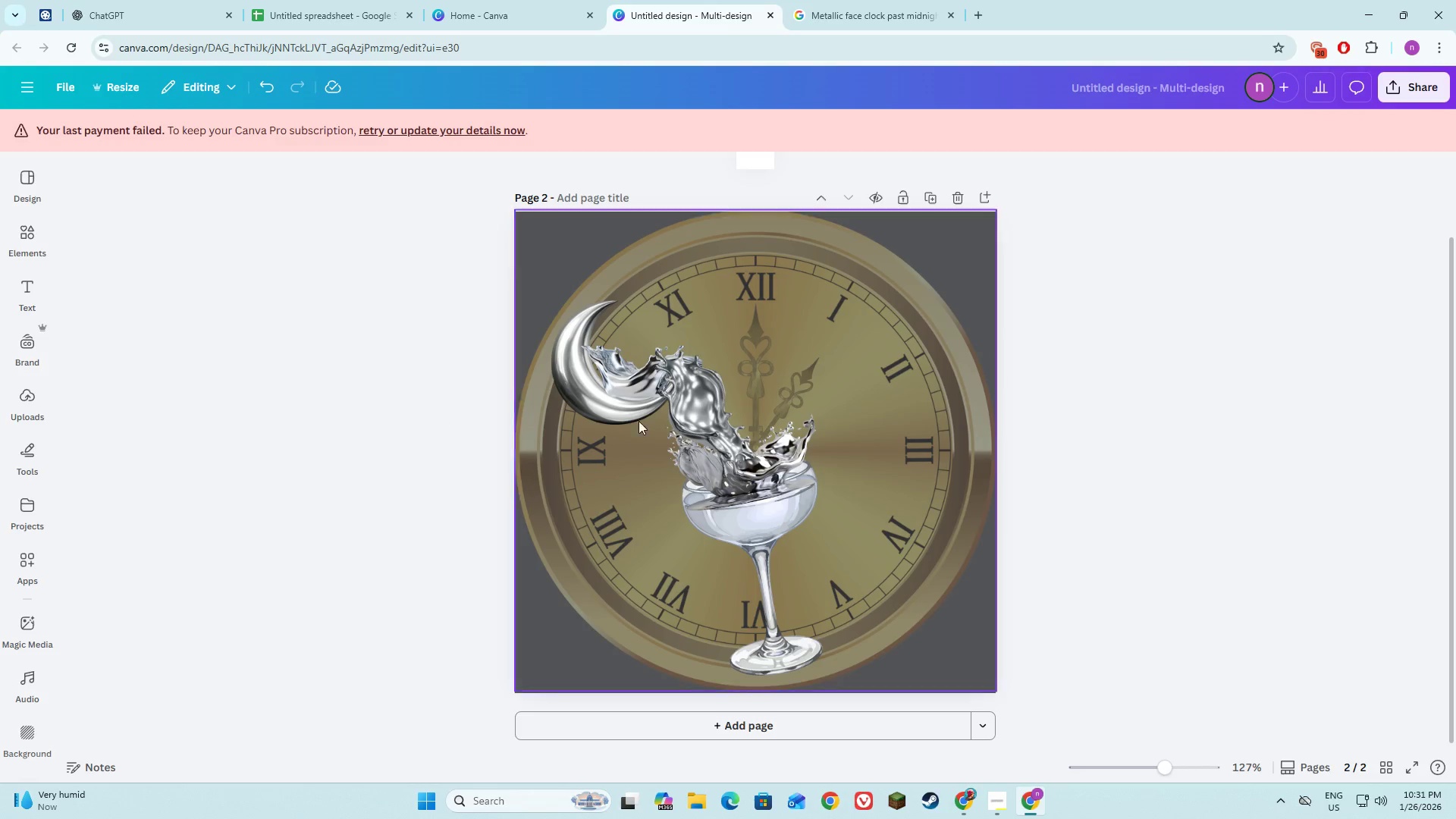 
left_click([929, 478])
 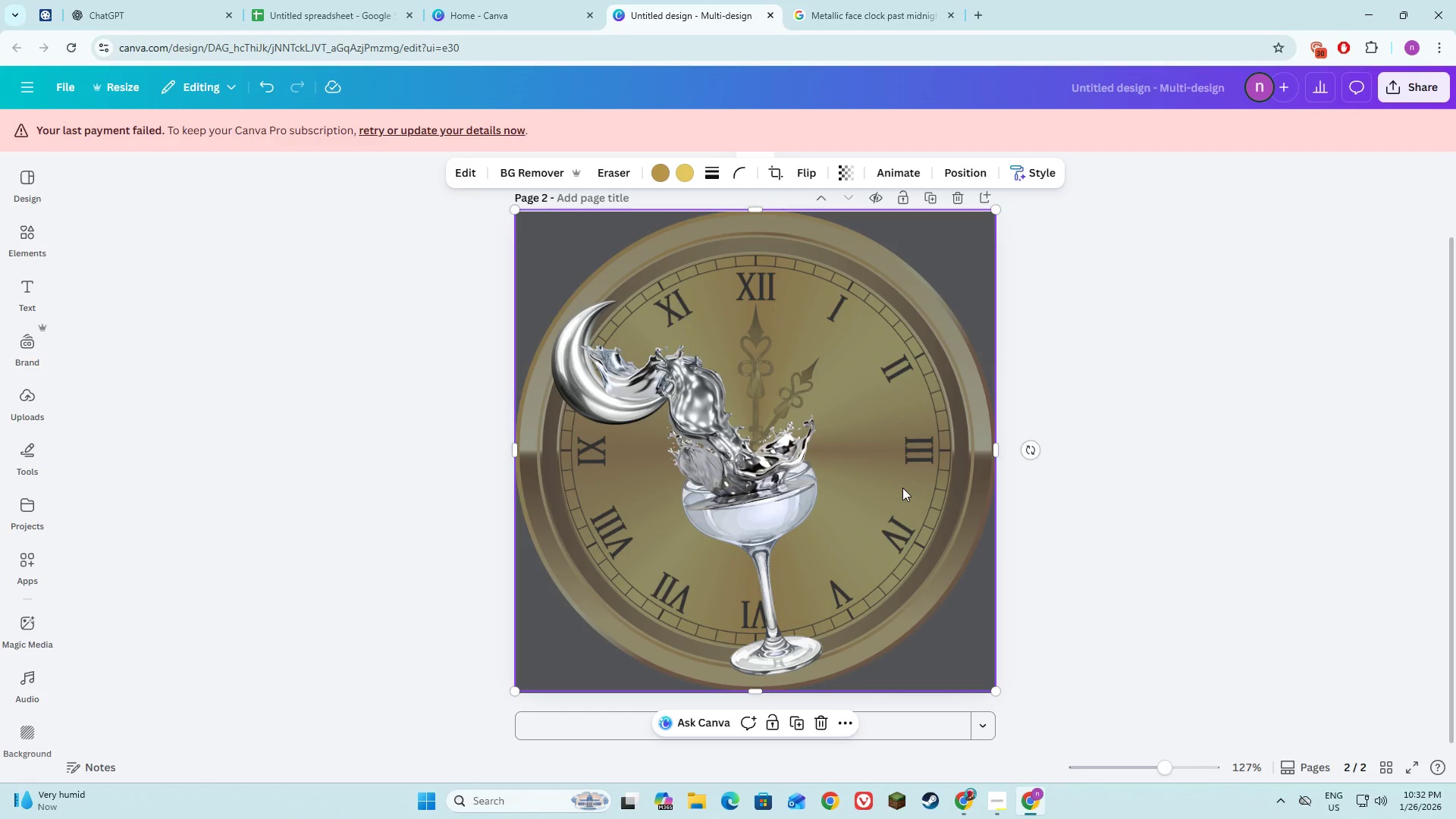 
wait(12.09)
 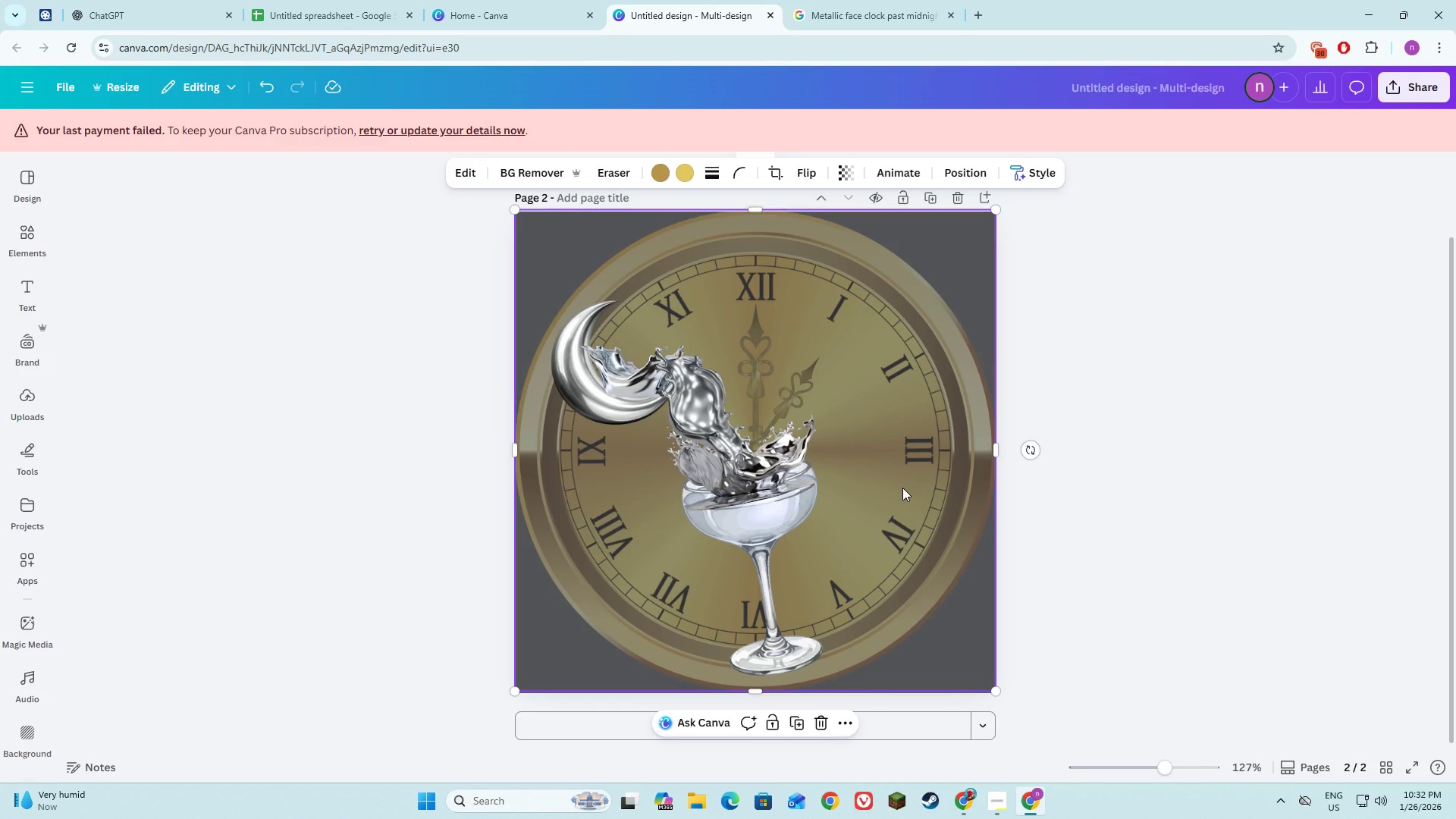 
left_click([786, 392])
 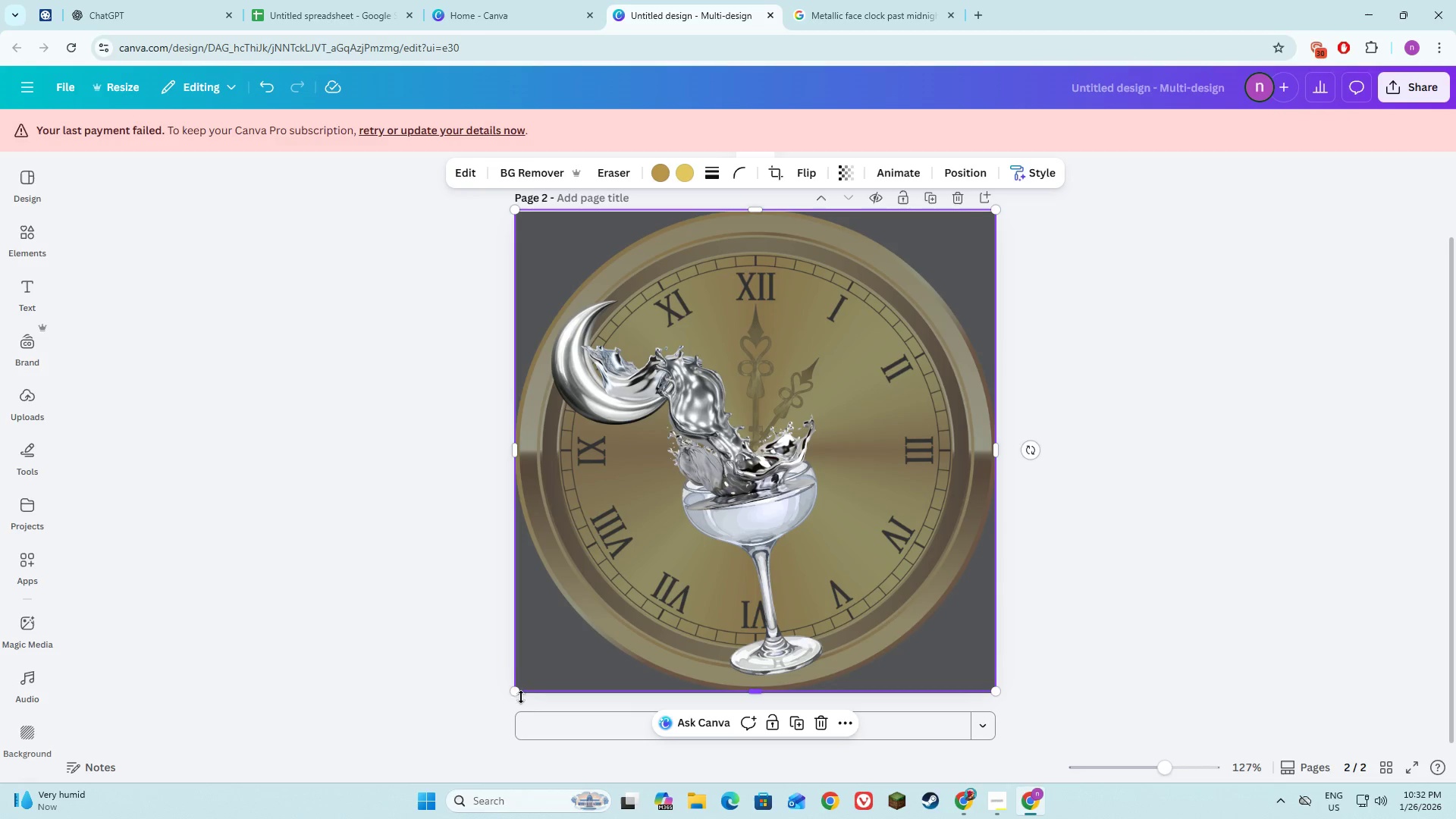 
left_click_drag(start_coordinate=[516, 689], to_coordinate=[609, 636])
 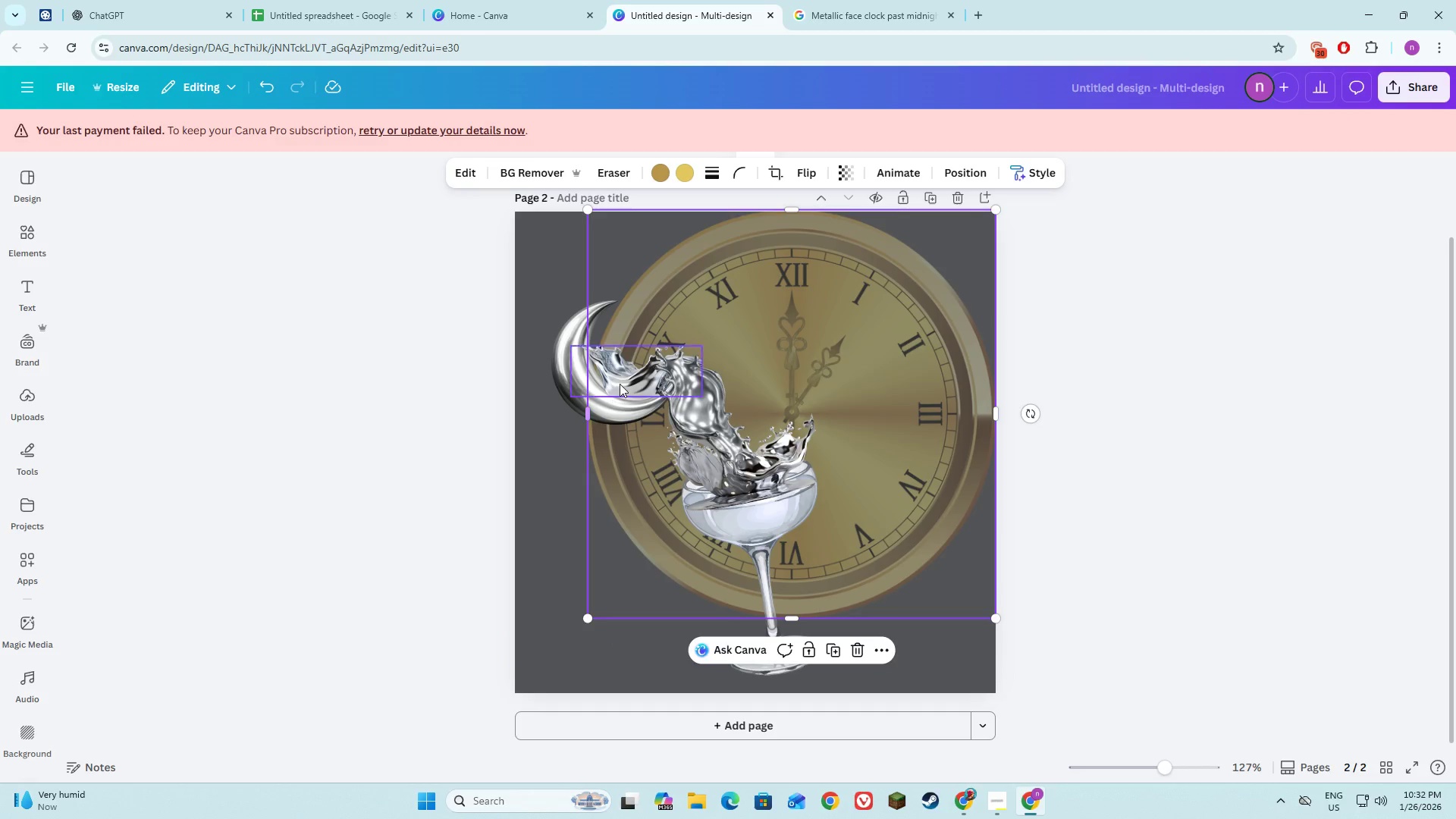 
left_click([620, 384])
 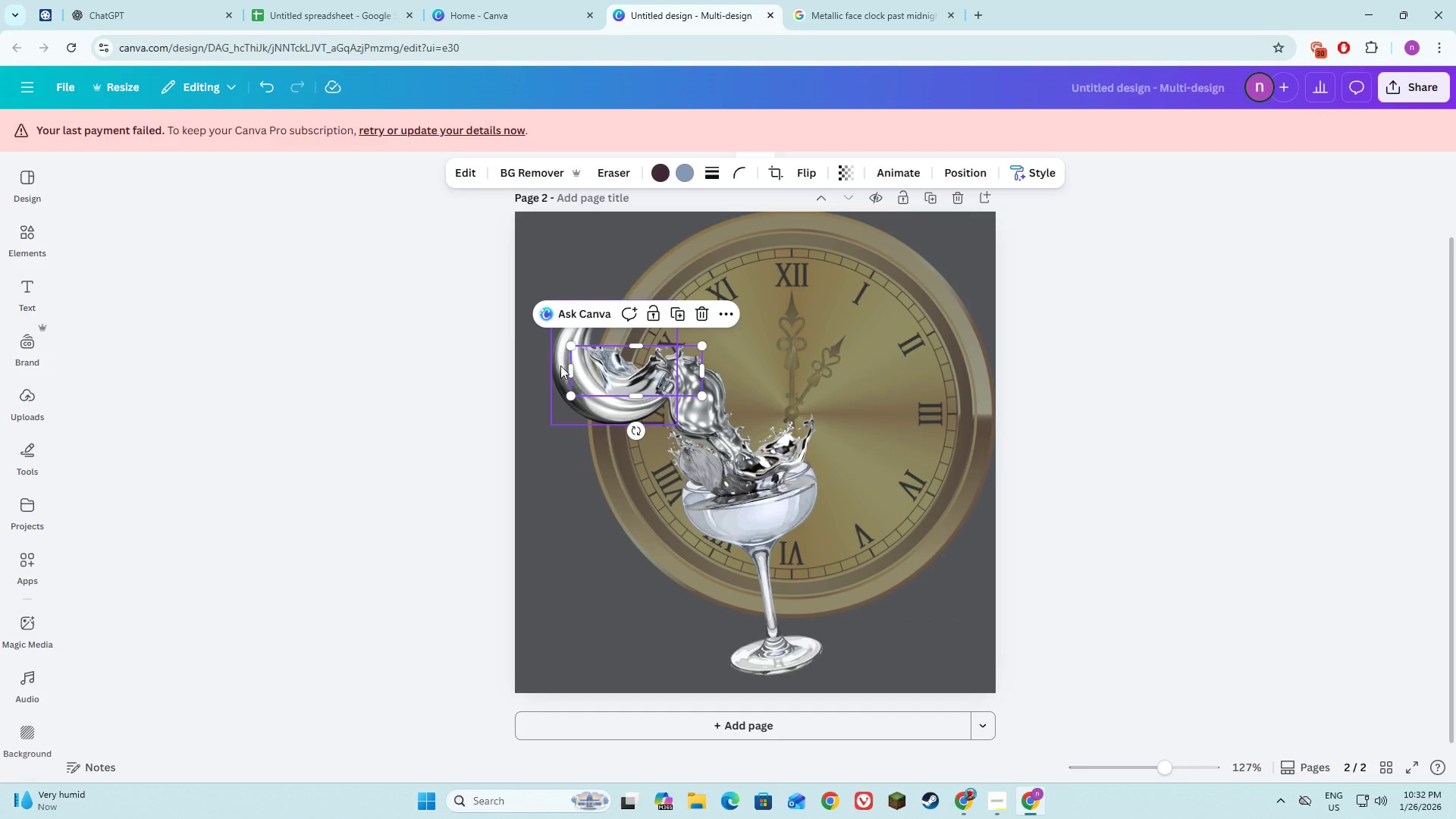 
hold_key(key=ShiftLeft, duration=1.5)
left_click([561, 358])
 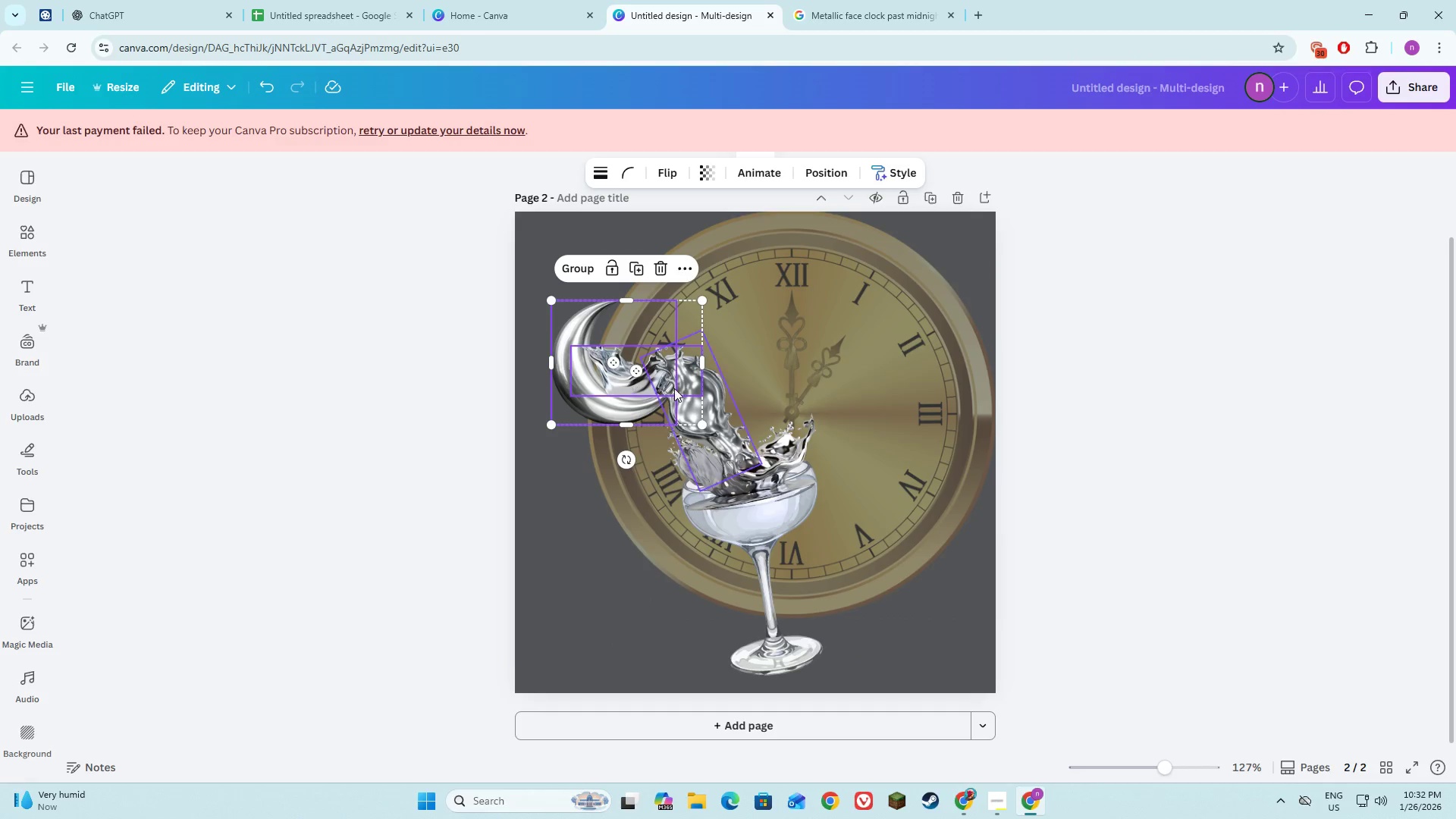 
hold_key(key=ShiftLeft, duration=1.5)
left_click([713, 412])
 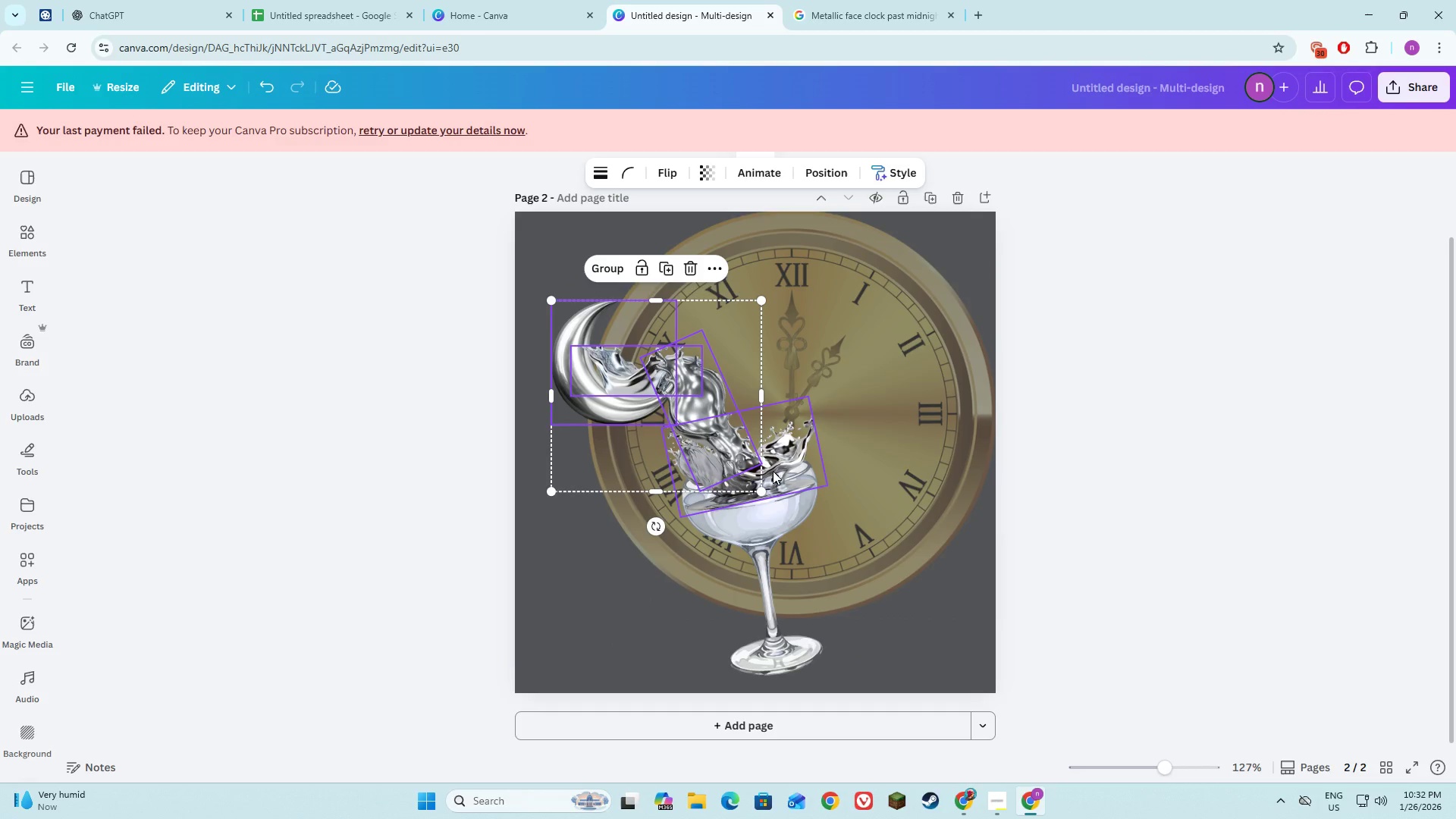 
hold_key(key=ShiftLeft, duration=1.41)
left_click([780, 469])
 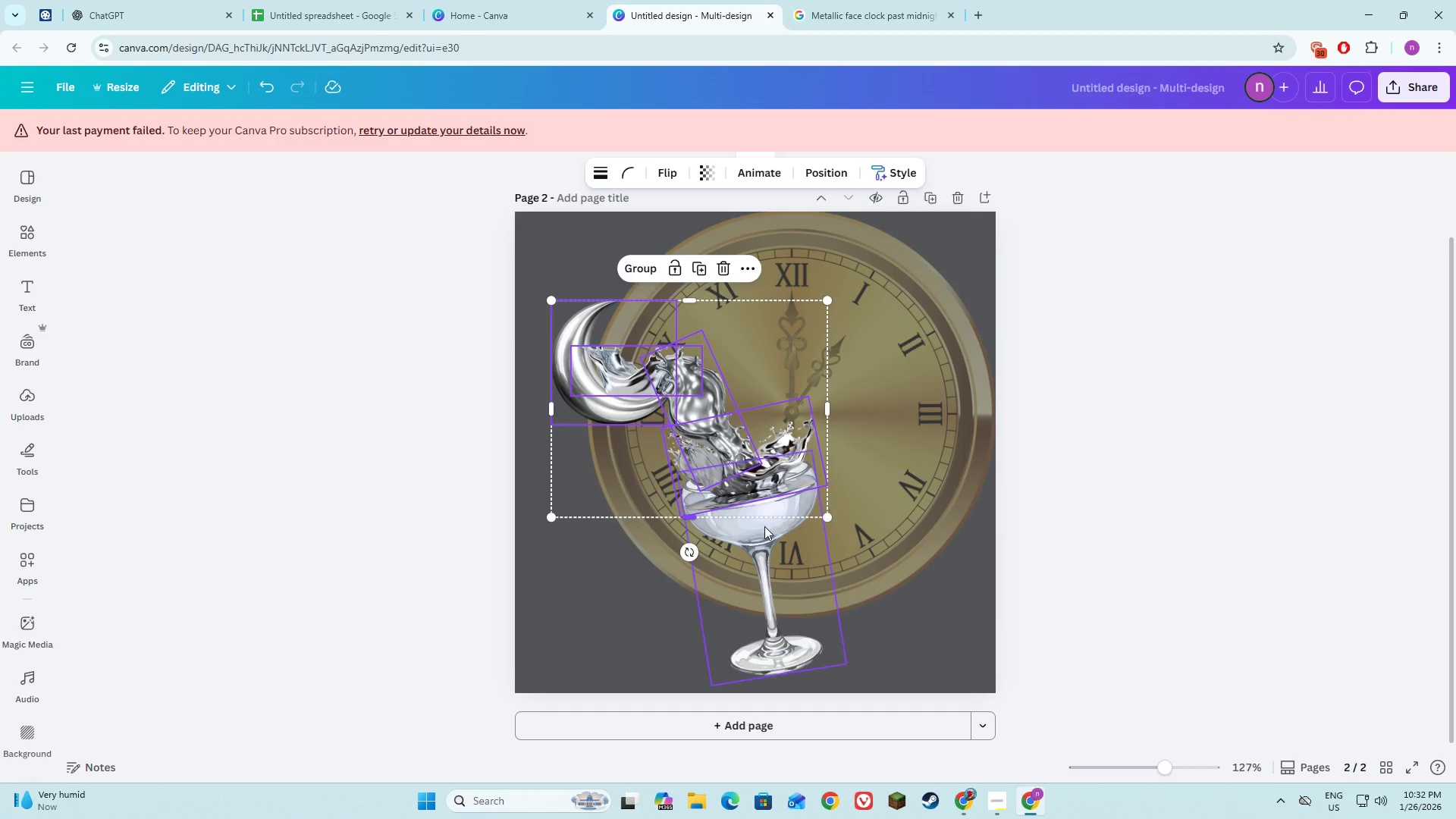 
left_click([760, 545])
 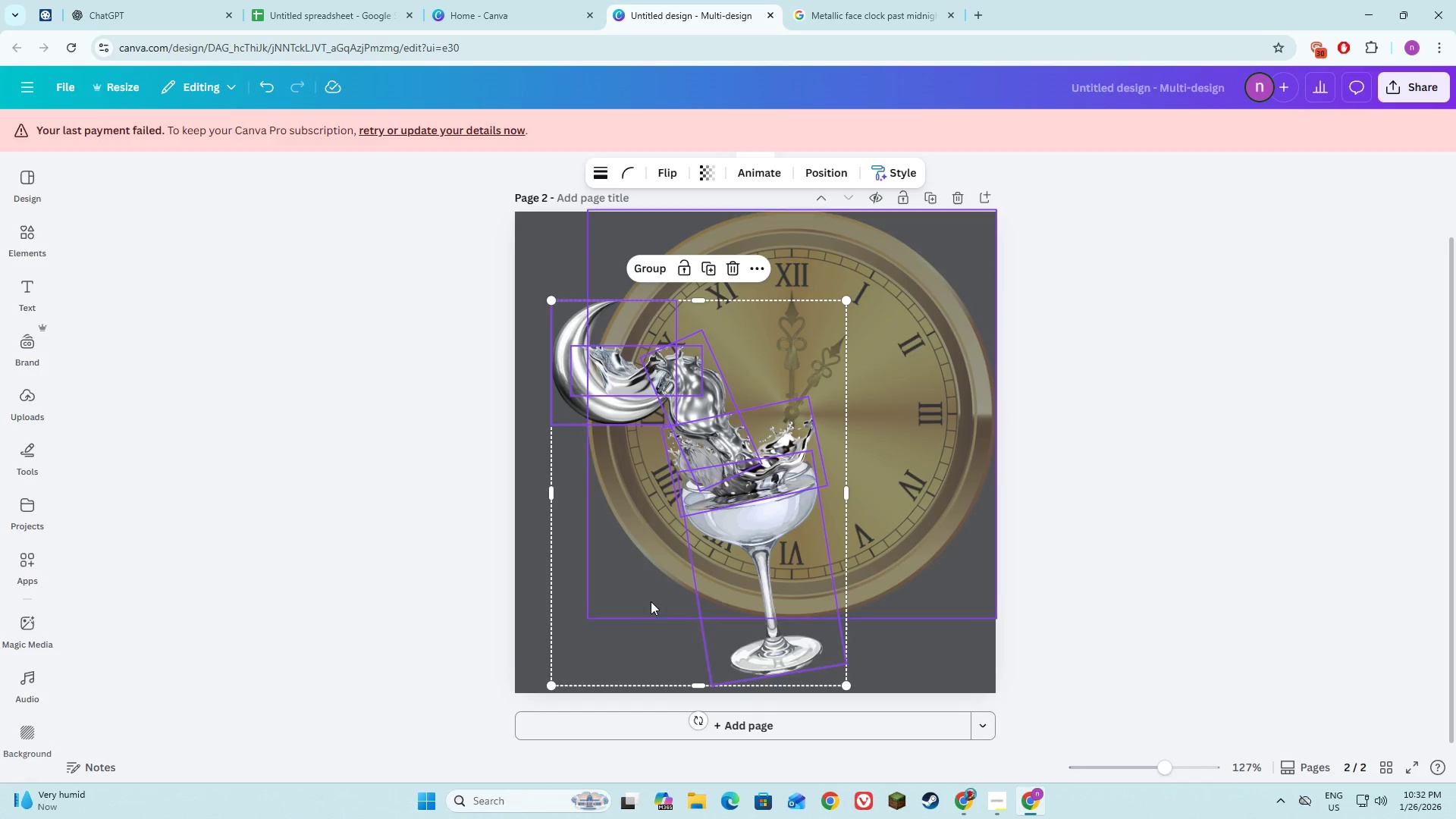 
left_click_drag(start_coordinate=[649, 603], to_coordinate=[614, 579])
 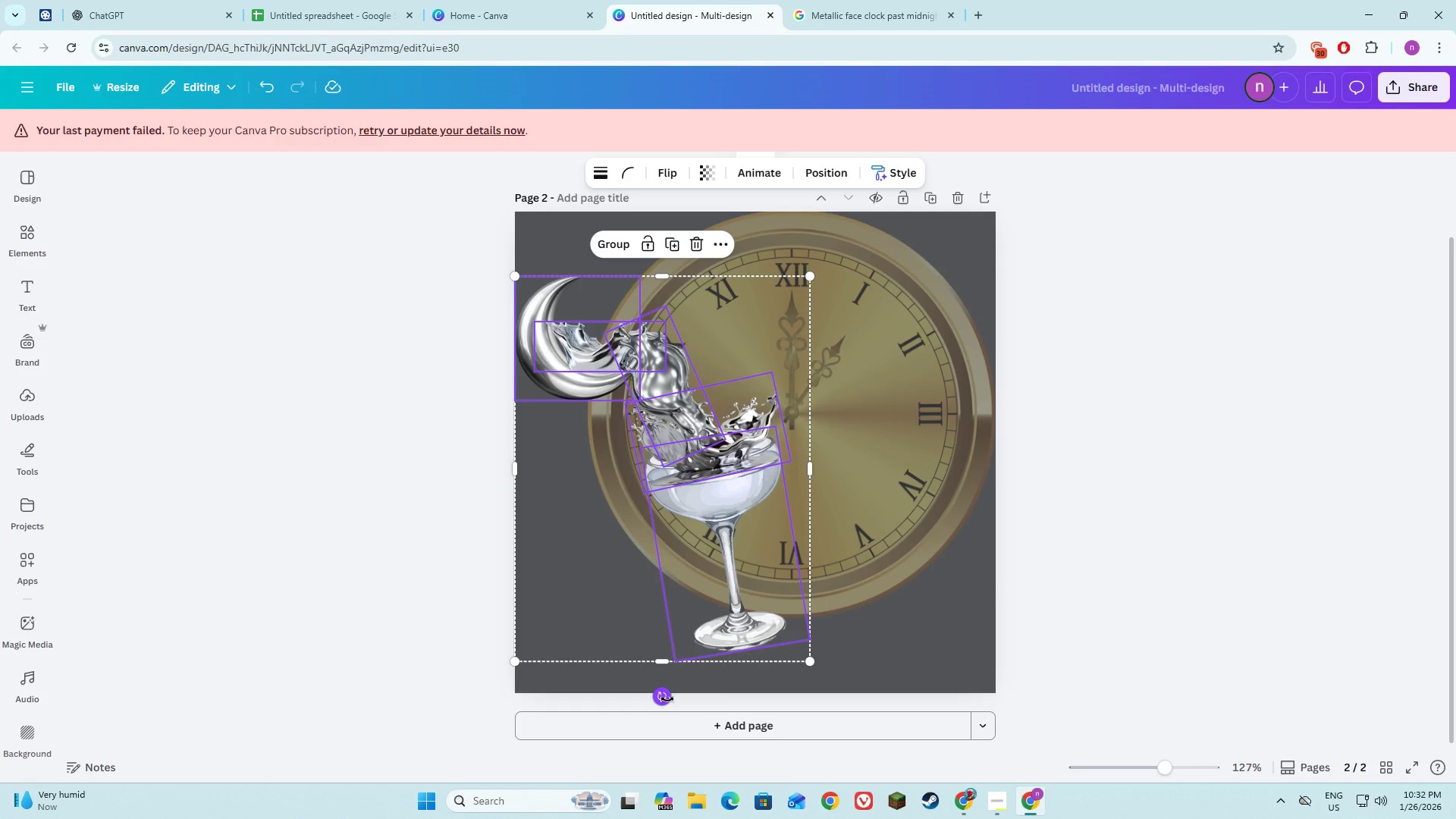 
left_click_drag(start_coordinate=[667, 699], to_coordinate=[634, 679])
 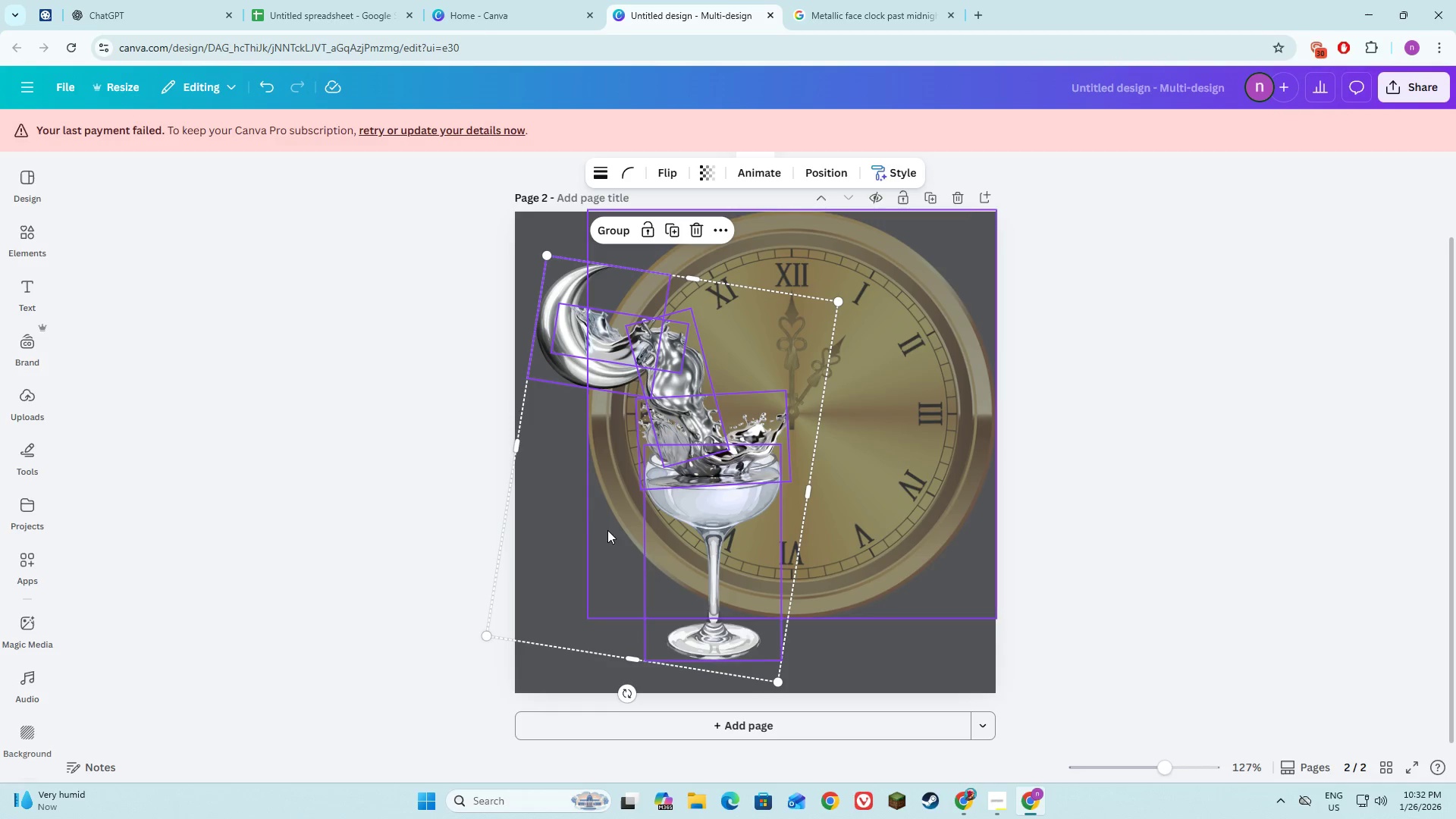 
left_click_drag(start_coordinate=[548, 520], to_coordinate=[544, 557])
 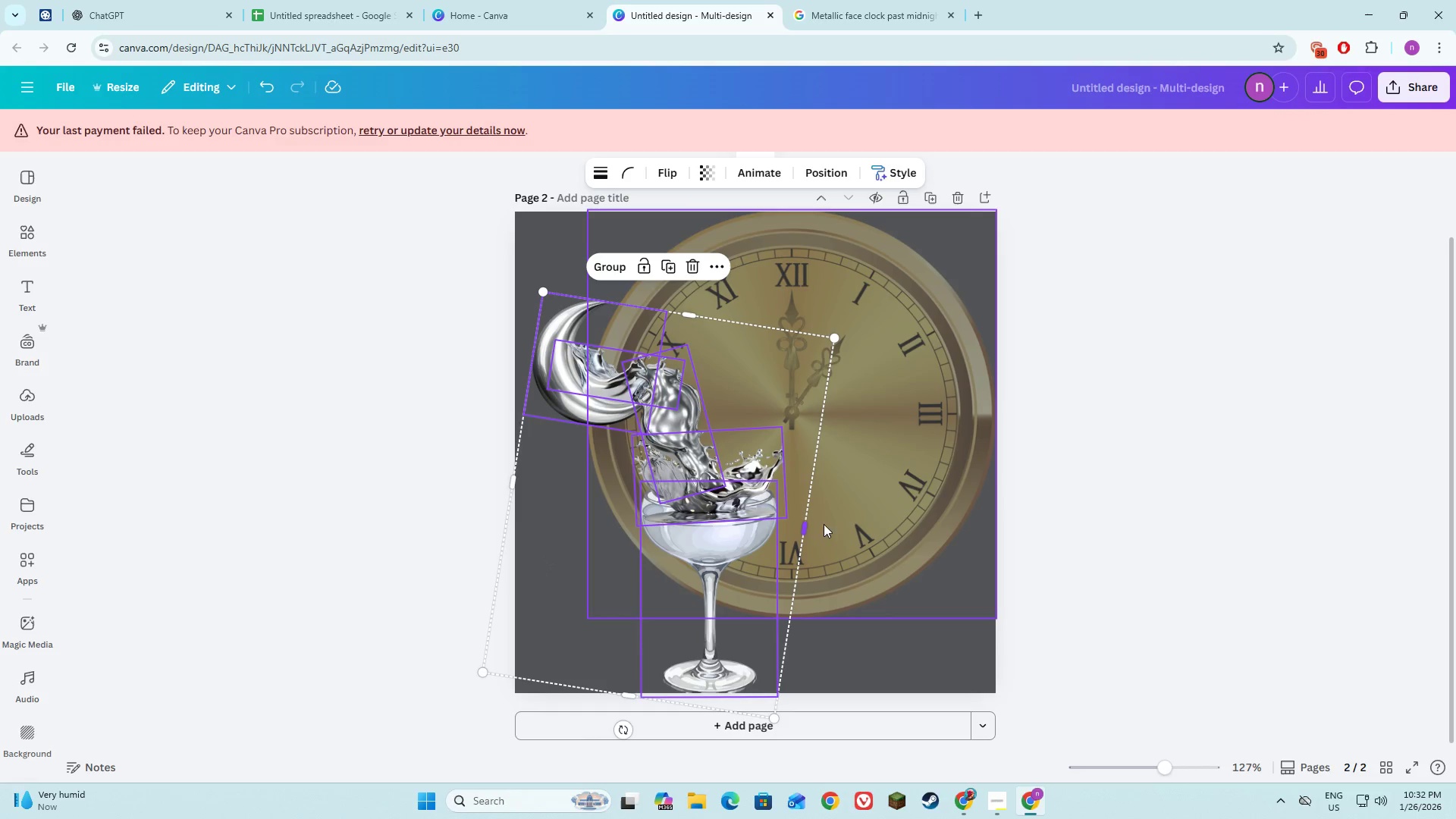 
left_click([841, 520])
 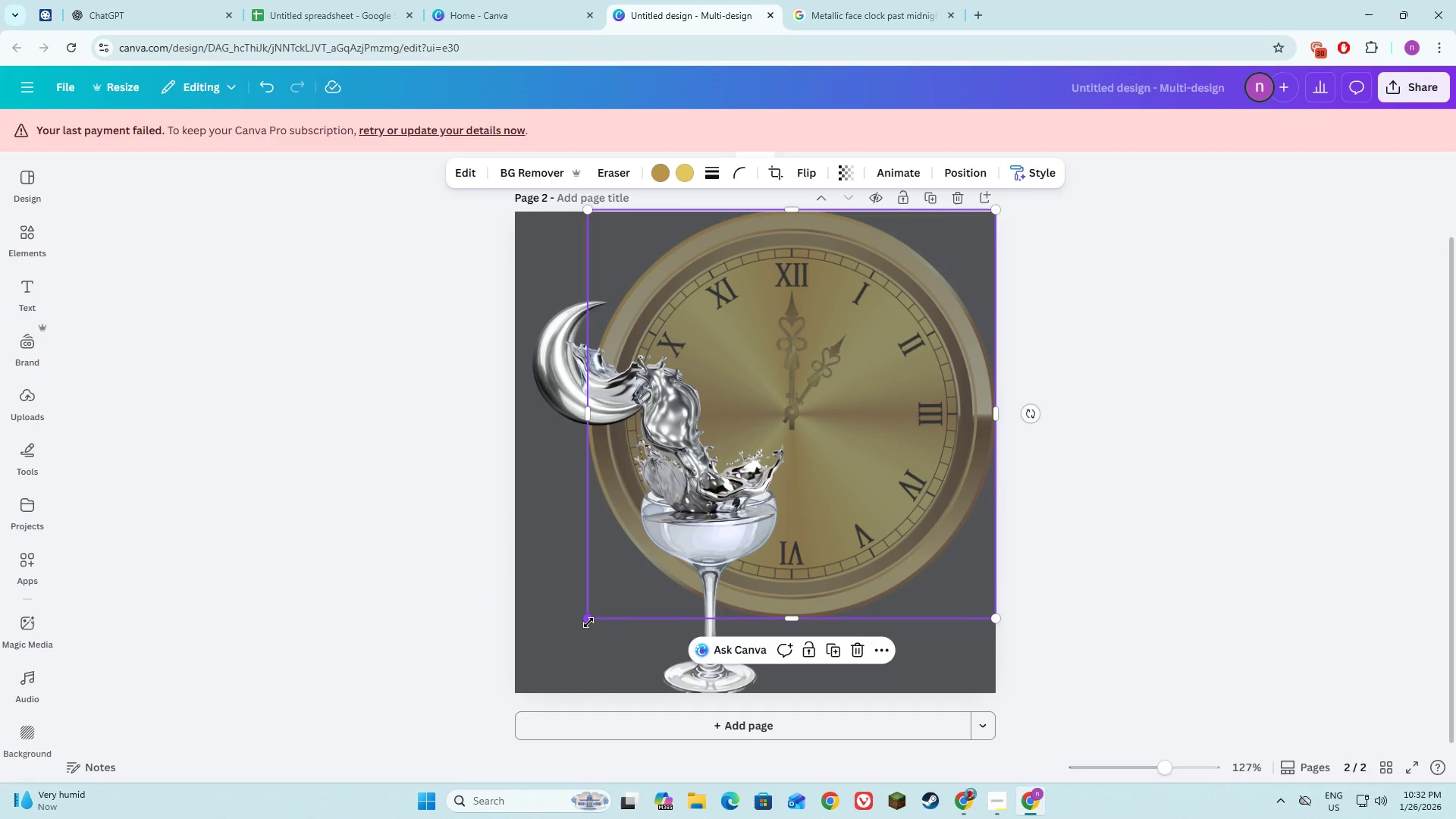 
left_click_drag(start_coordinate=[588, 623], to_coordinate=[670, 552])
 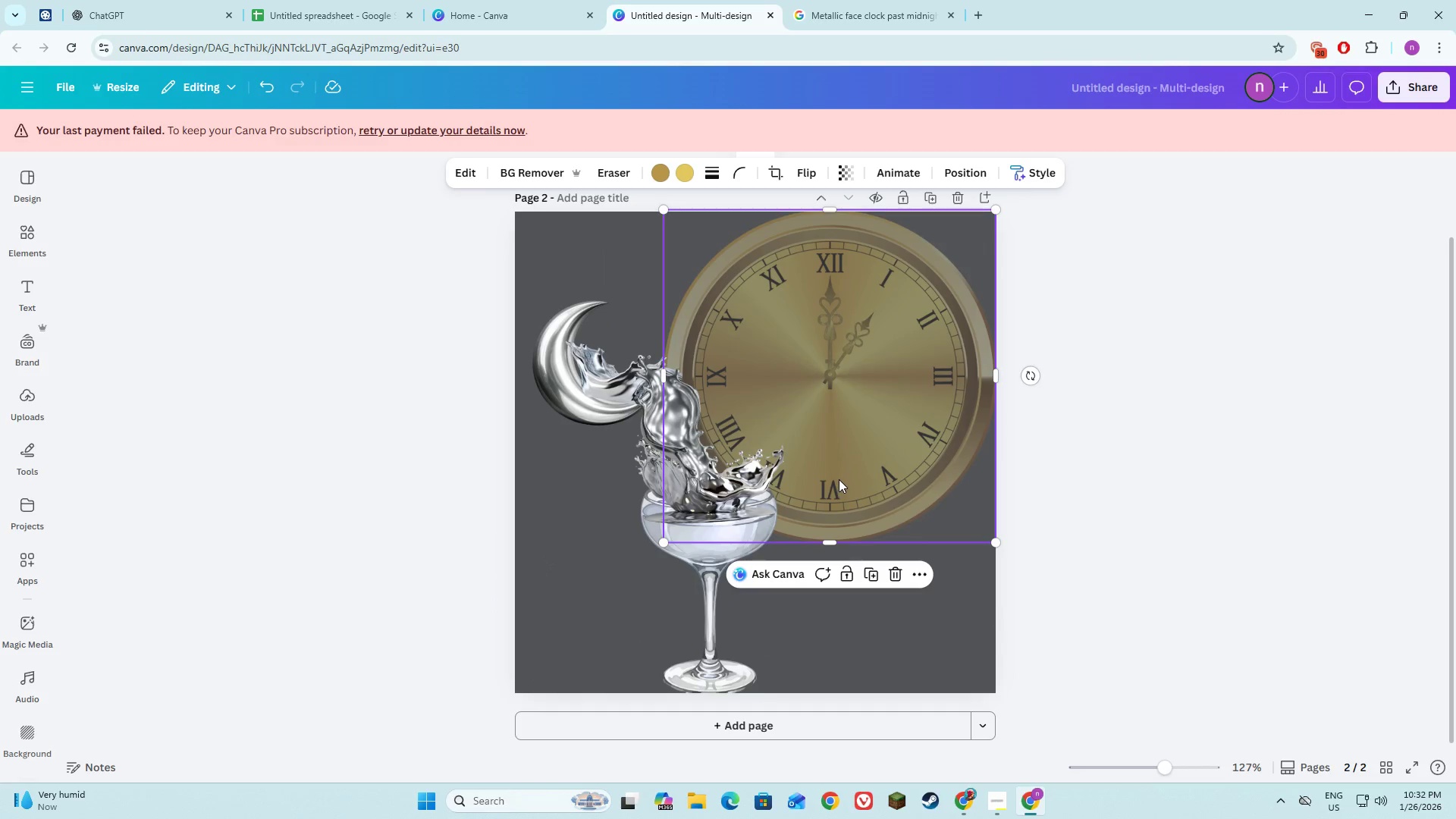 
left_click_drag(start_coordinate=[839, 479], to_coordinate=[789, 514])
 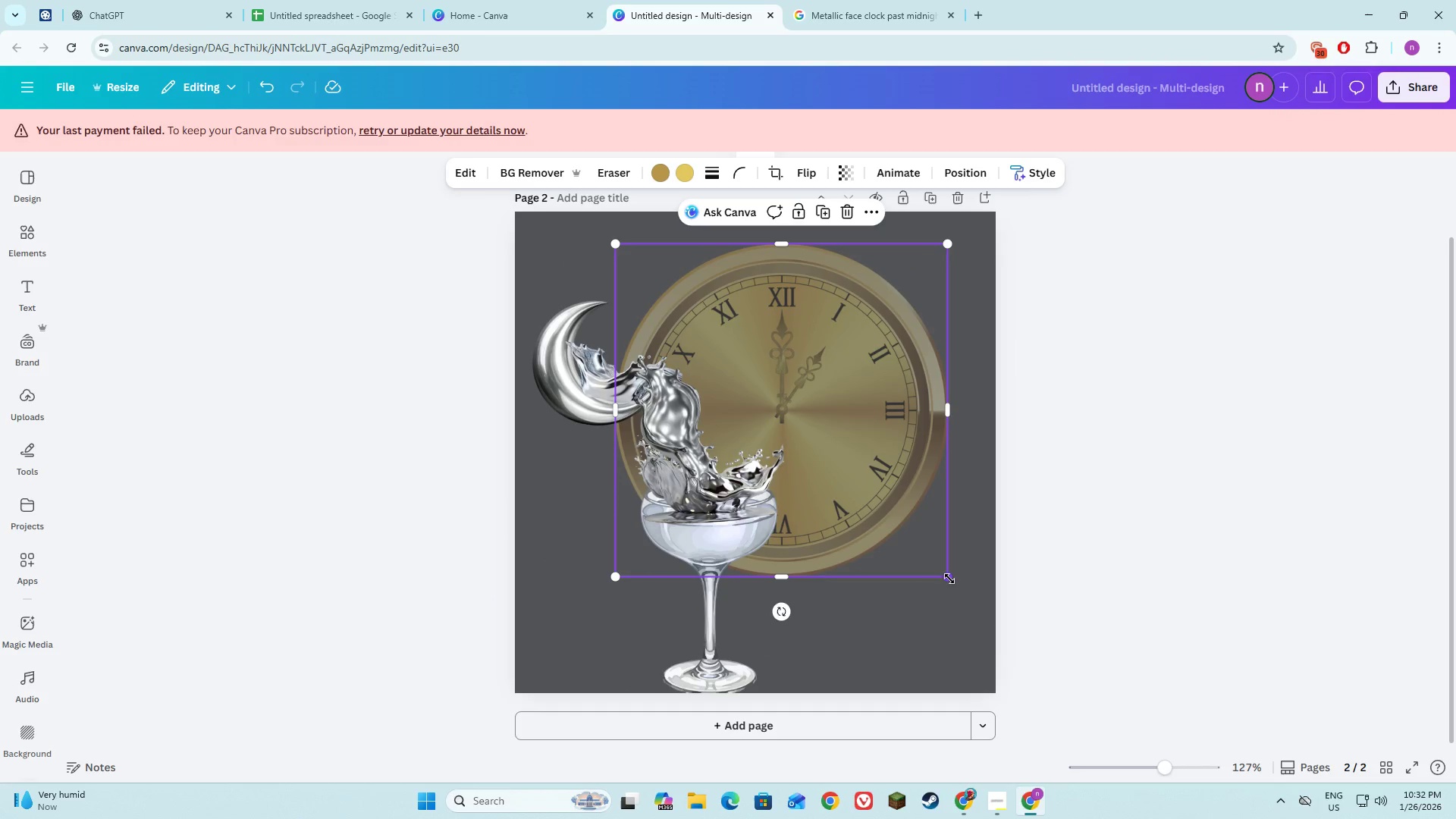 
left_click_drag(start_coordinate=[947, 575], to_coordinate=[985, 628])
 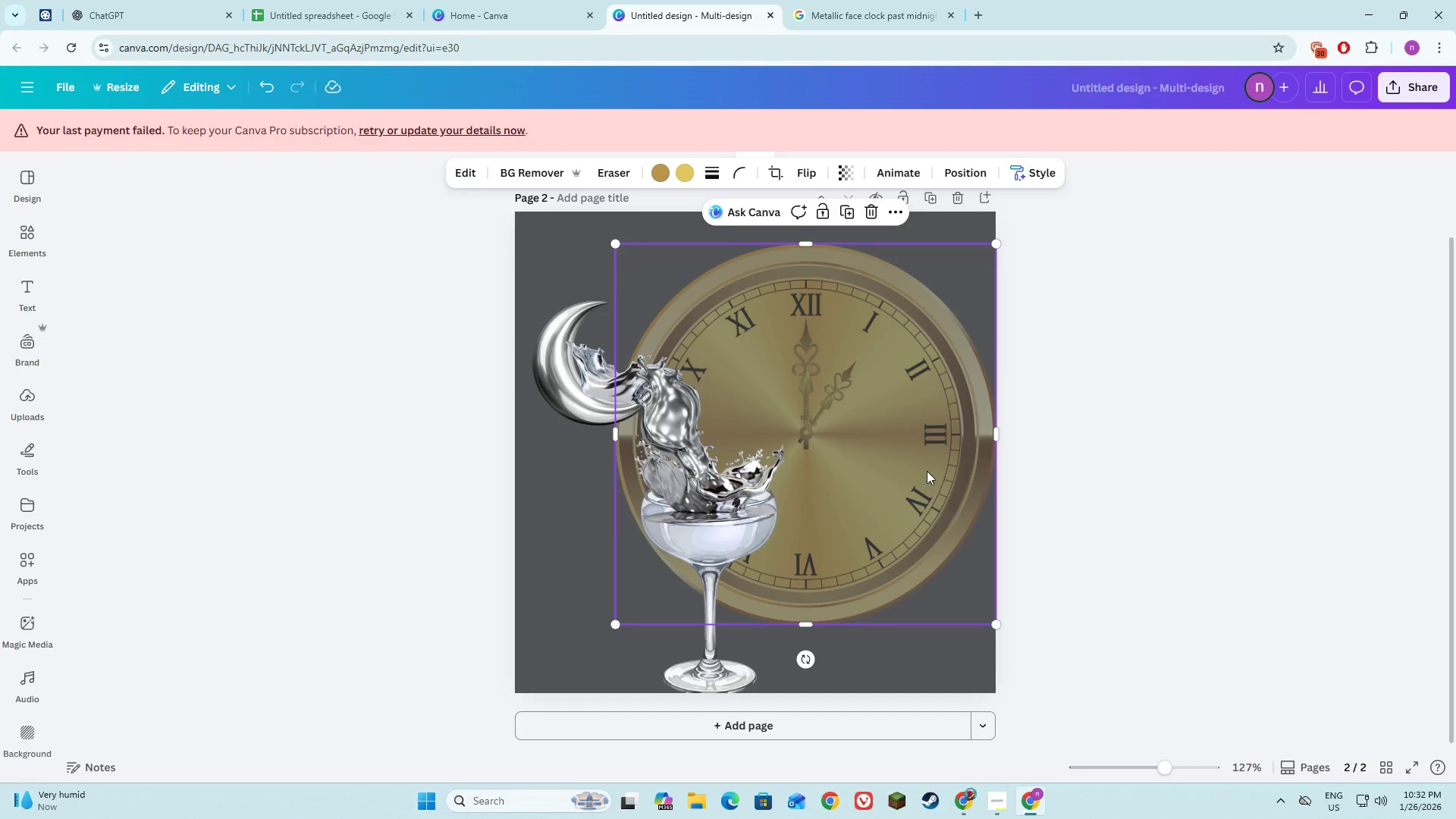 
left_click_drag(start_coordinate=[927, 473], to_coordinate=[927, 491])
 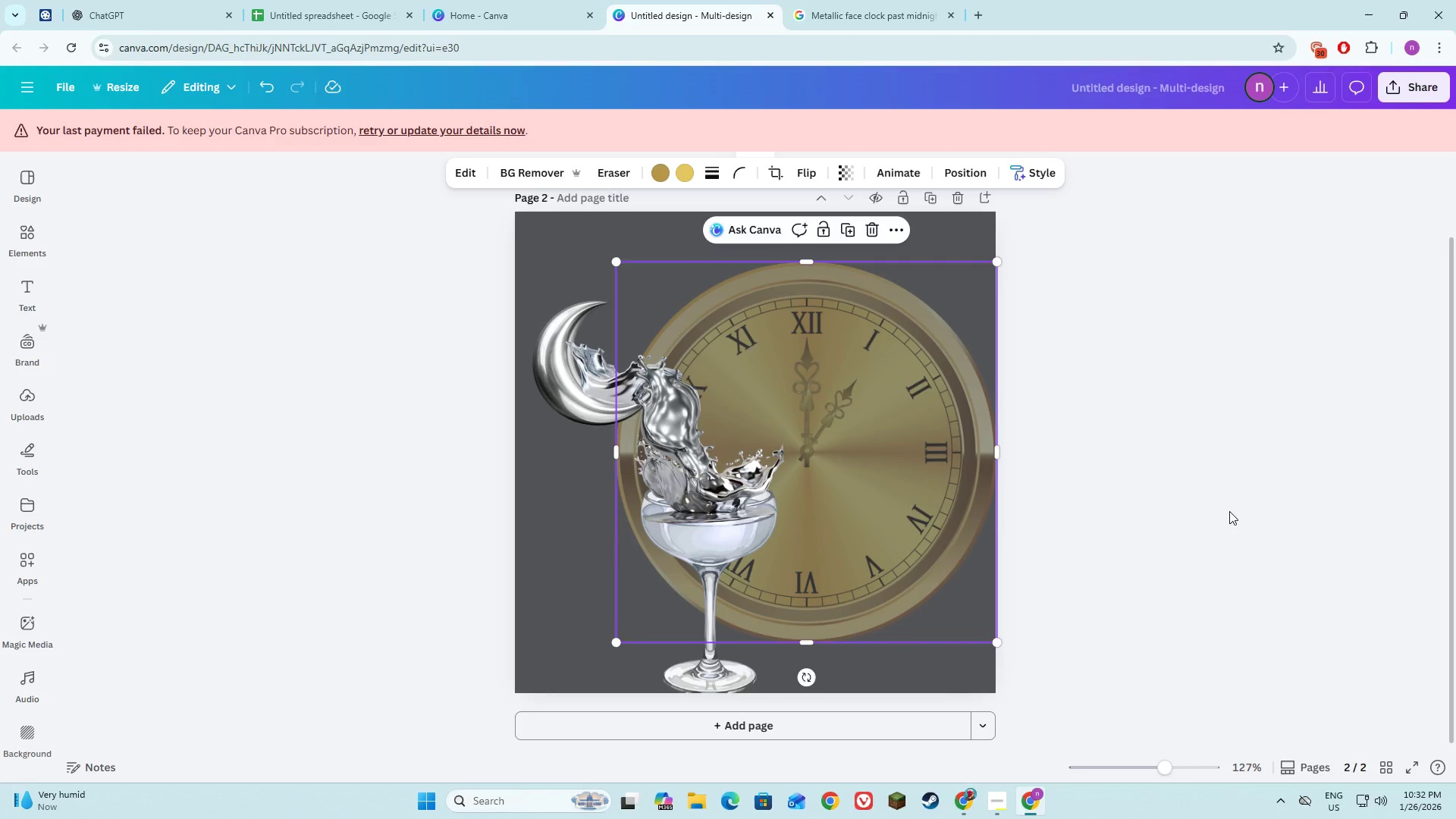 
left_click([1229, 511])
 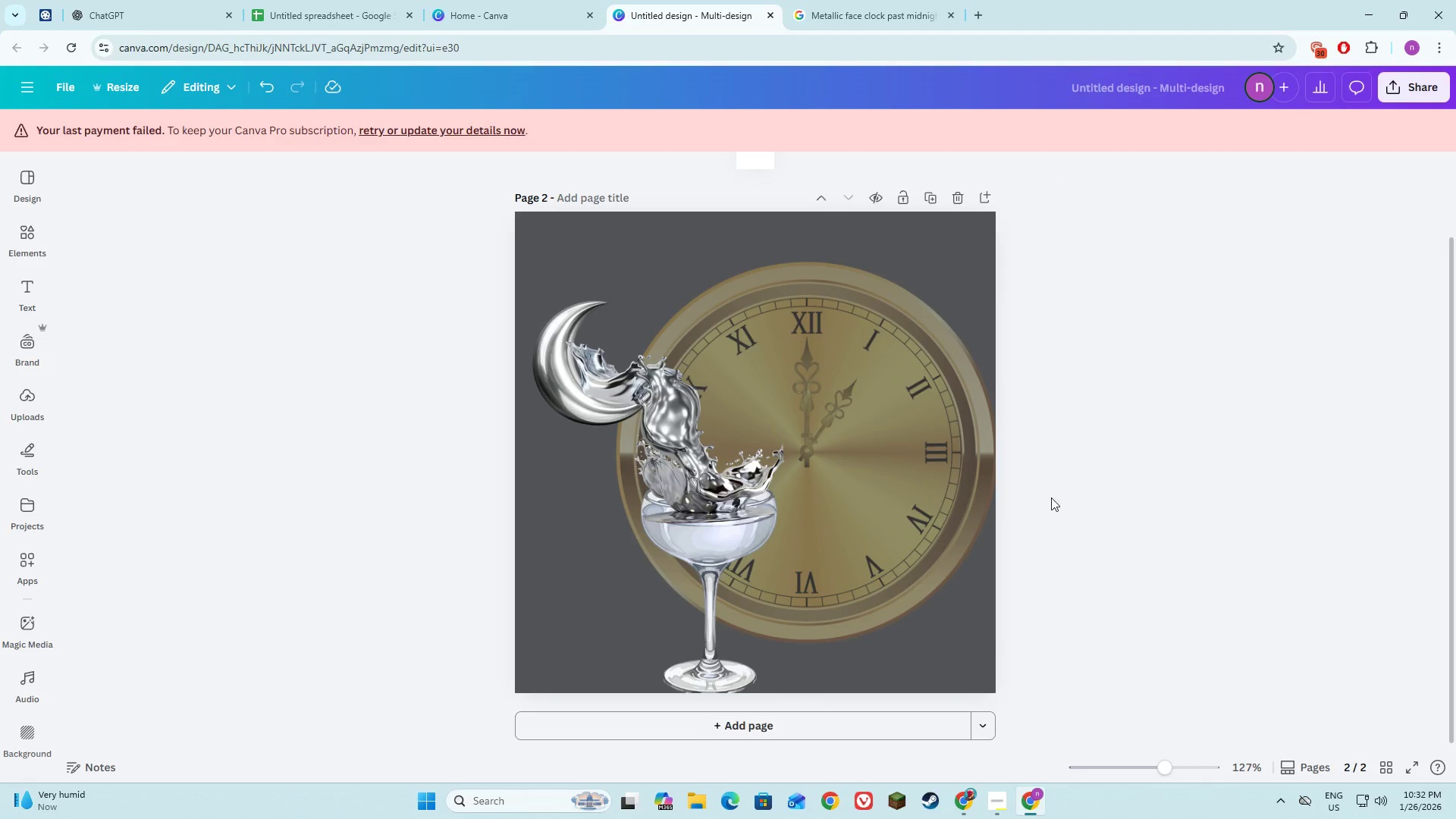 
left_click([860, 319])
 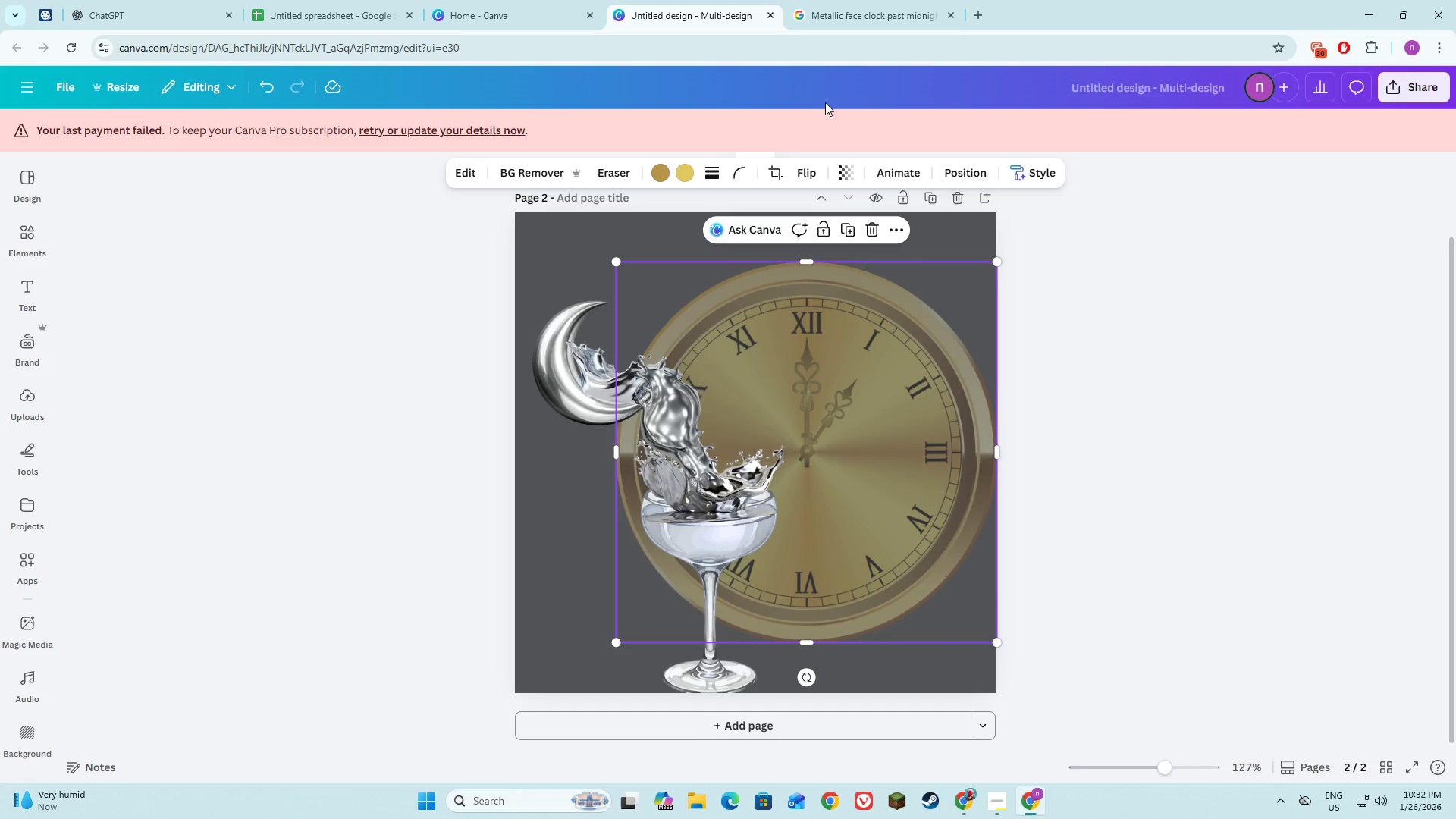 
left_click([858, 0])
 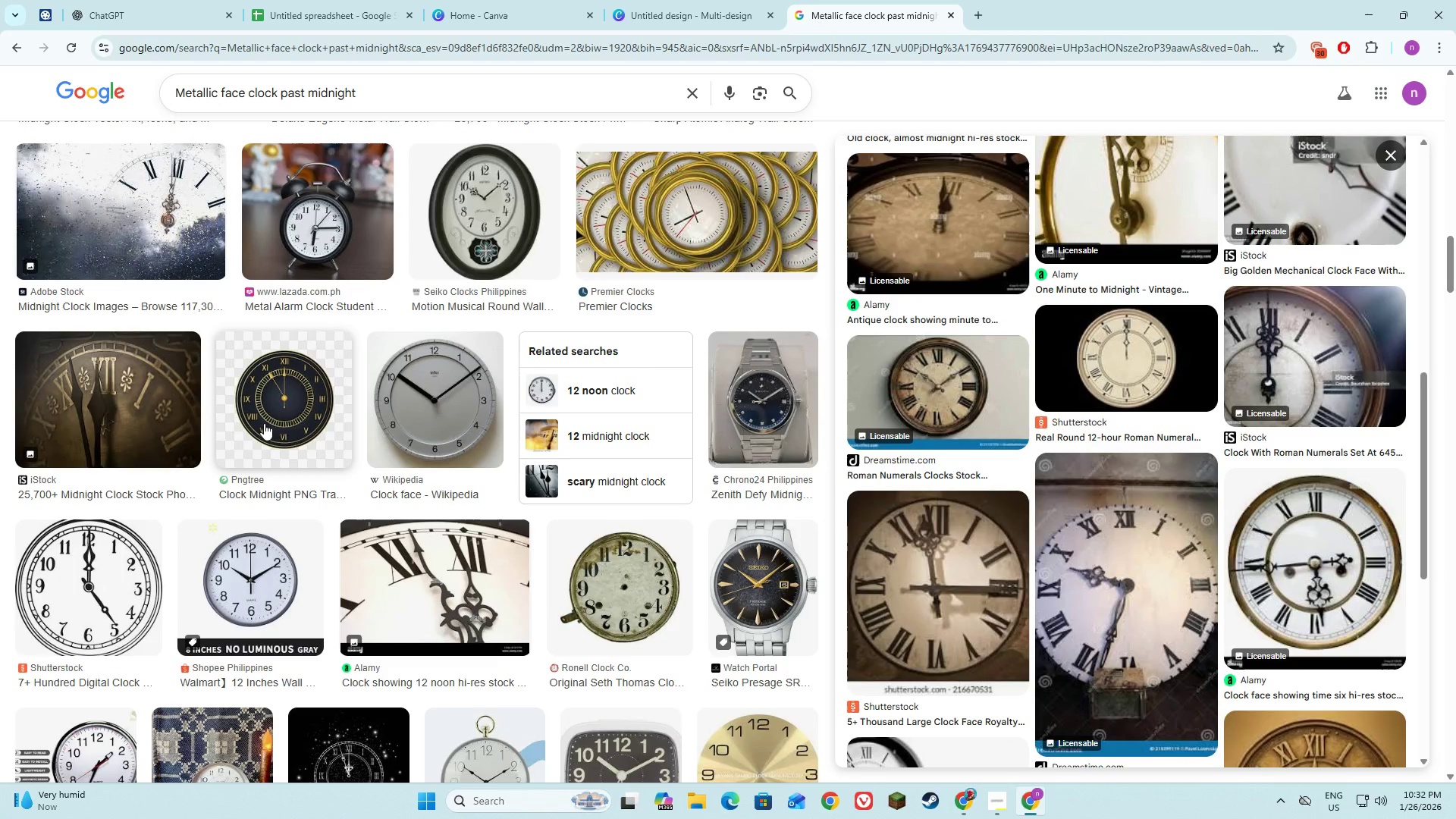 
left_click([651, 0])
 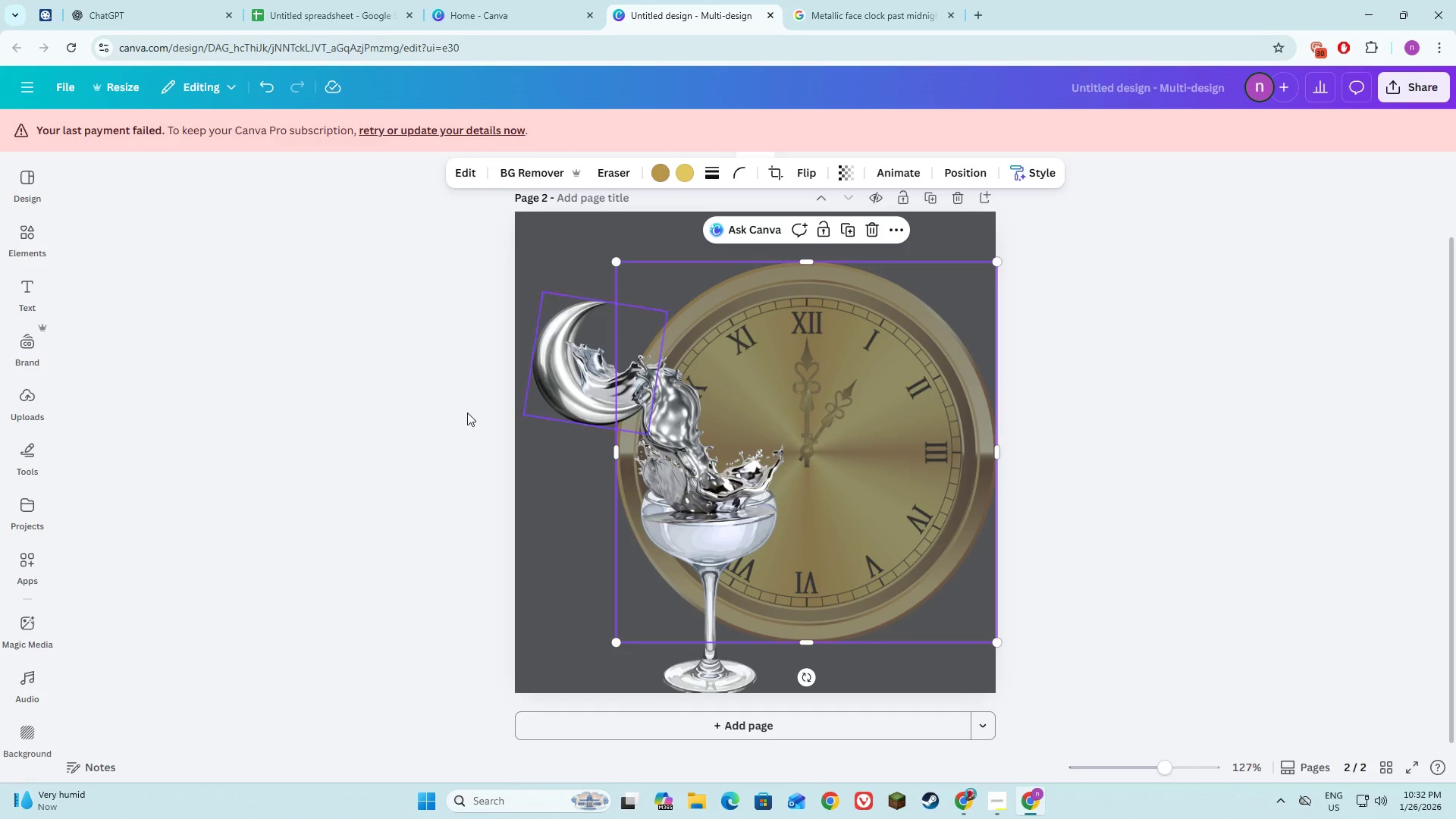 
left_click([392, 428])
 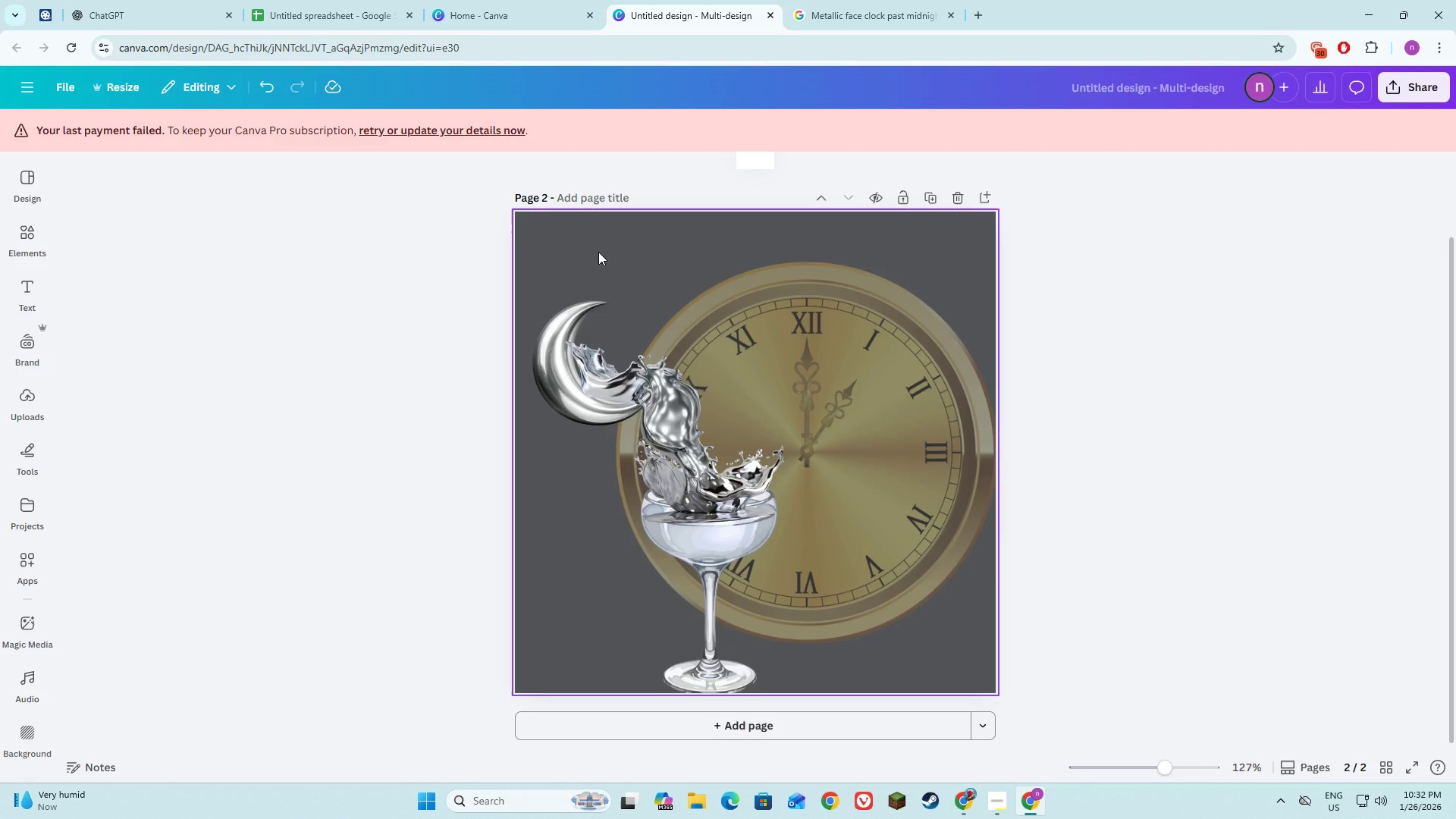 
left_click([598, 252])
 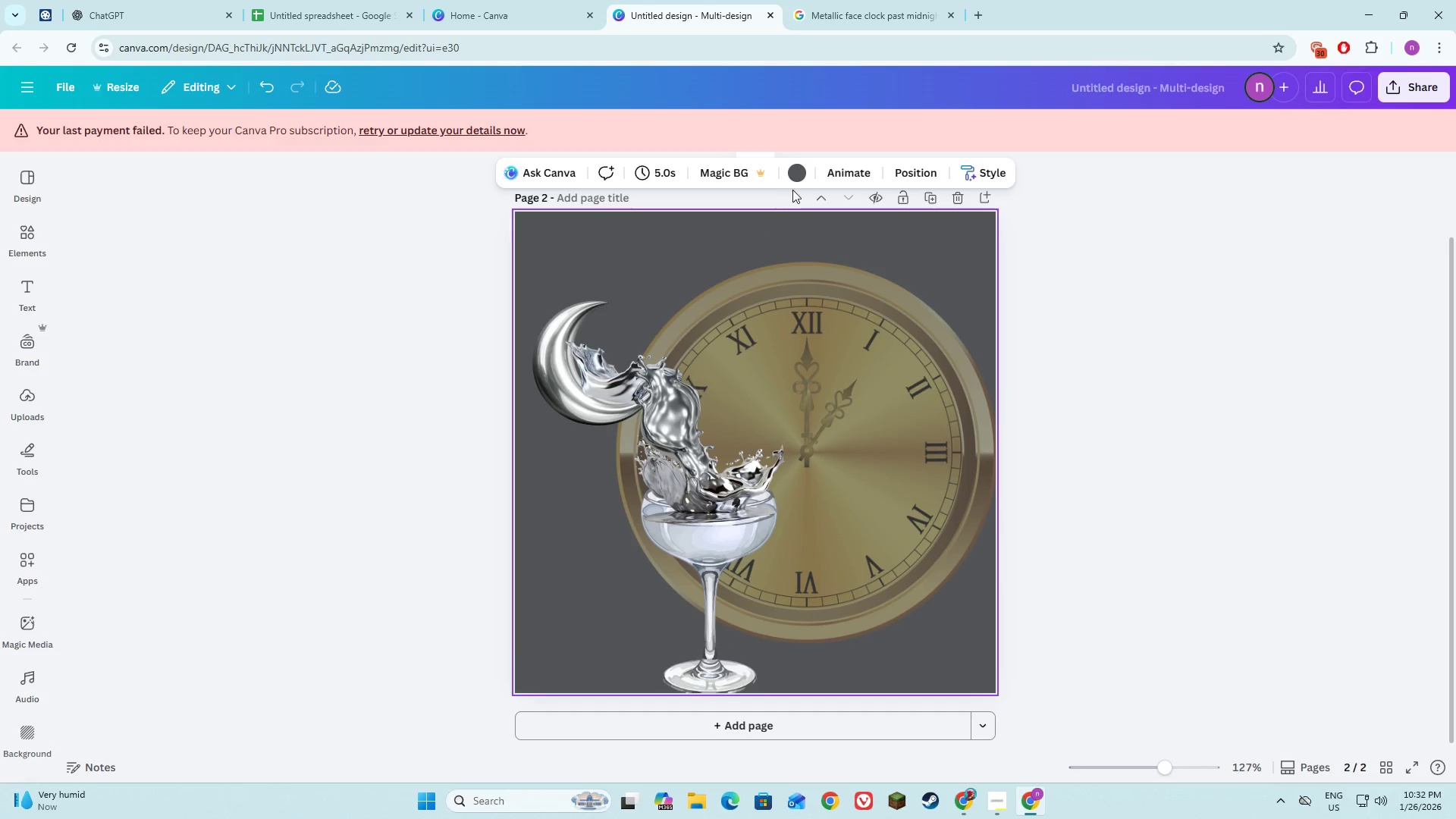 
left_click([803, 177])
 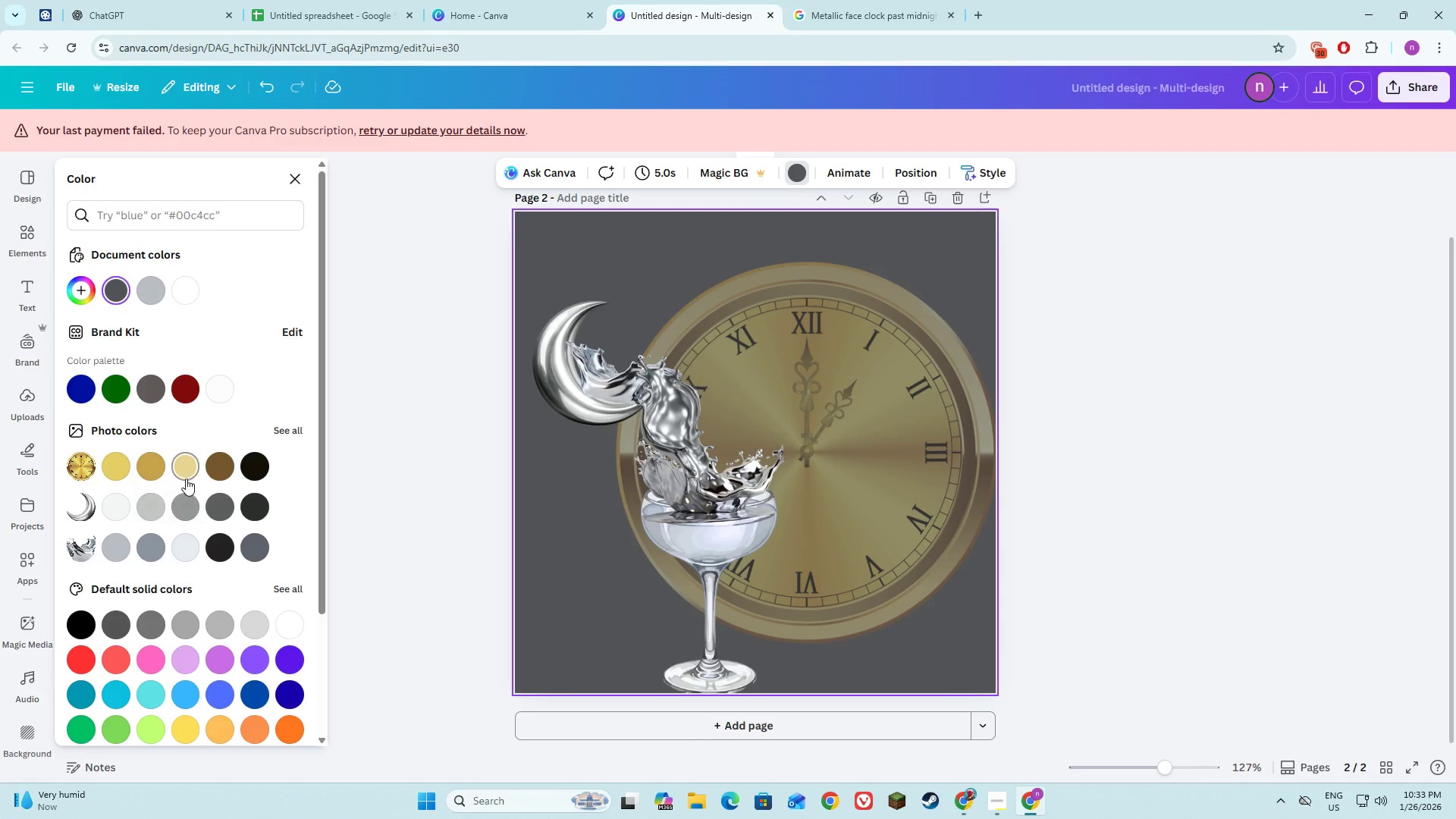 
left_click([185, 479])
 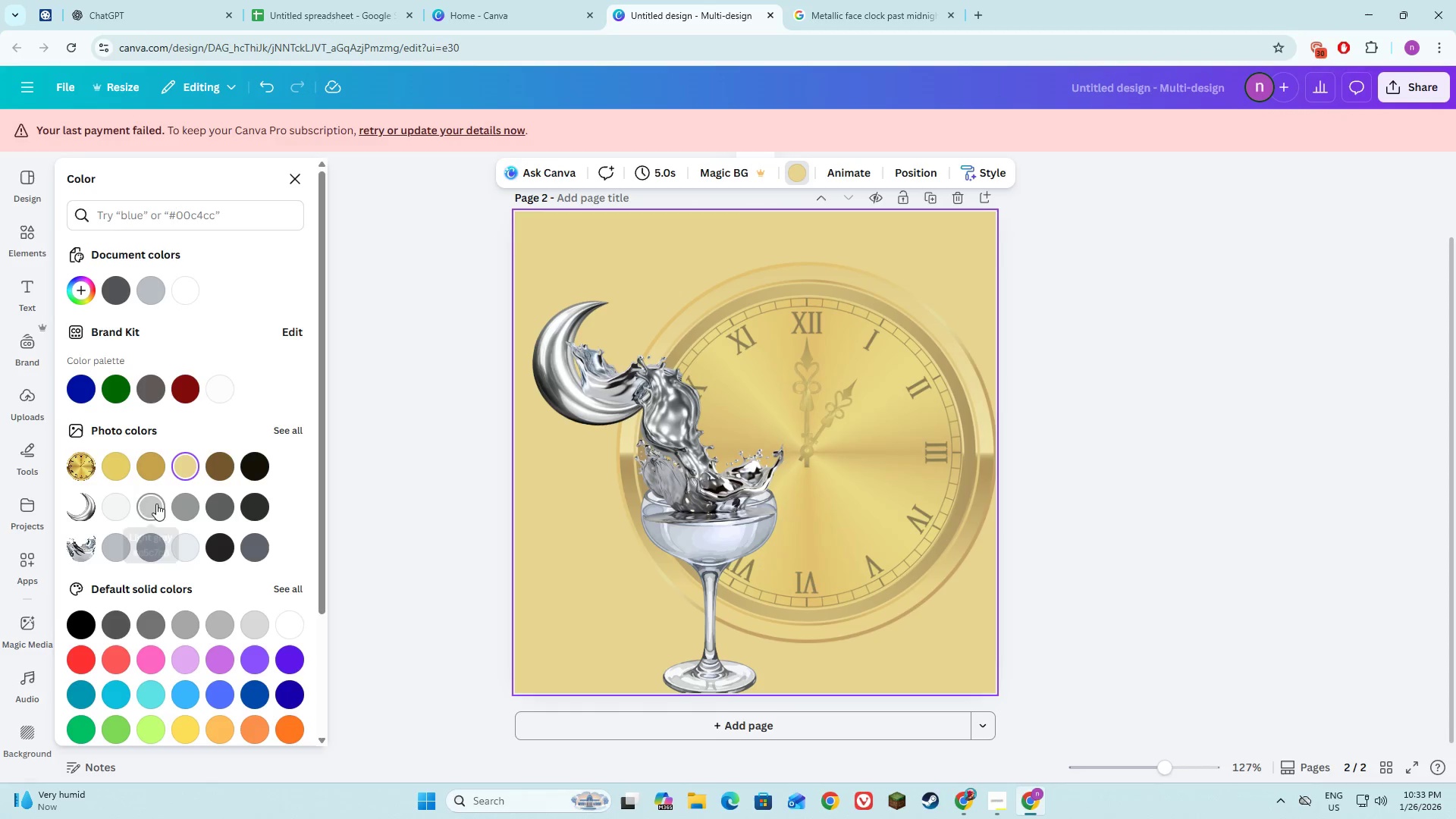 
left_click([126, 501])
 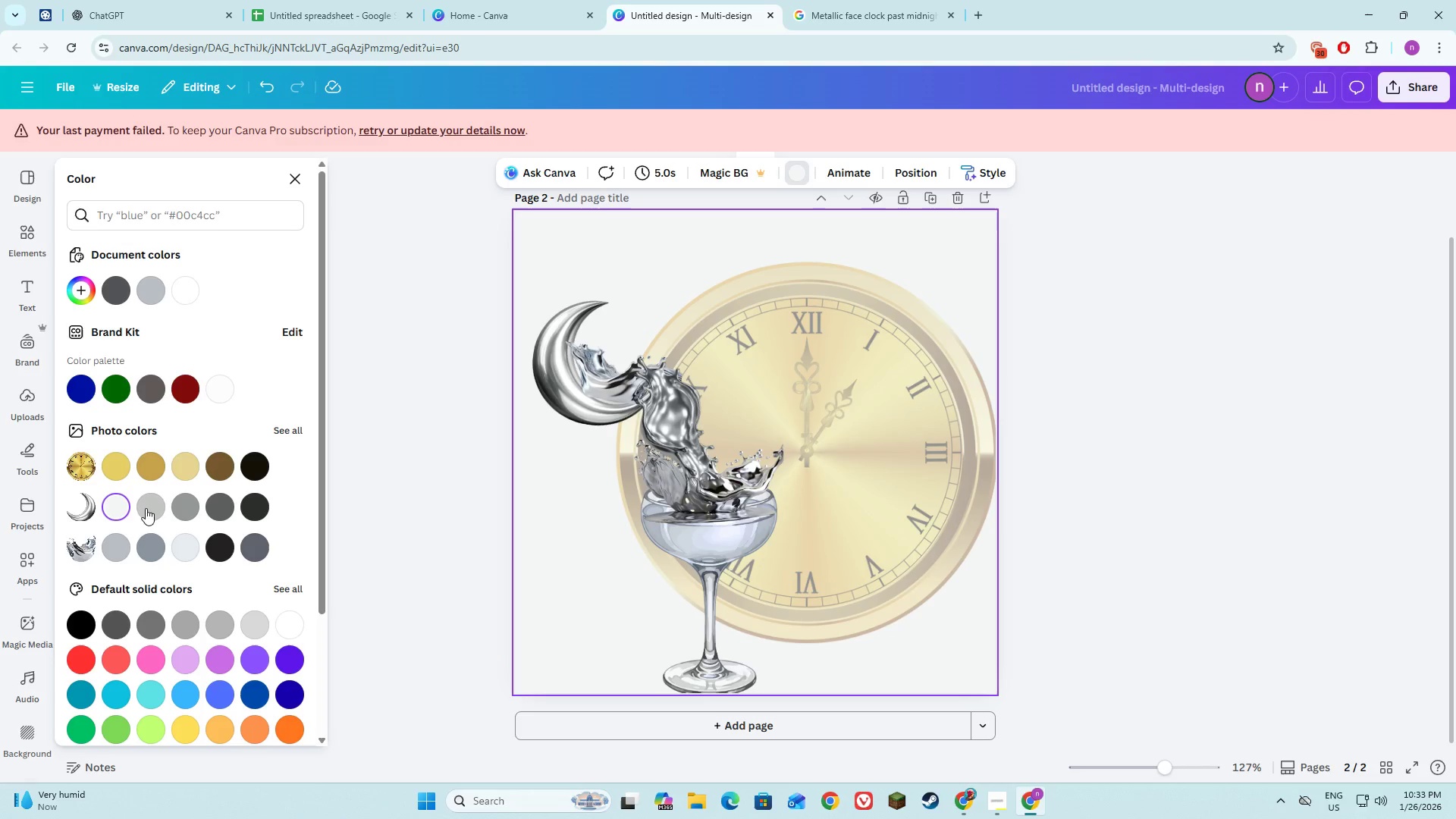 
left_click([153, 510])
 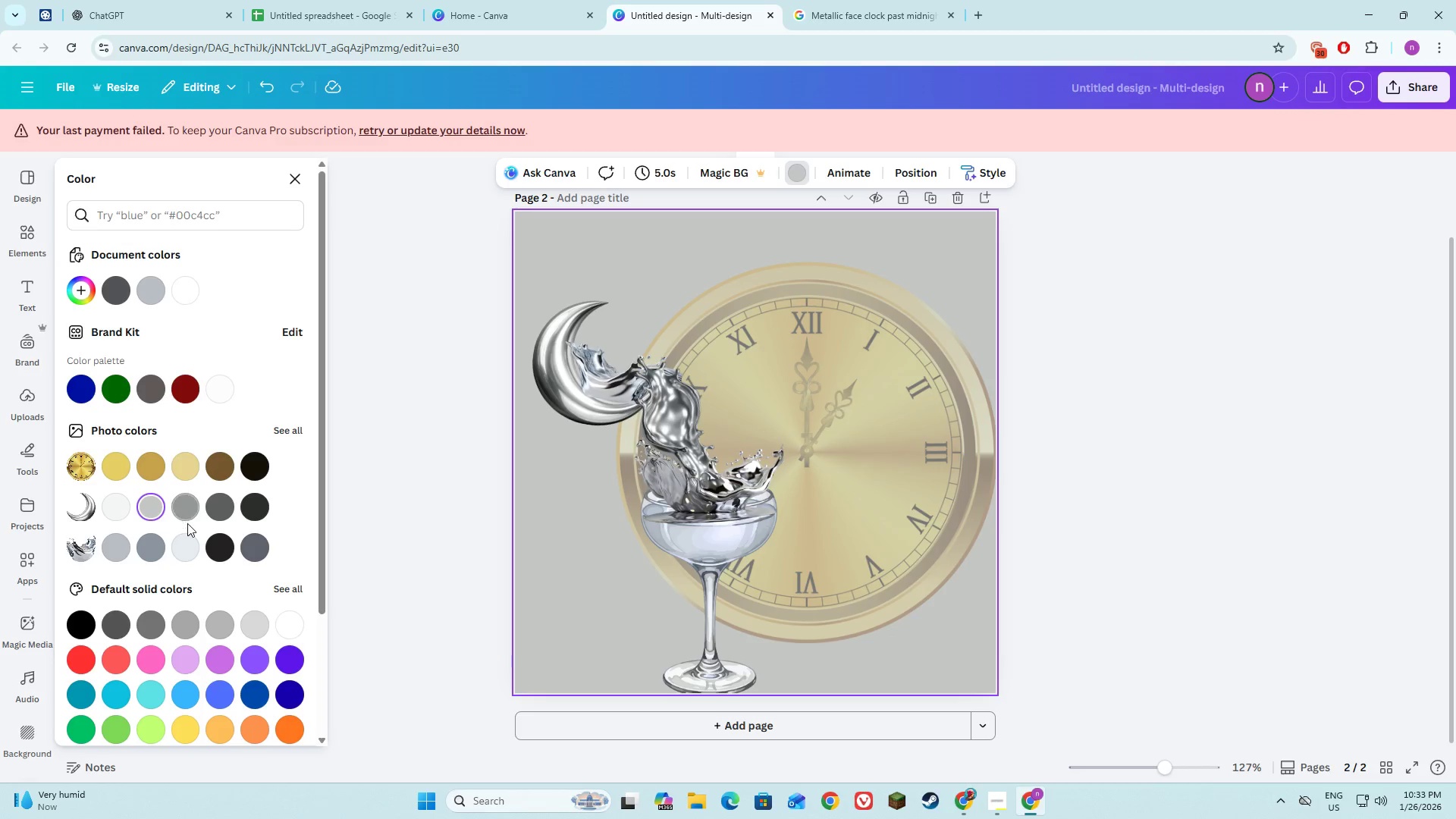 
left_click([180, 511])
 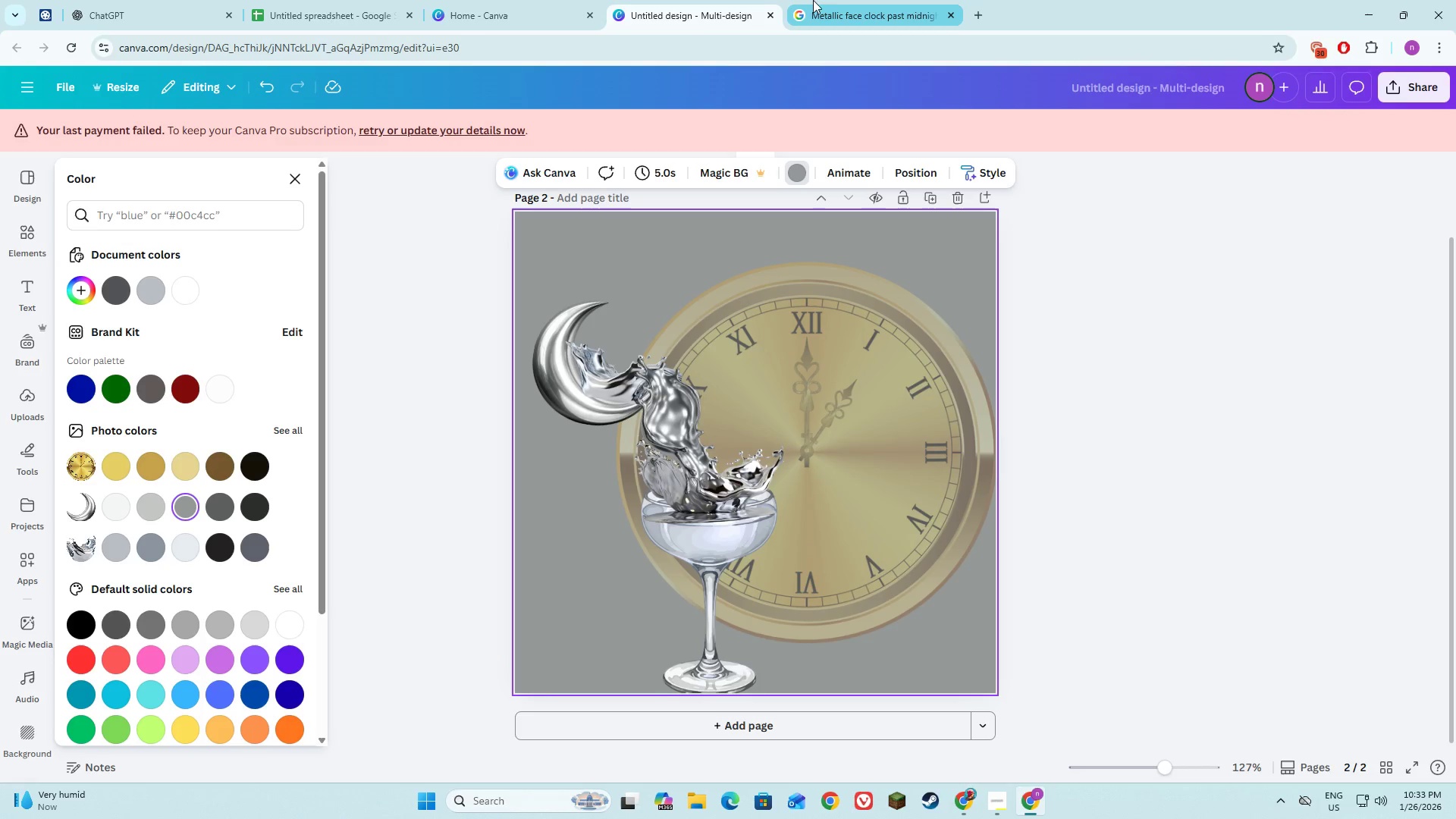 
left_click([827, 0])
 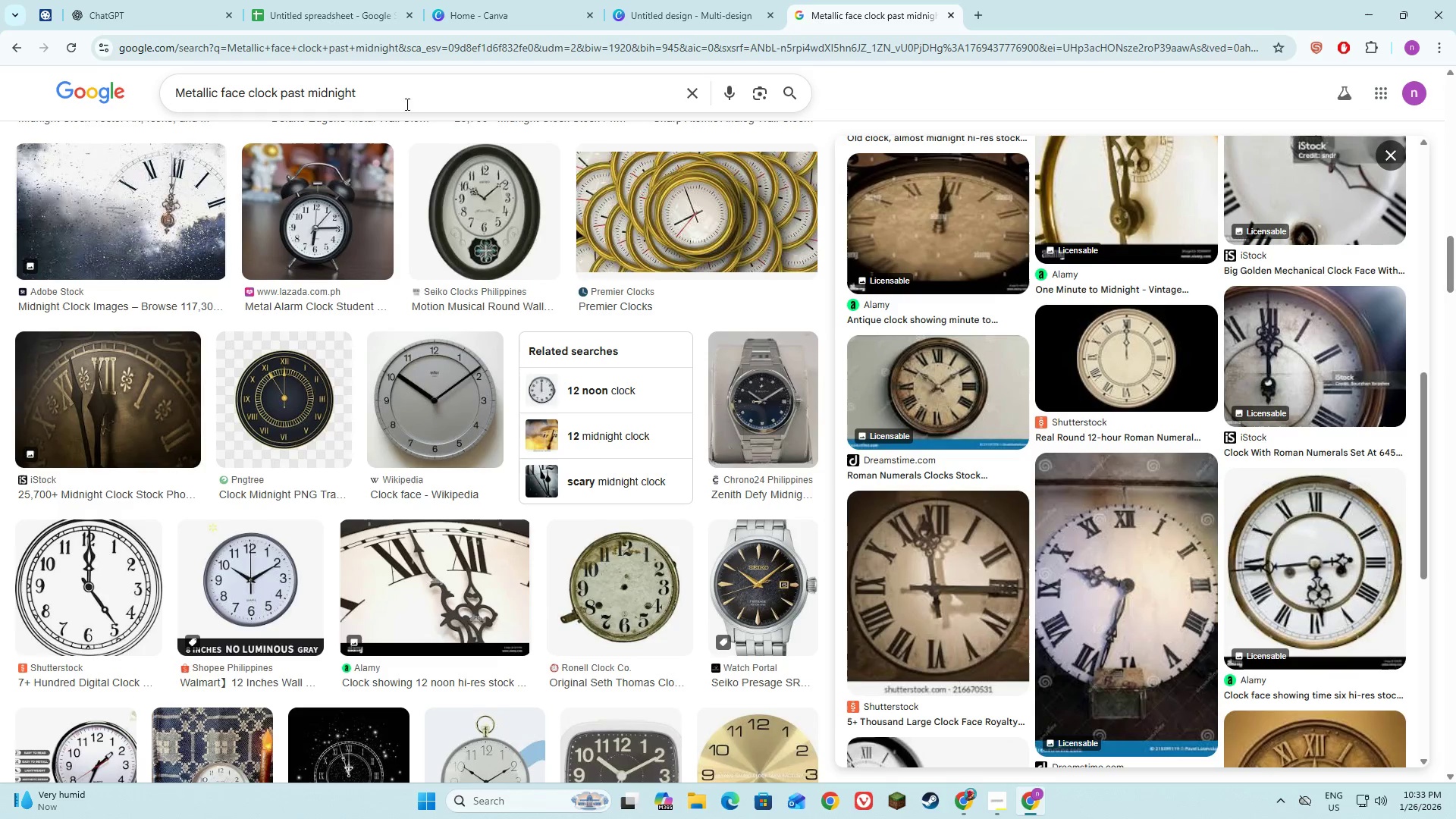 
left_click_drag(start_coordinate=[400, 92], to_coordinate=[222, 92])
 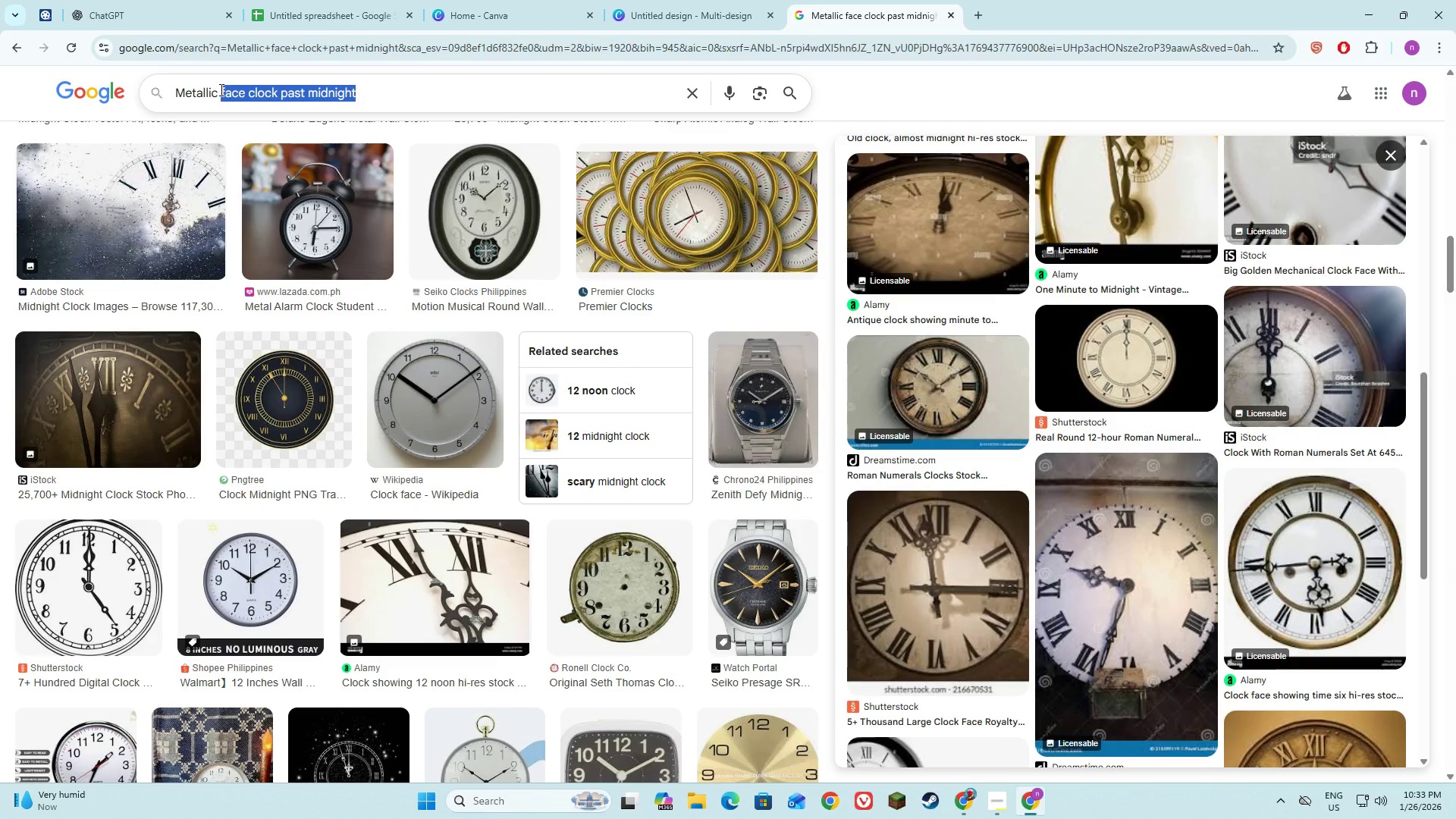 
type(back)
key(Backspace)
key(Backspace)
key(Backspace)
key(Backspace)
type(plain backgro)
 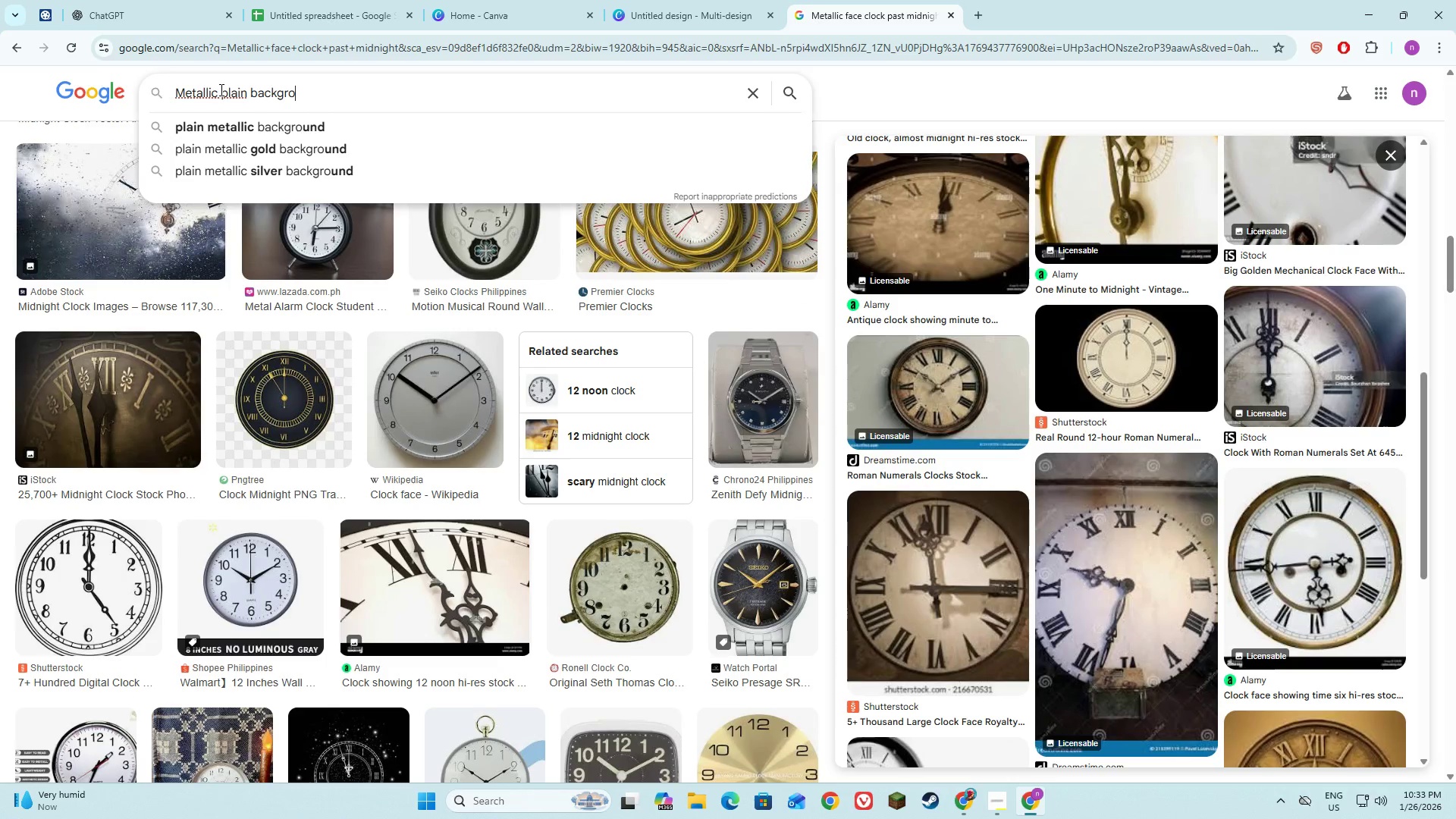 
key(ArrowDown)
 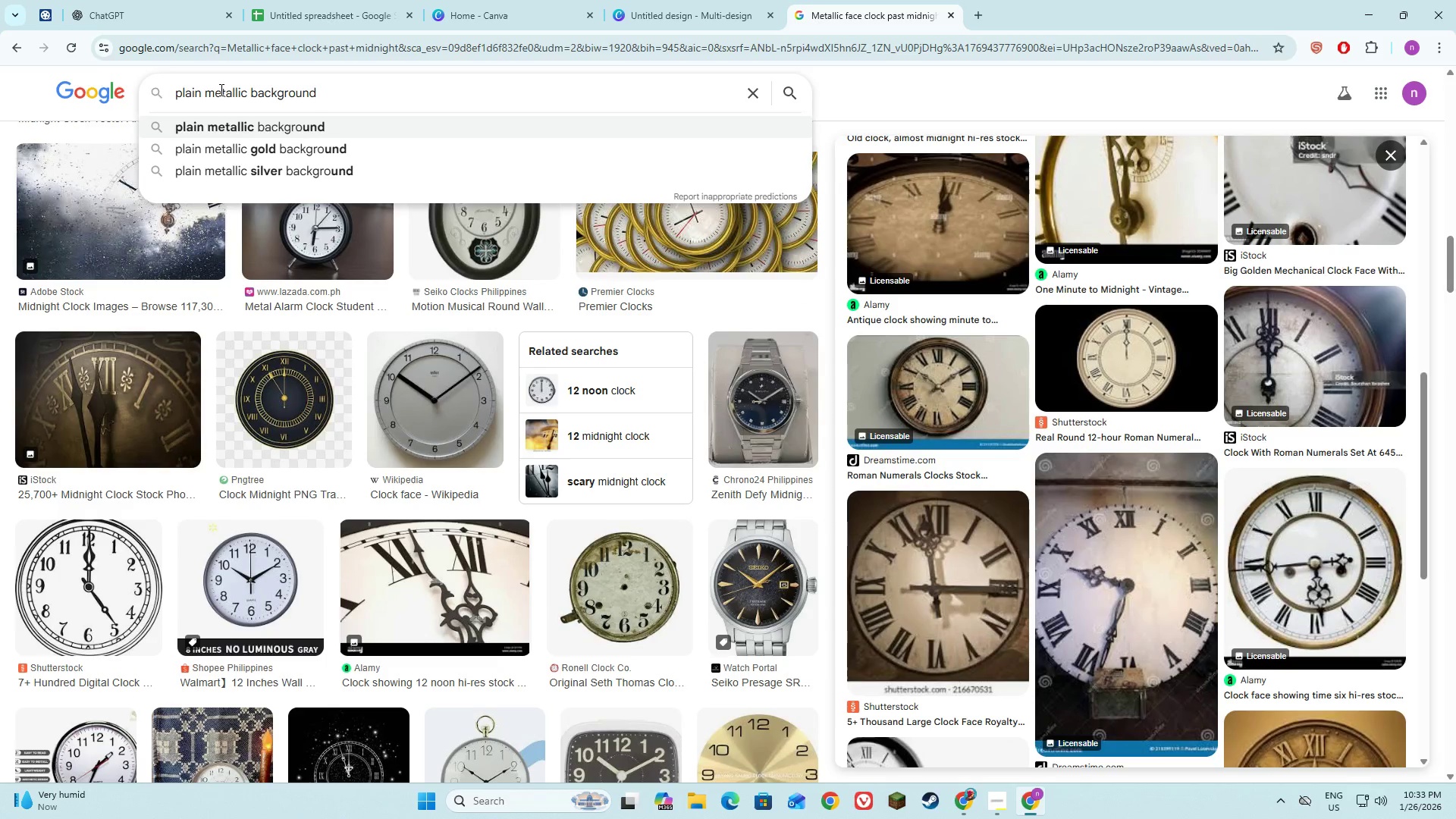 
key(Enter)
 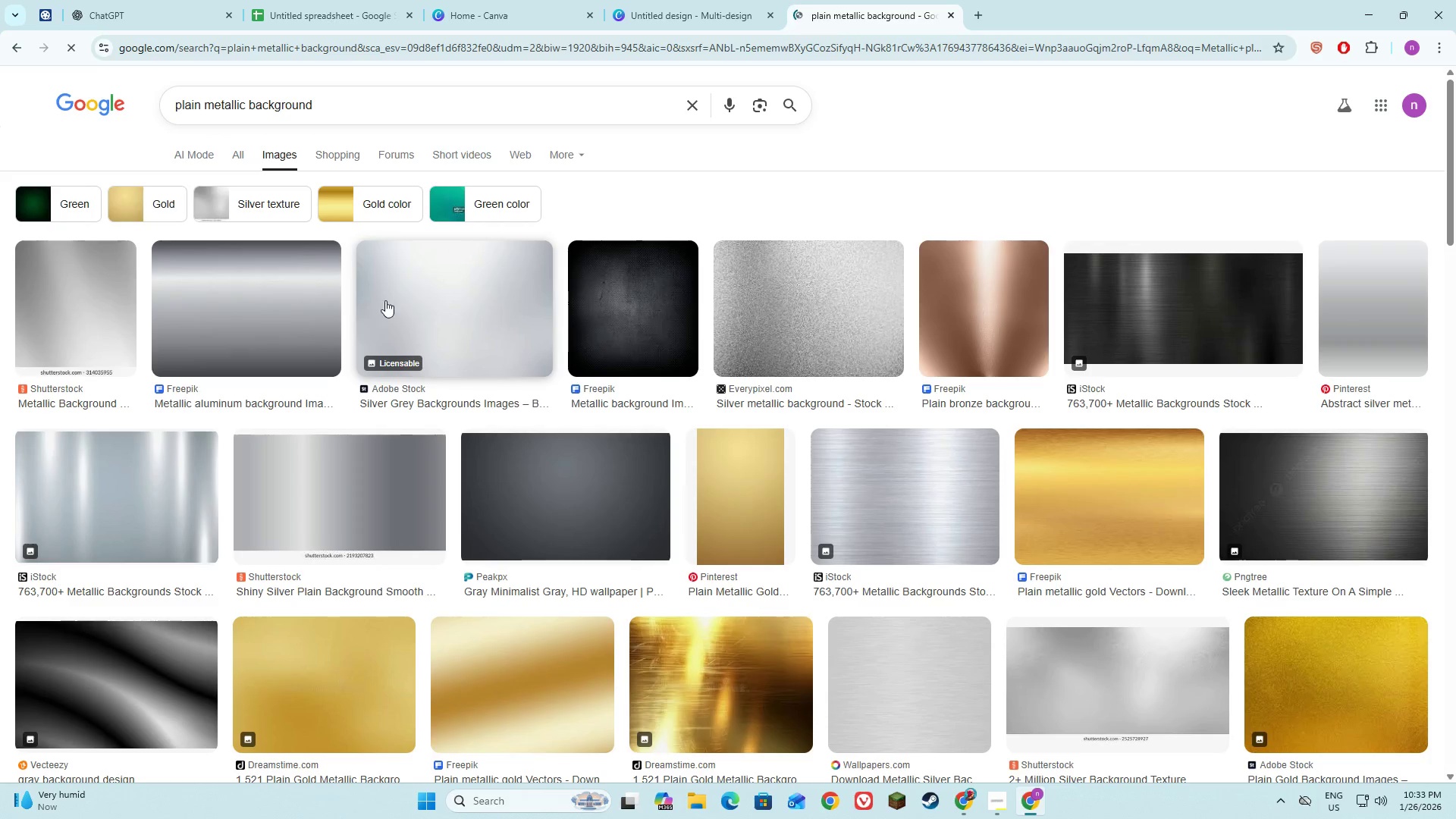 
left_click([474, 308])
 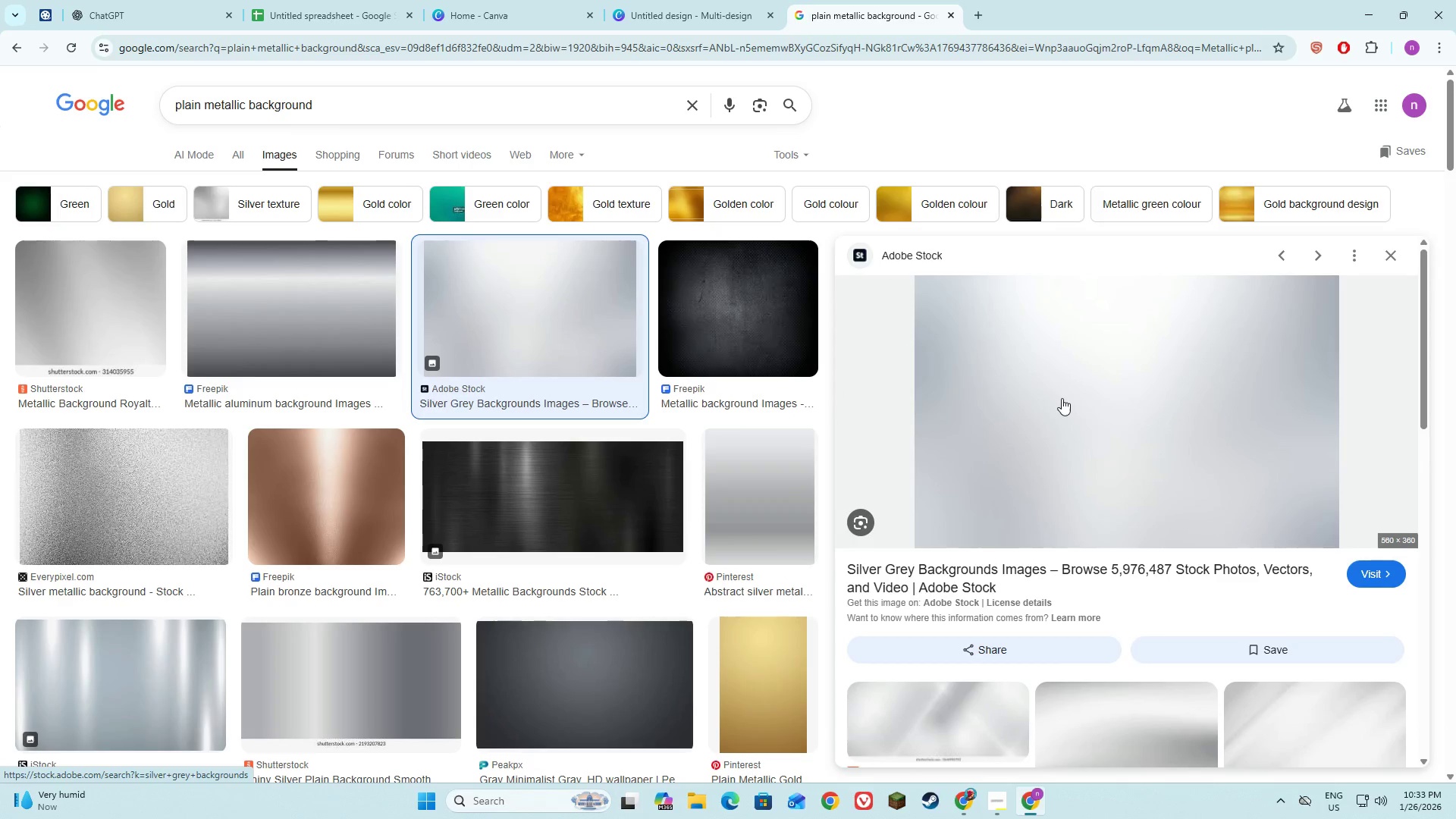 
right_click([1060, 401])
 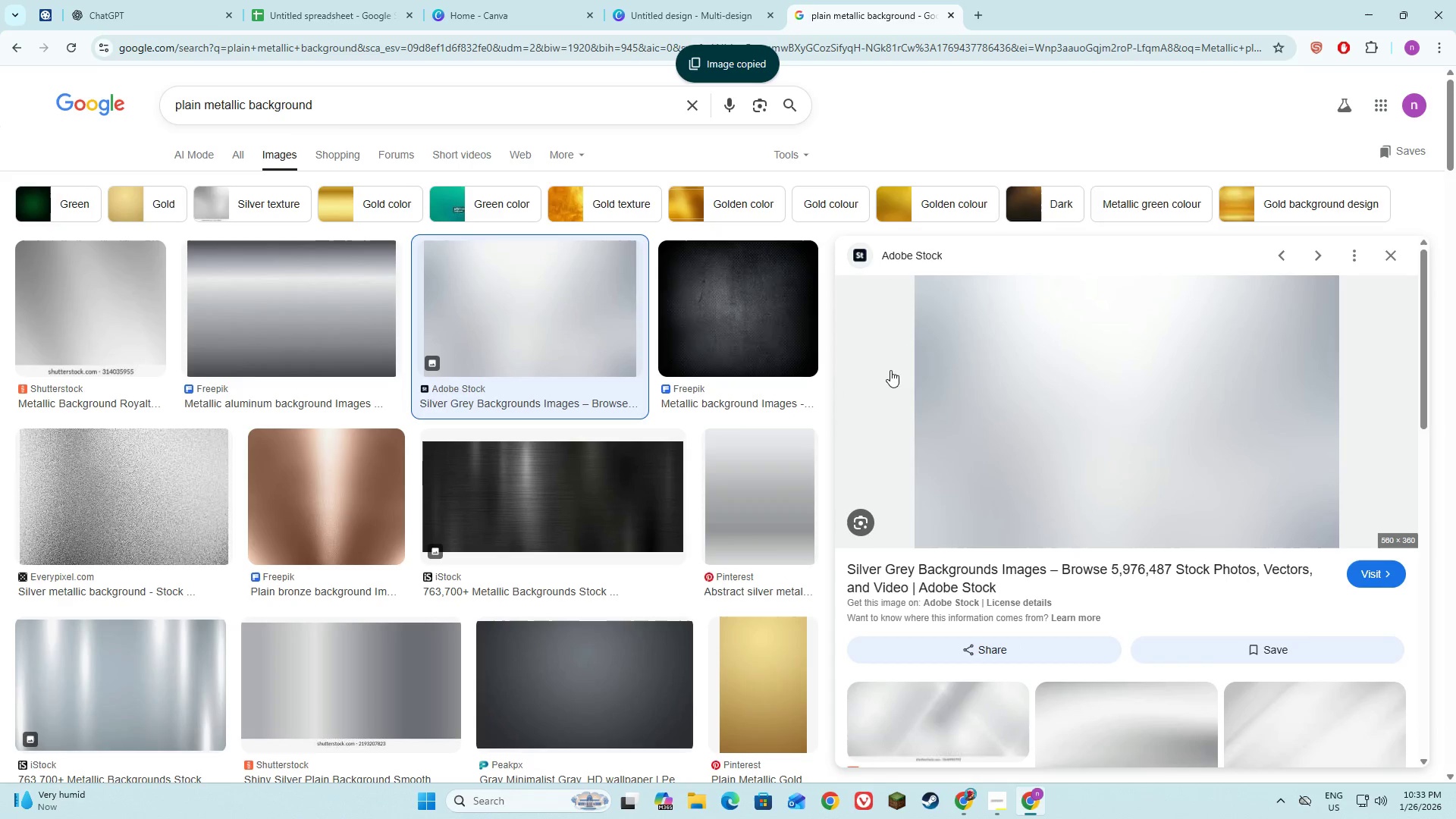 
left_click([747, 0])
 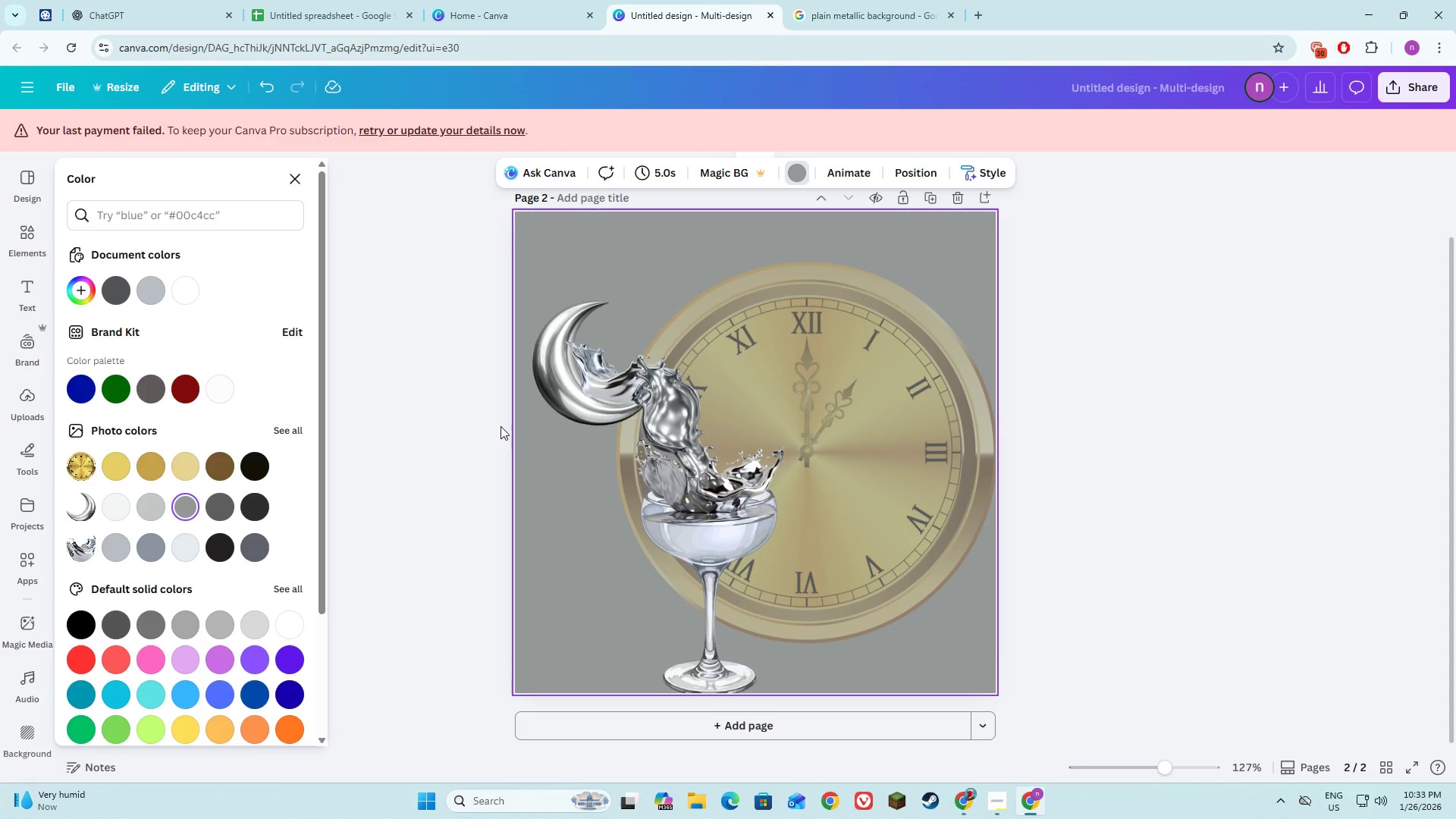 
left_click([537, 485])
 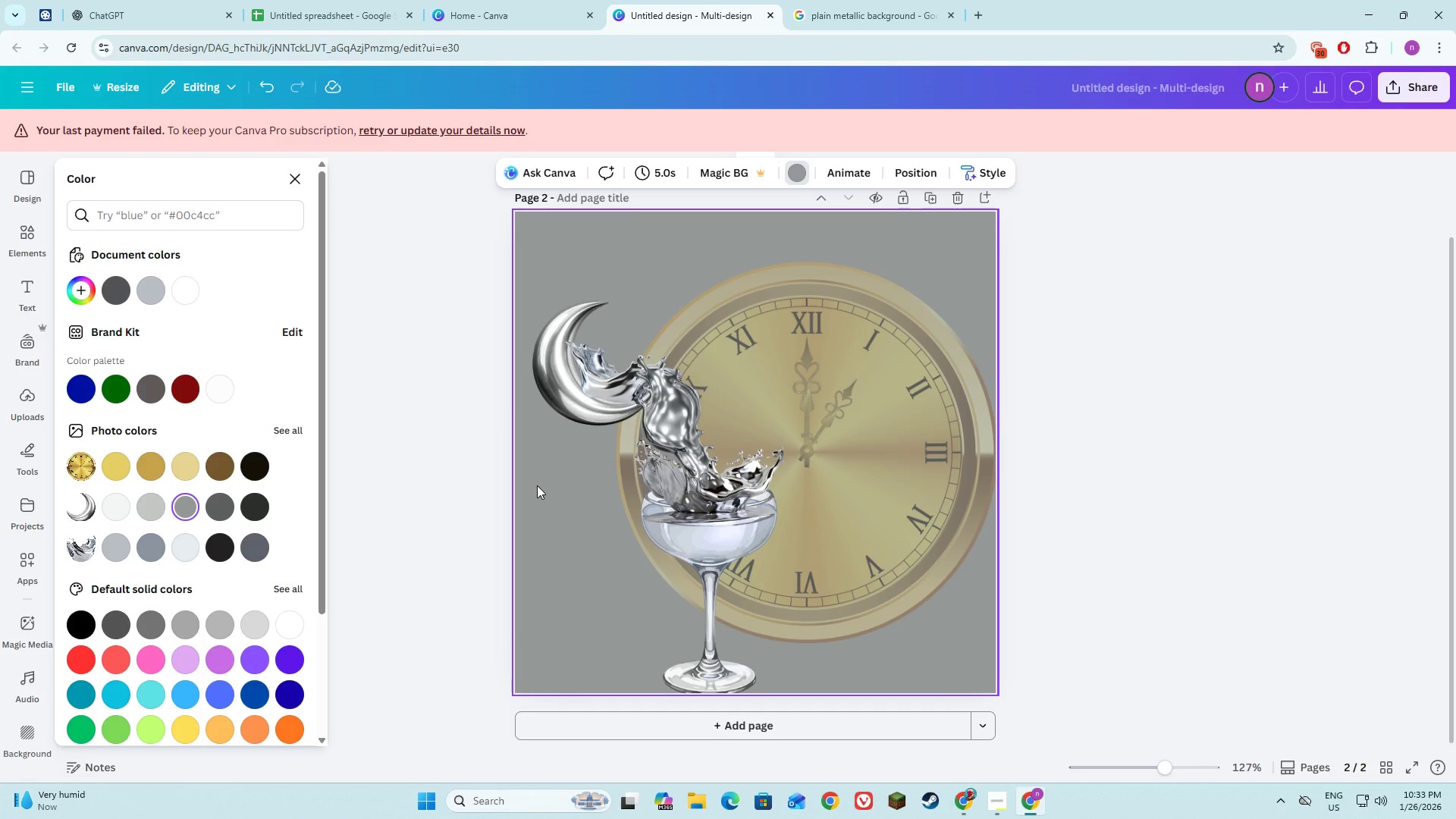 
key(Control+V)
 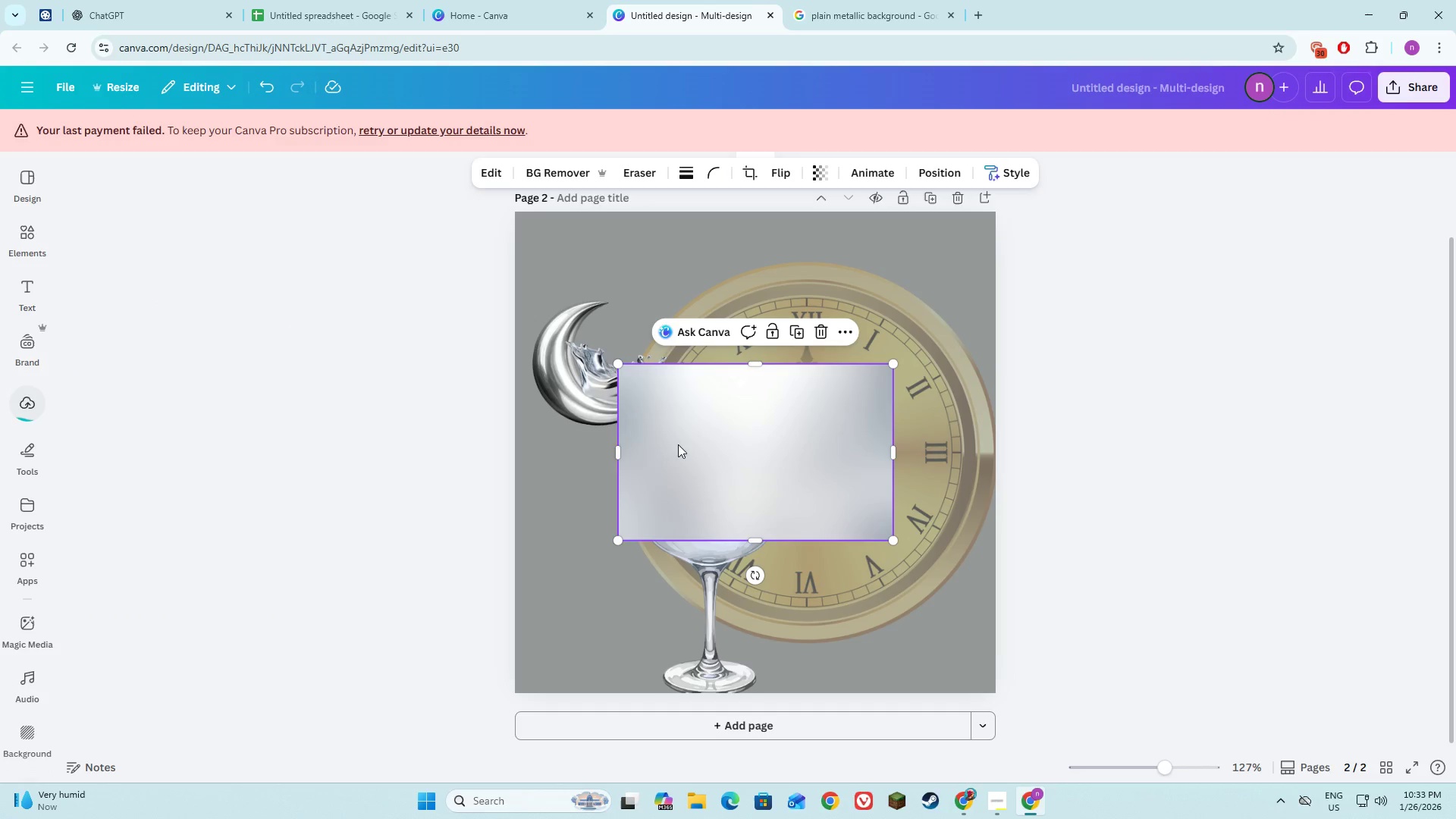 
left_click_drag(start_coordinate=[687, 451], to_coordinate=[585, 302])
 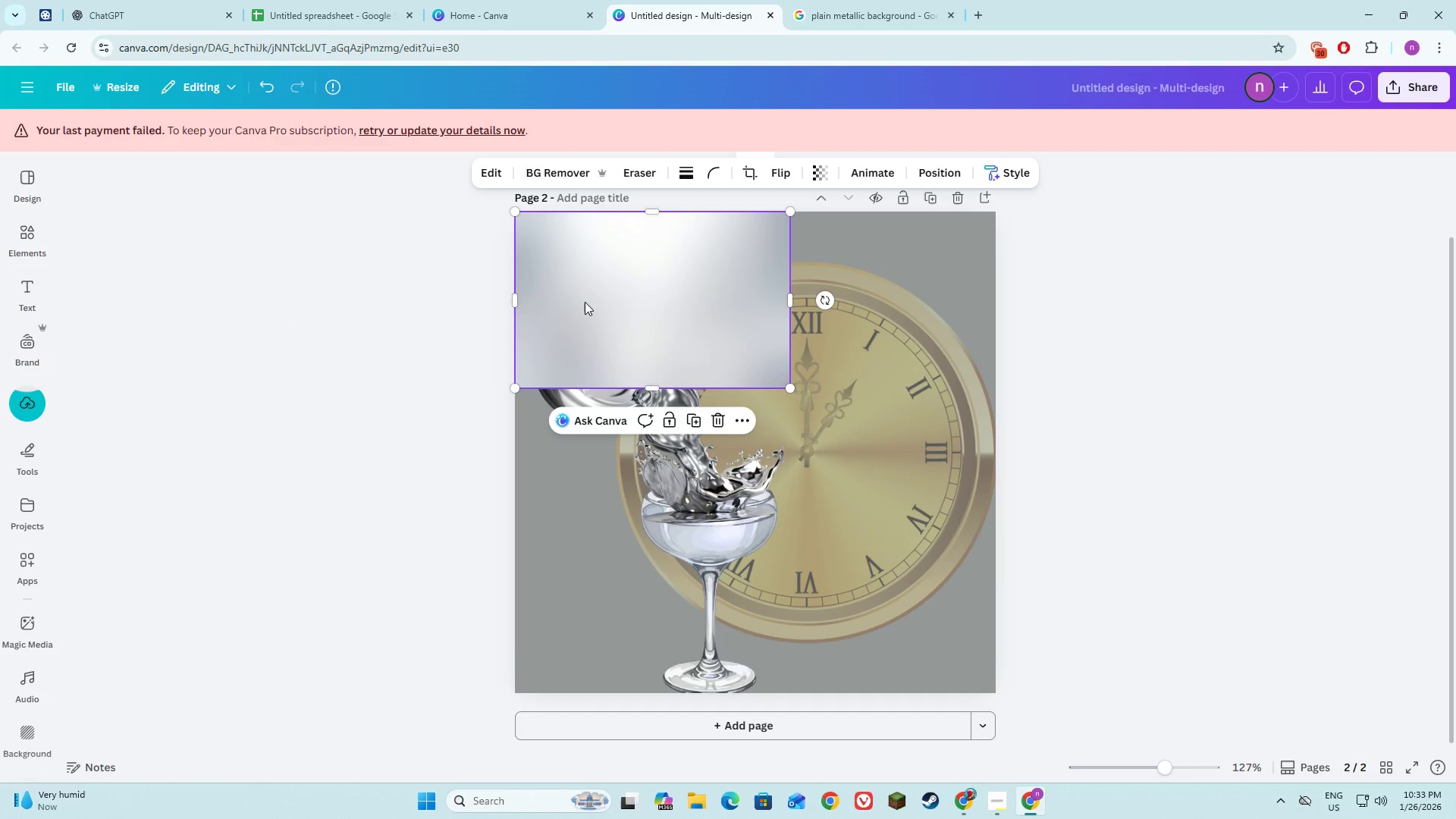 
right_click([585, 302])
 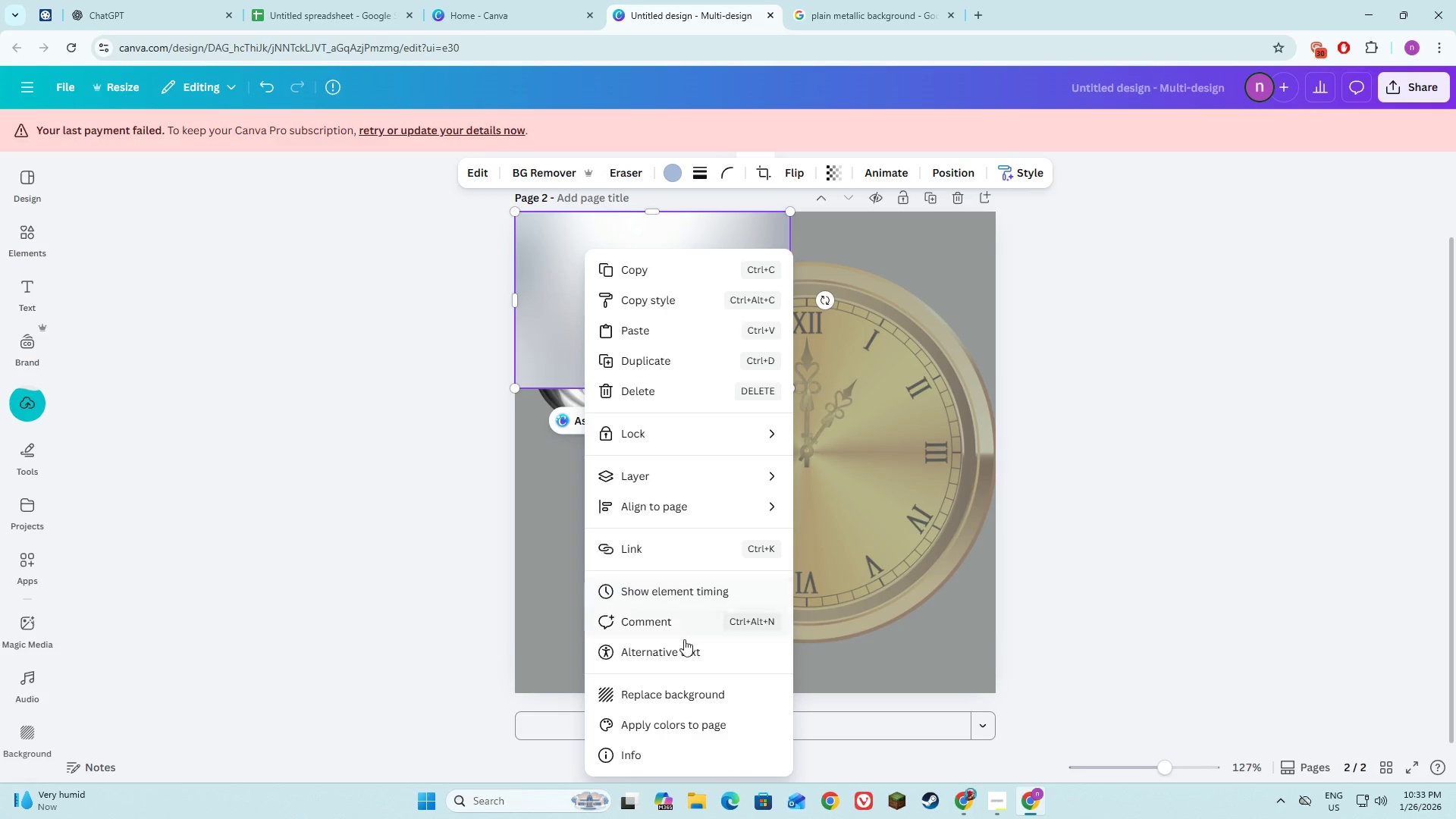 
left_click([690, 690])
 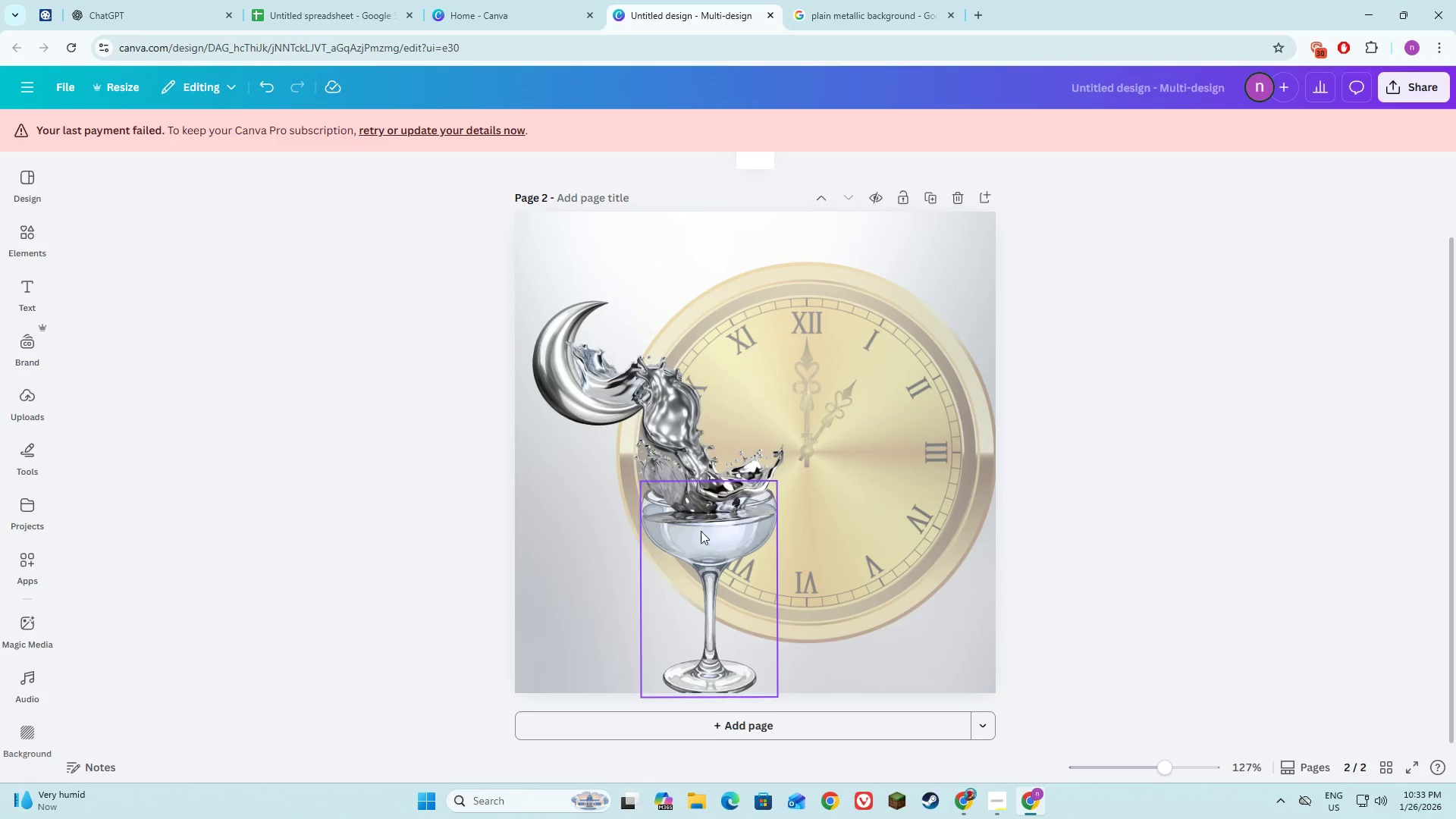 
left_click([862, 391])
 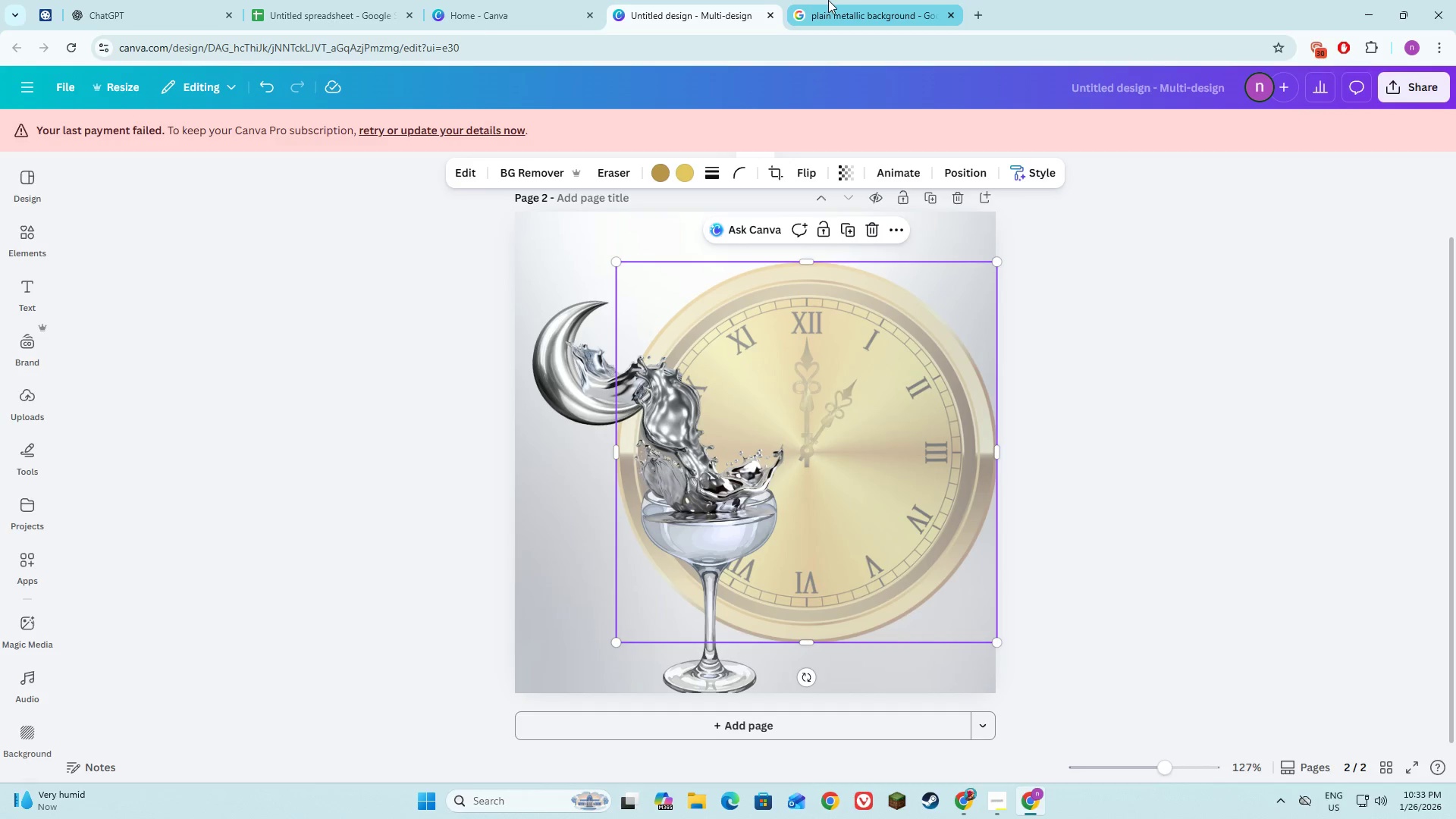 
left_click([828, 0])
 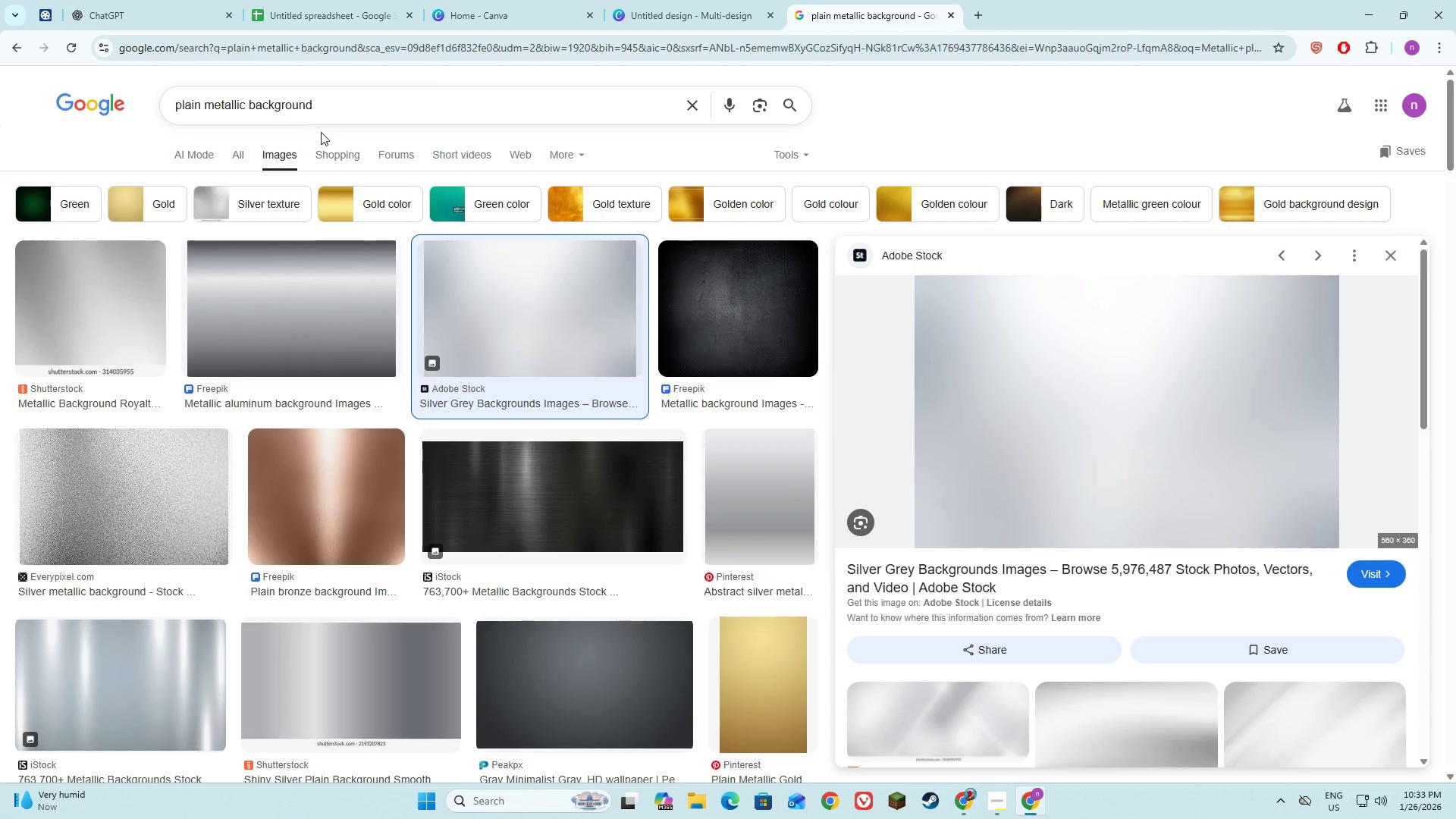 
left_click_drag(start_coordinate=[331, 104], to_coordinate=[168, 108])
 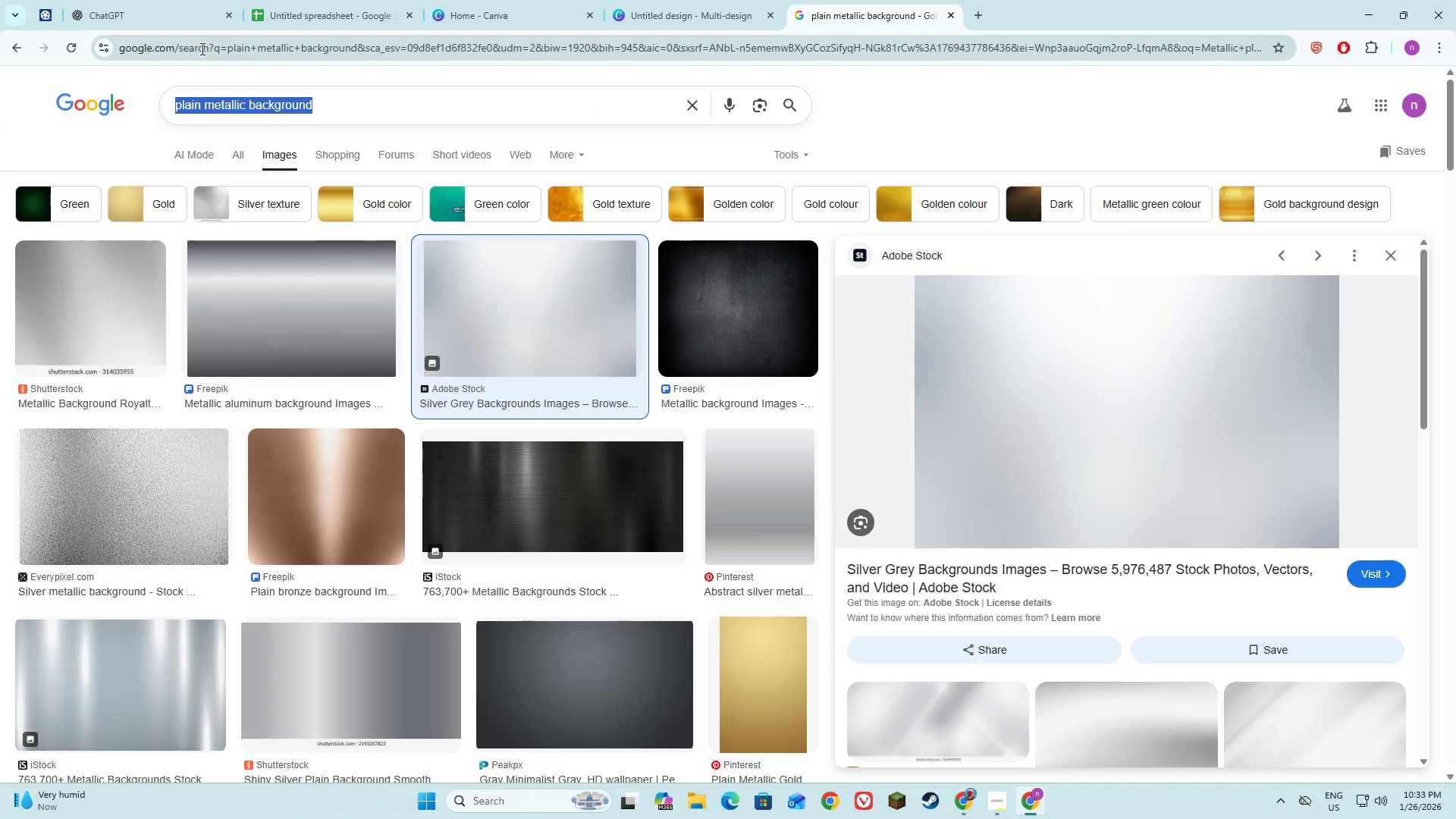 
type(Metallic colc)
key(Backspace)
key(Backspace)
key(Backspace)
key(Backspace)
type(fce clock past mif)
key(Backspace)
type(dnight only)
 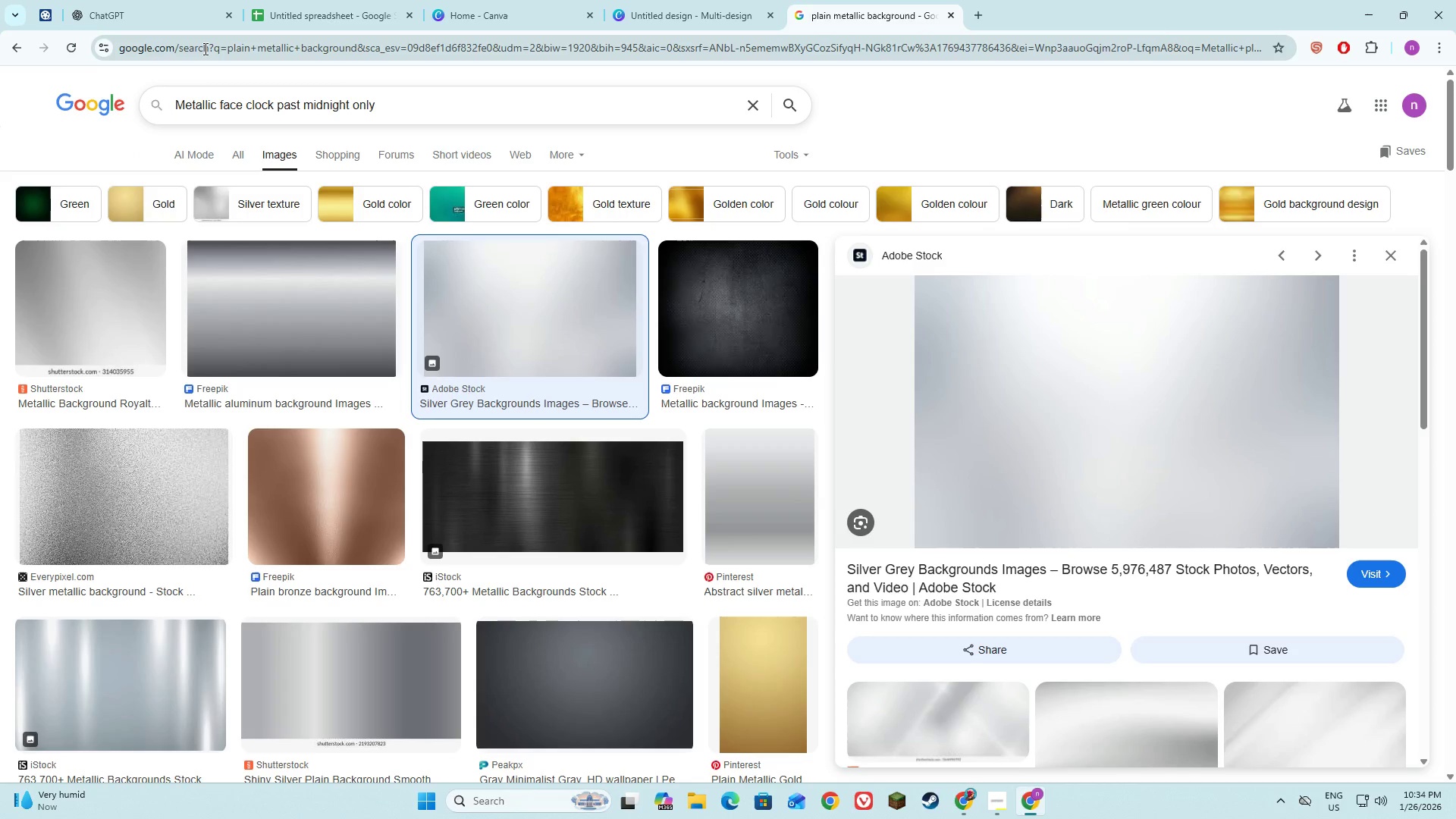 
key(Enter)
 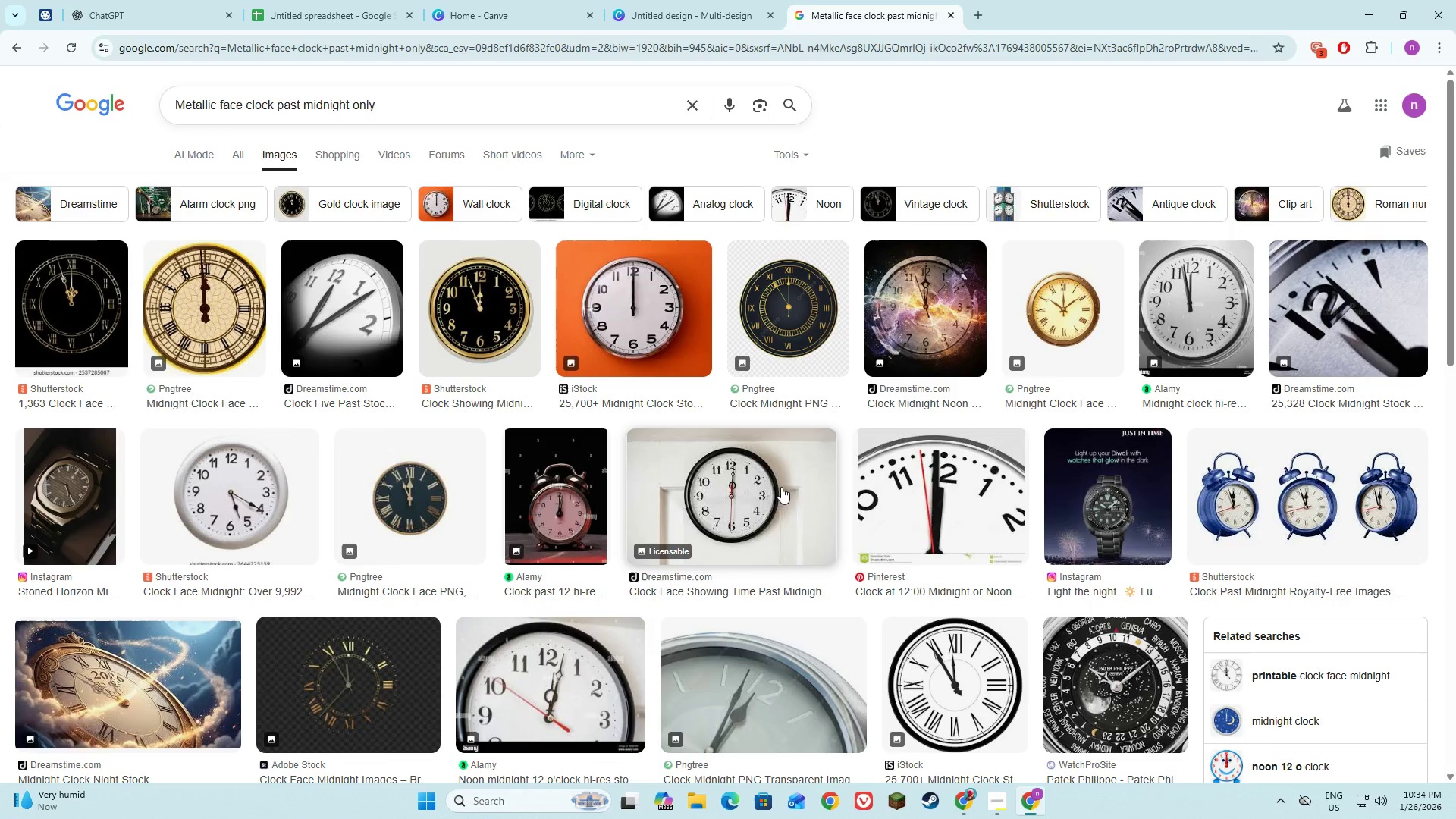 
wait(10.05)
 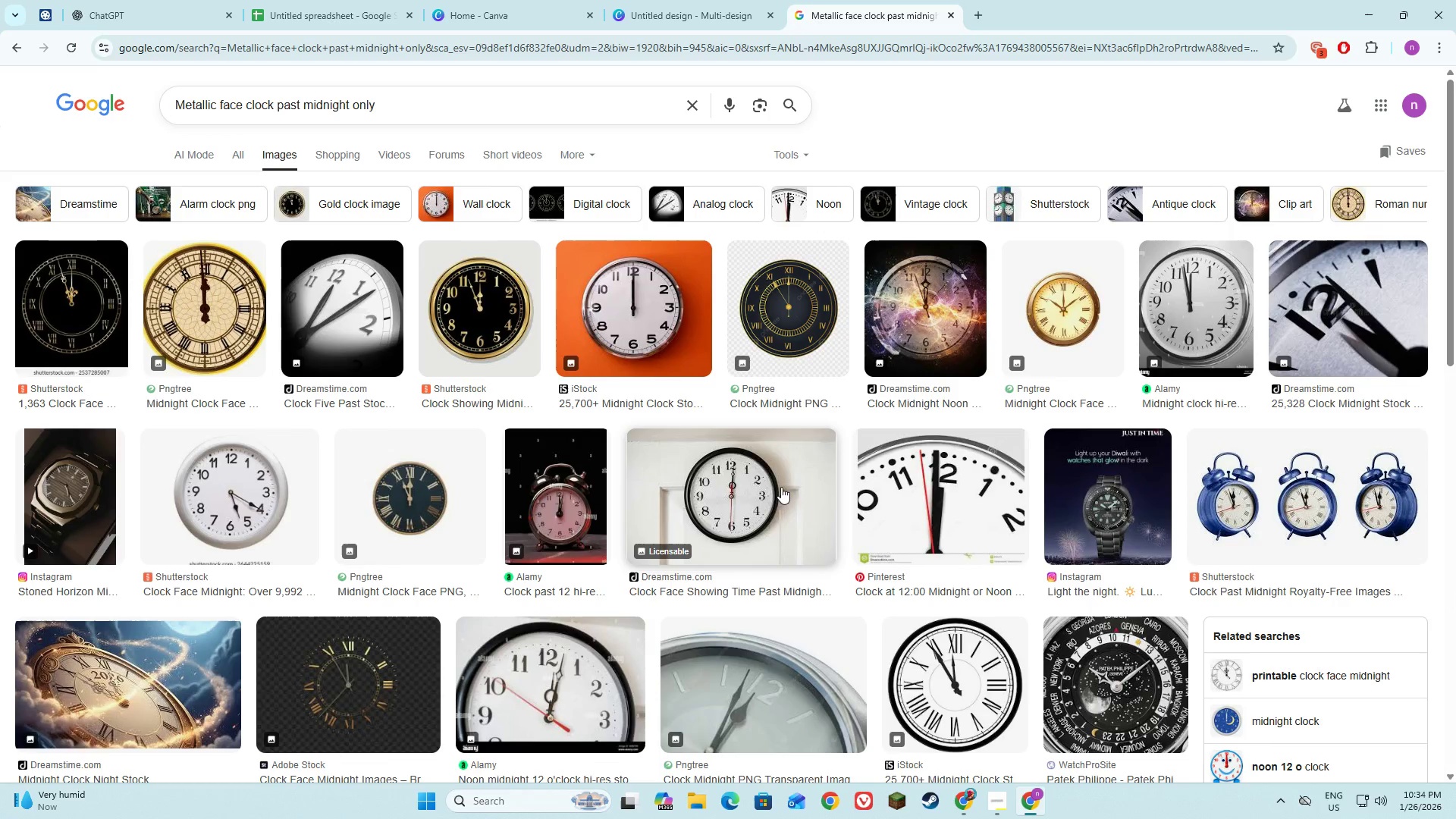 
left_click([1169, 311])
 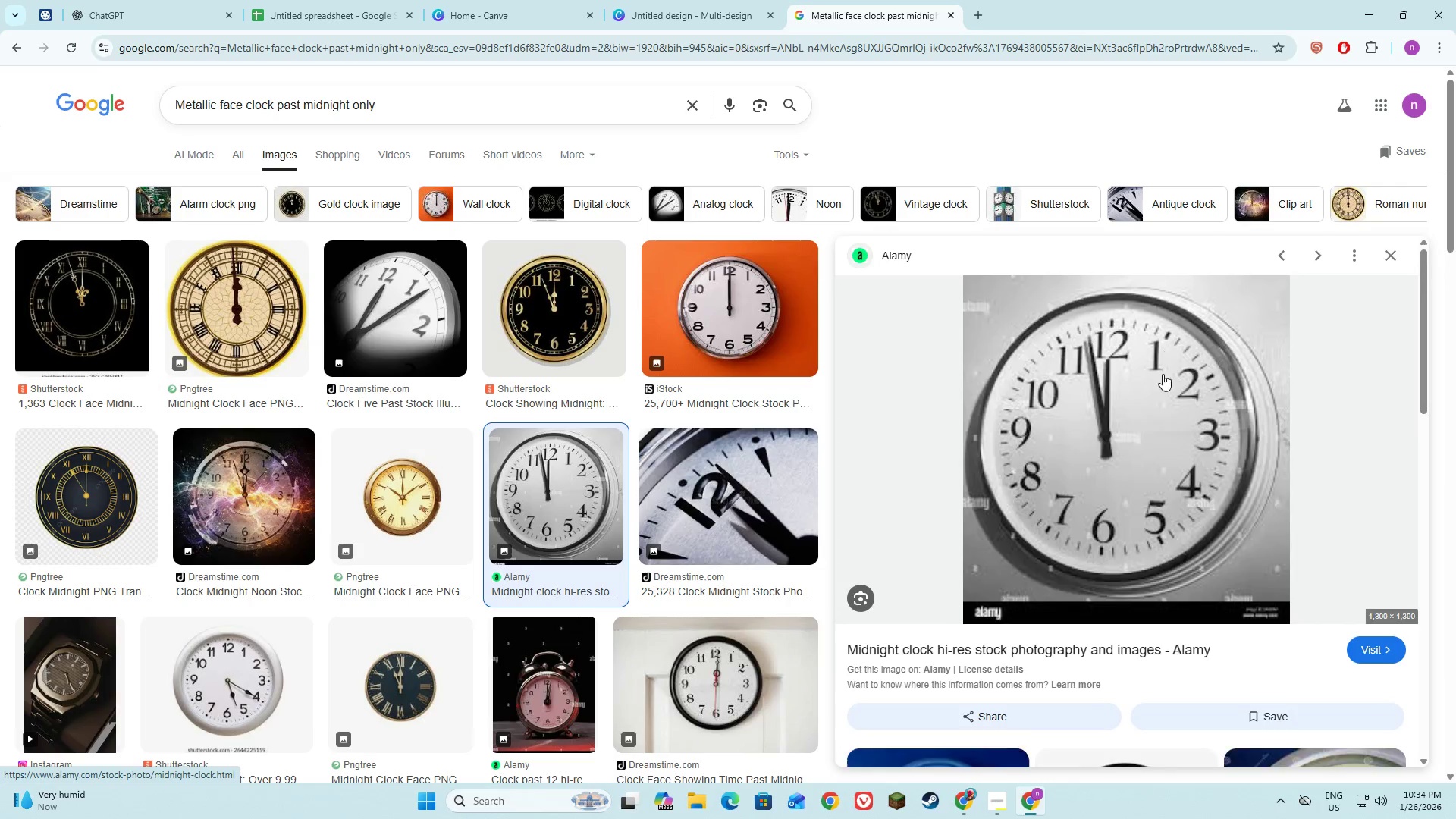 
scroll: coordinate [1163, 376], scroll_direction: down, amount: 6.0
 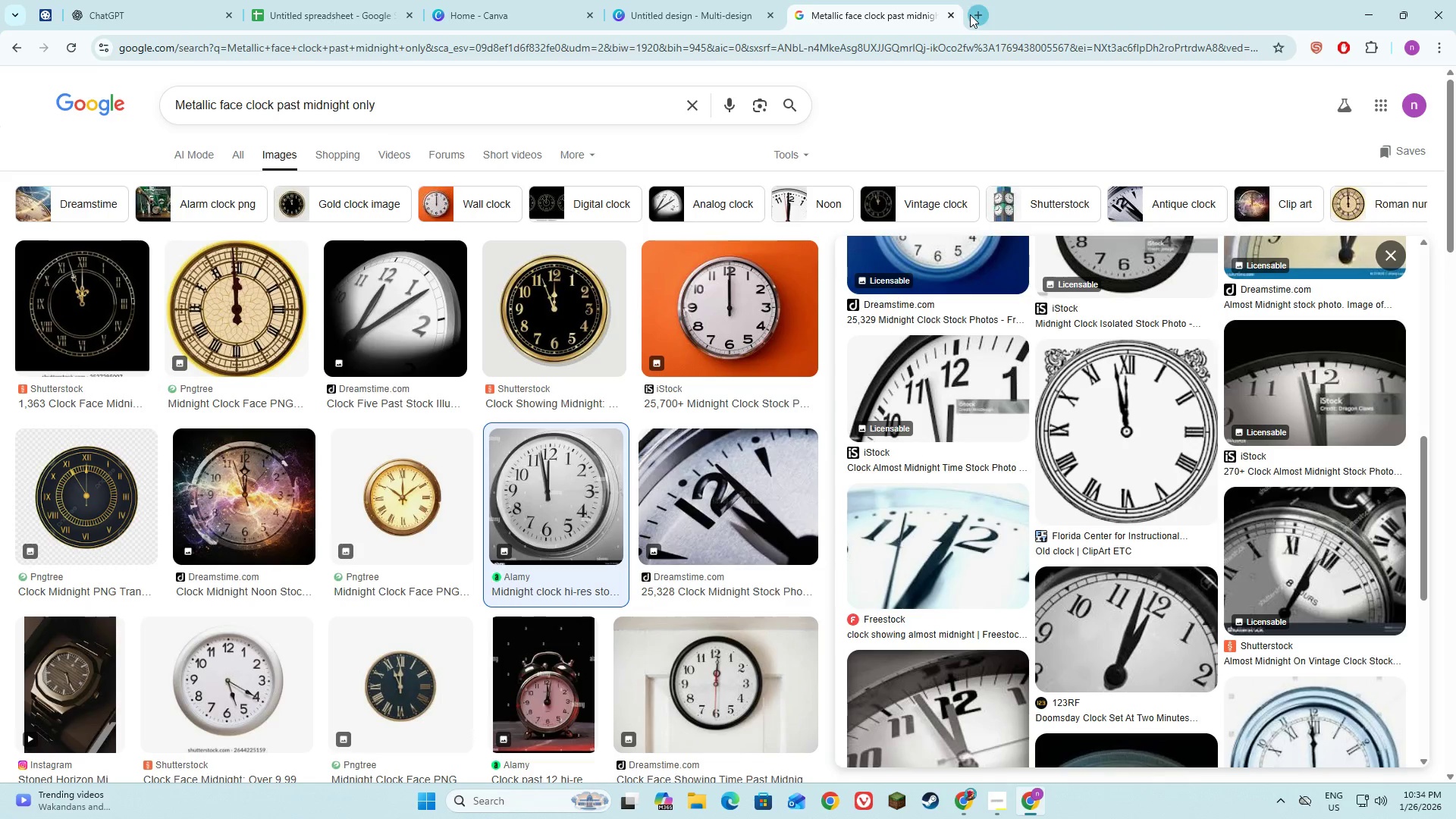 
double_click([894, 46])
 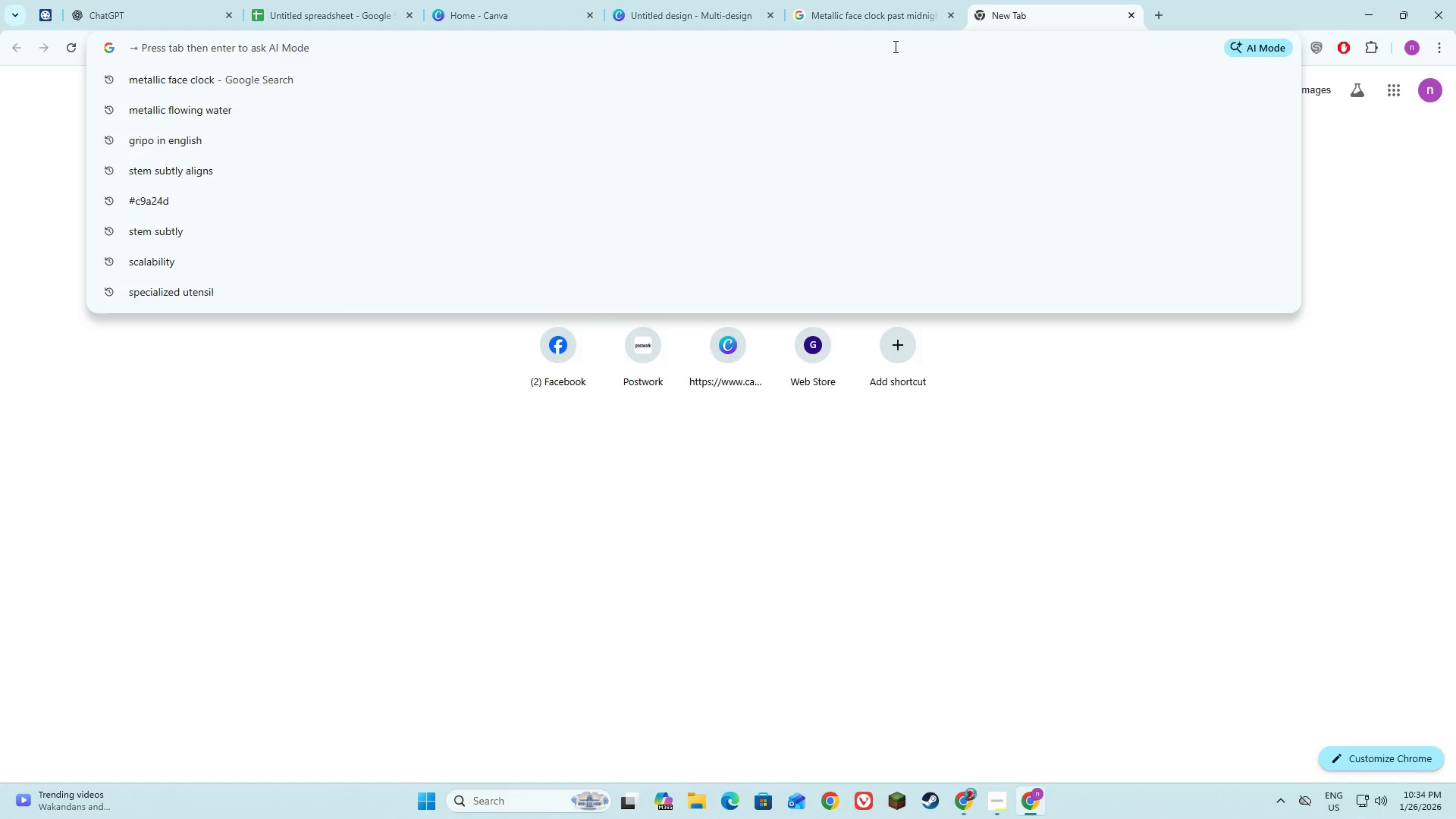 
type(pinteresdt)
key(Backspace)
key(Backspace)
type(t)
 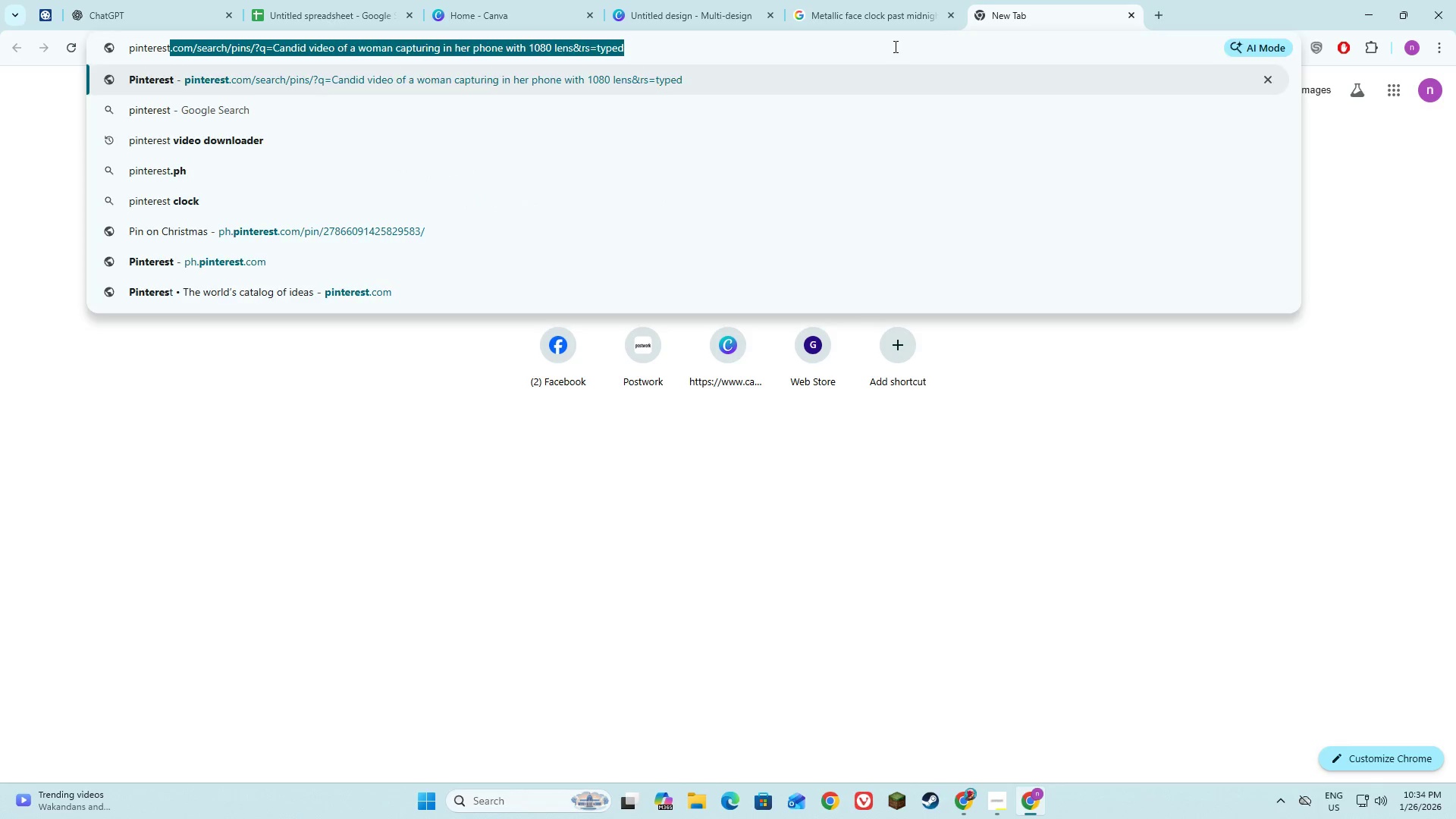 
key(Enter)
 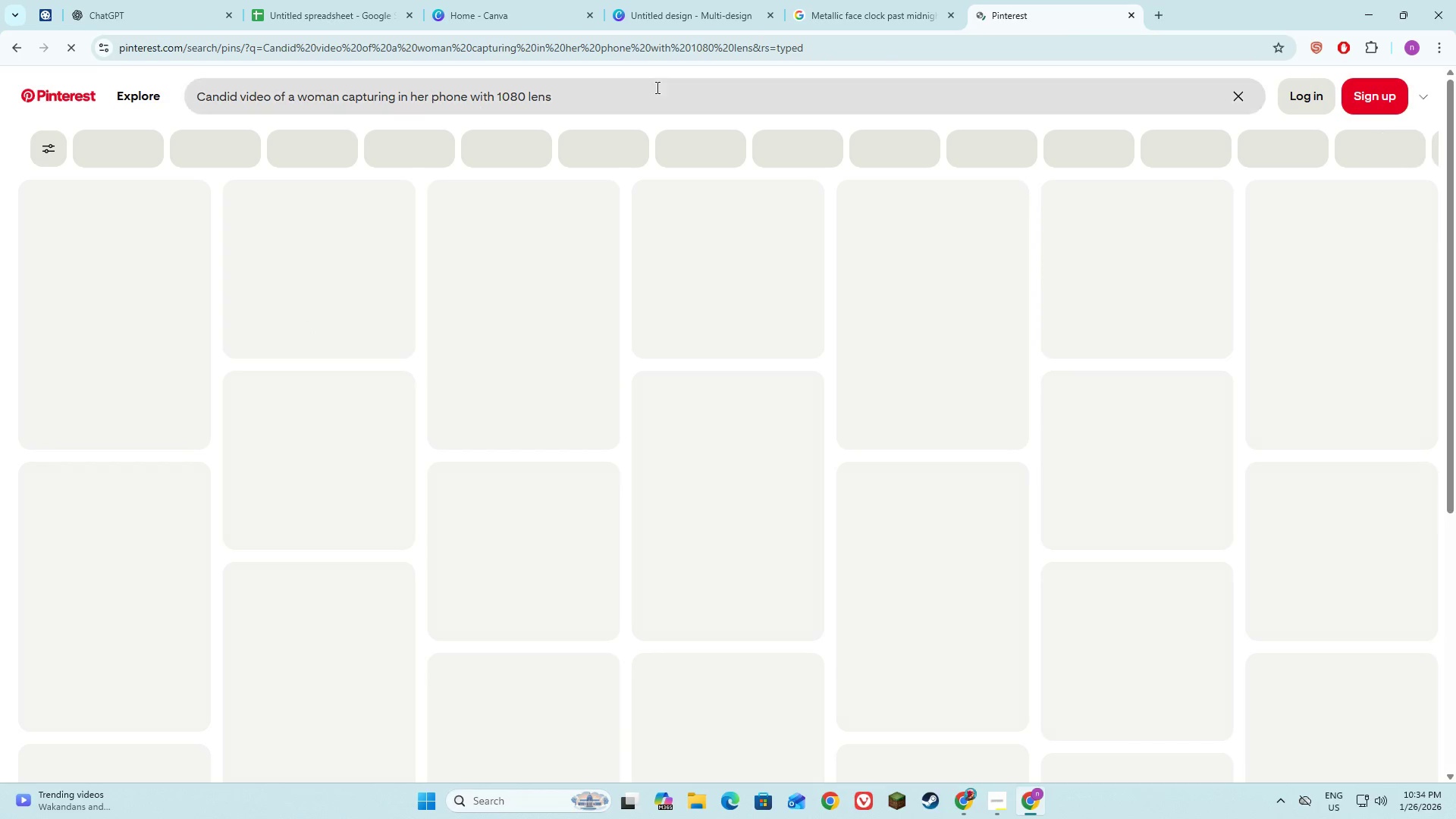 
left_click_drag(start_coordinate=[656, 87], to_coordinate=[177, 86])
 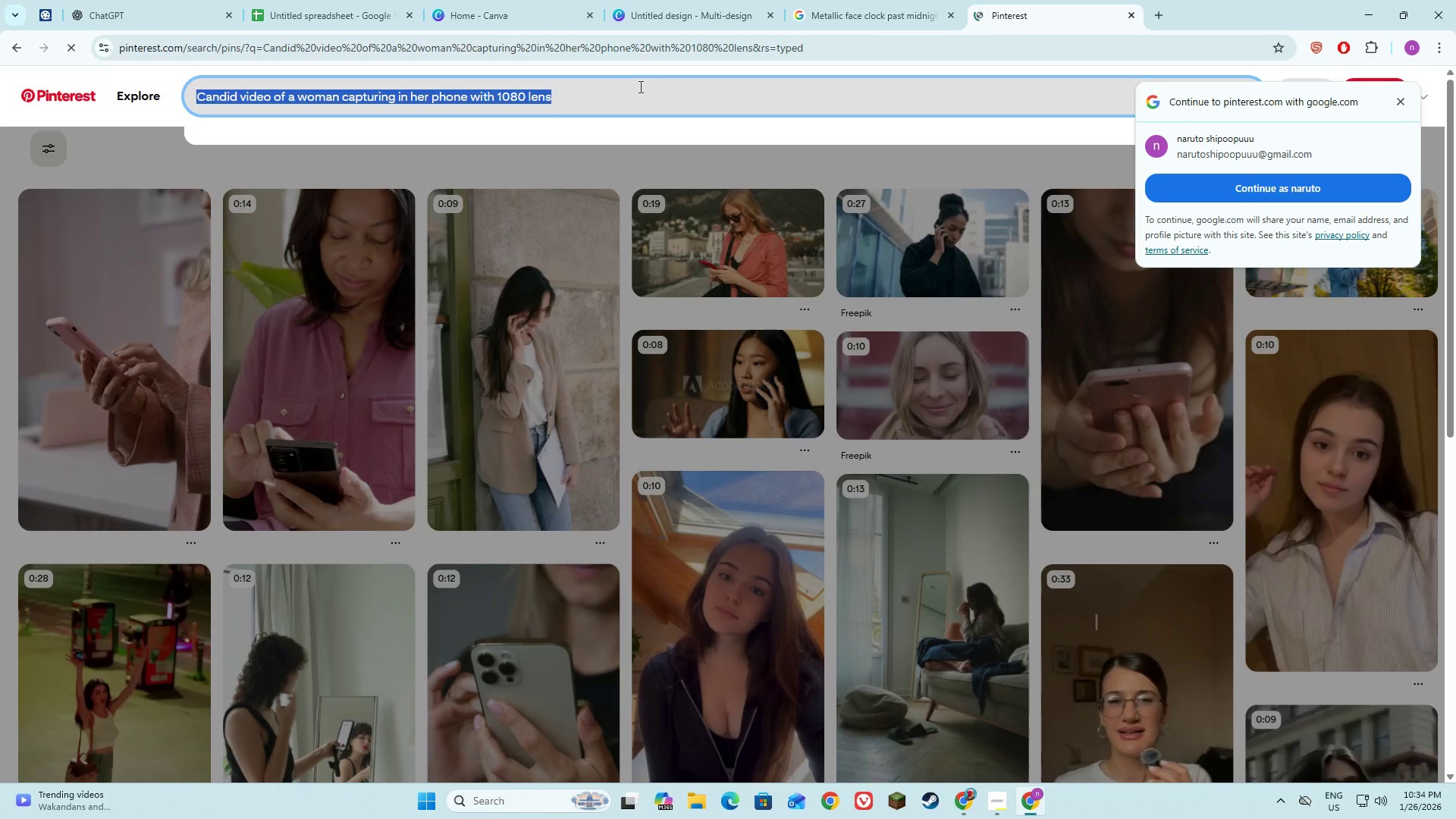 
key(Shift+M)
 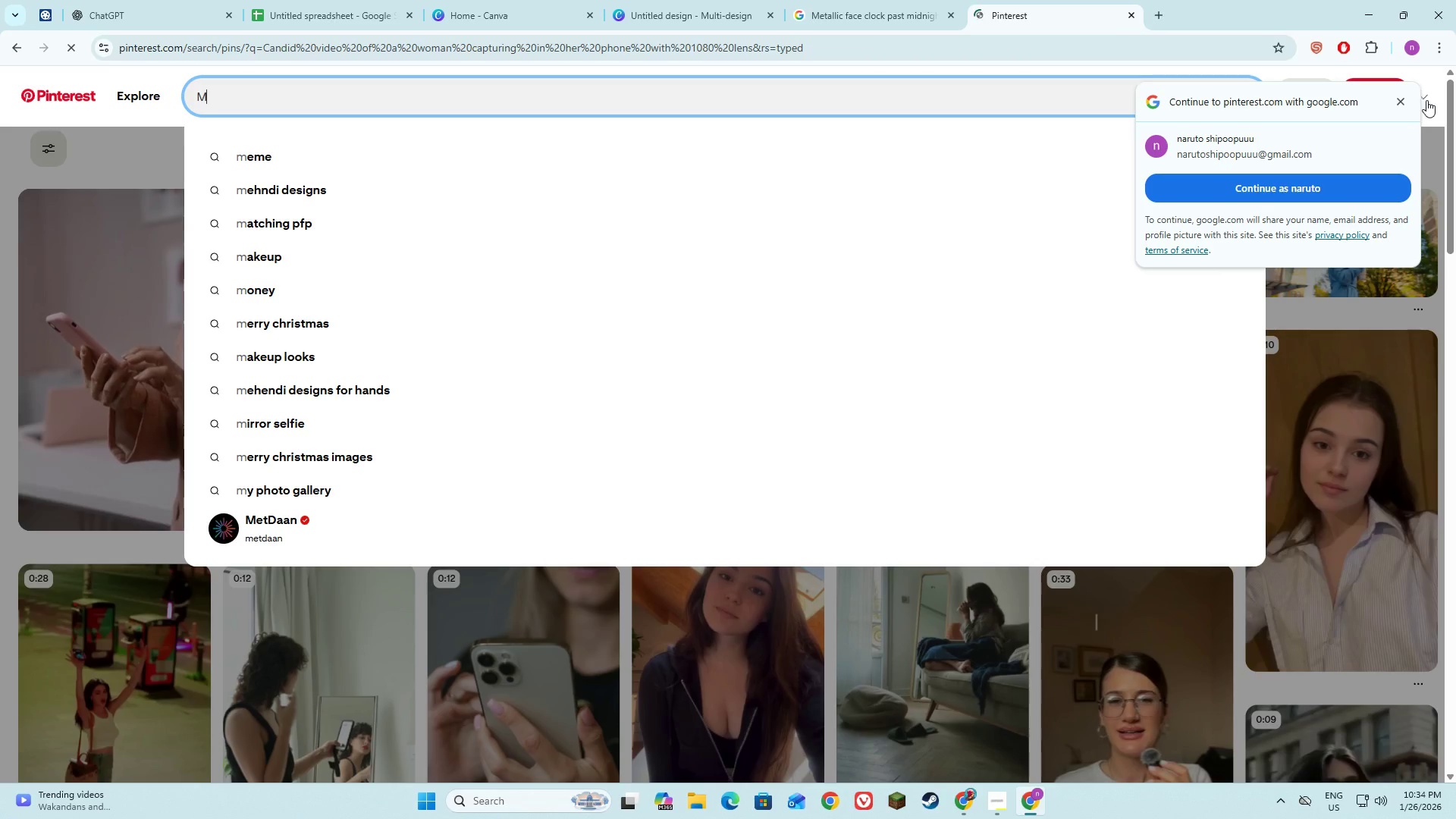 
left_click([1406, 99])
 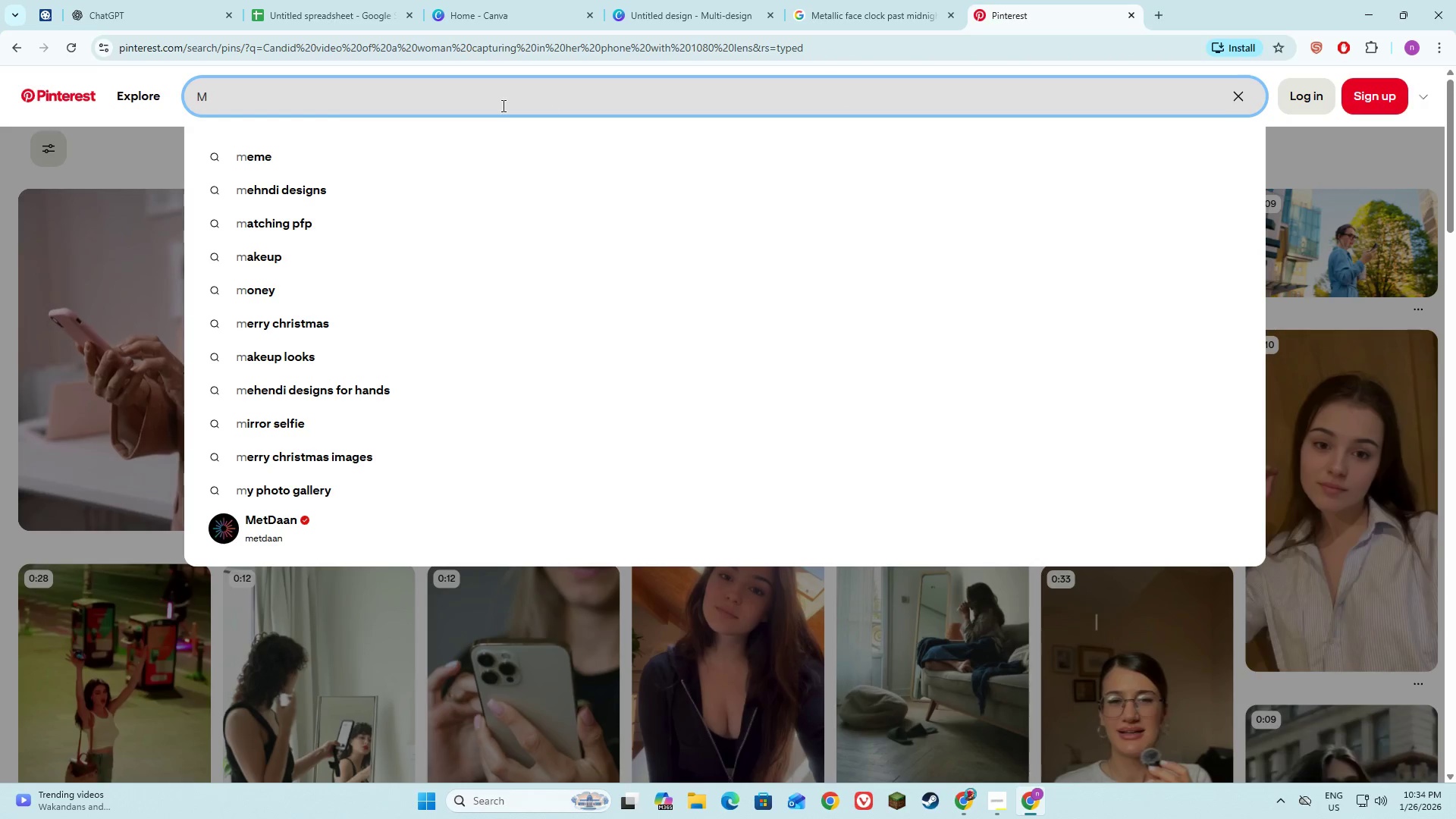 
type(etallic G)
key(Backspace)
type(Face clock)
 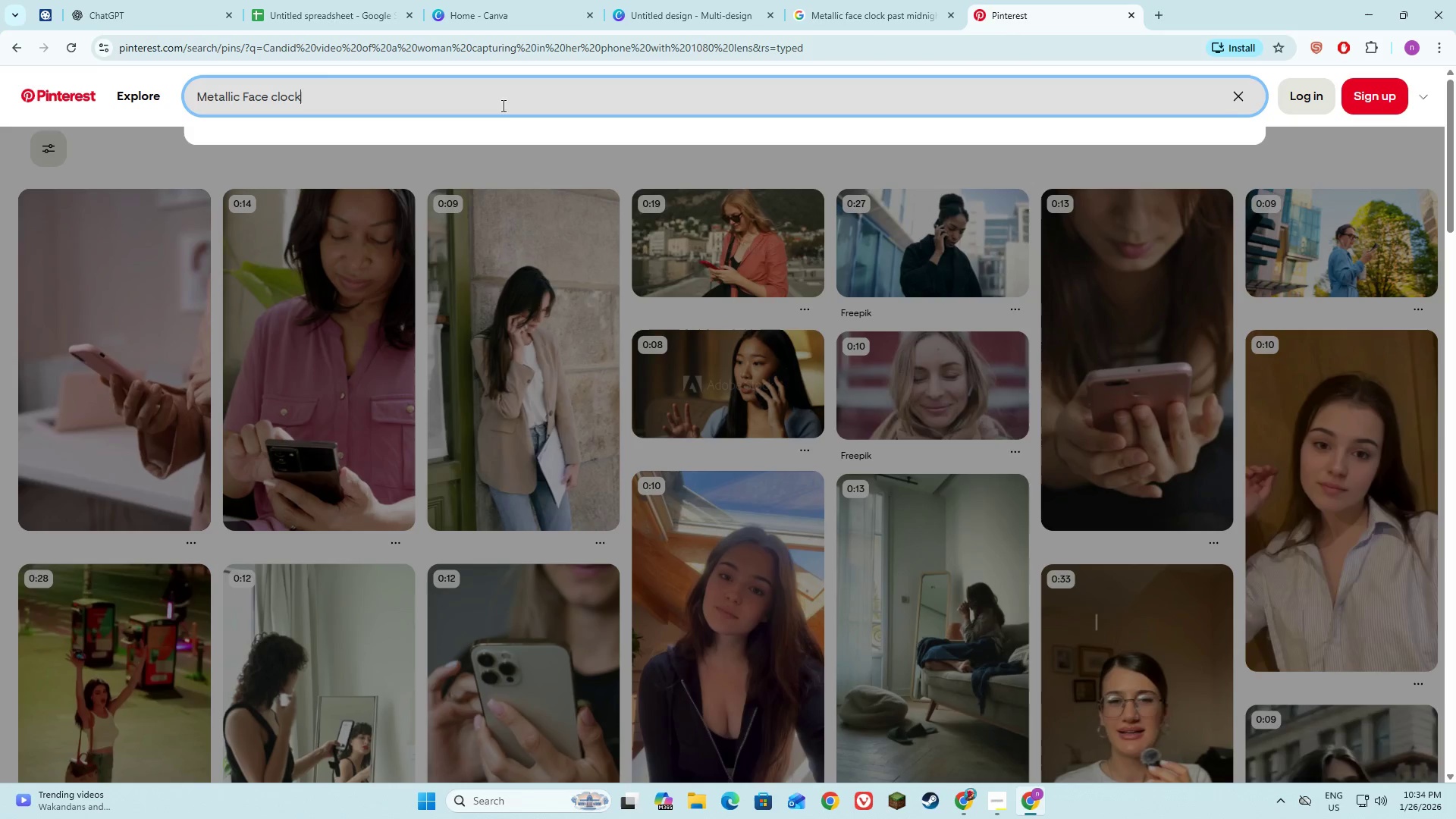 
left_click([237, 96])
 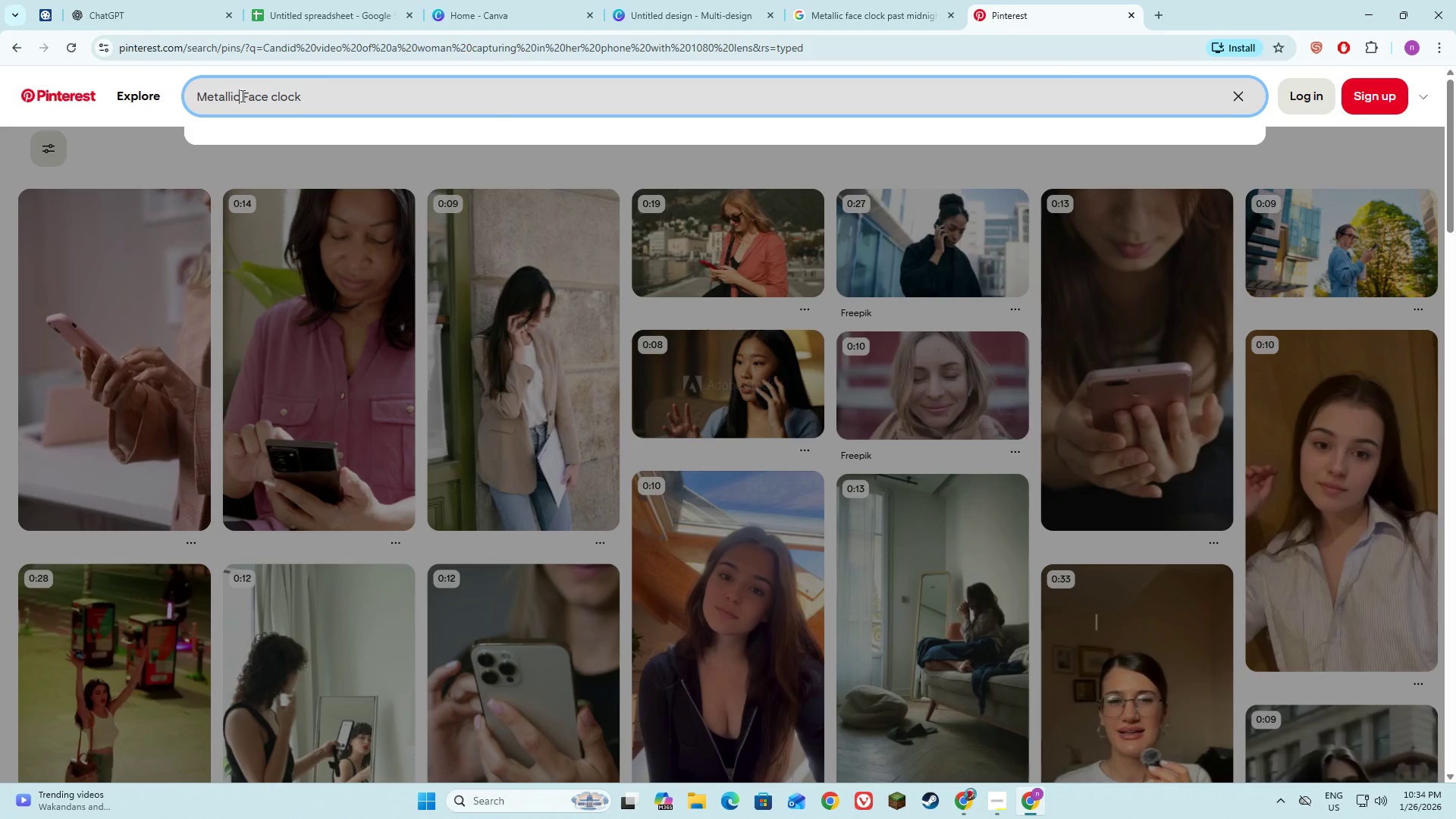 
type( platinum silvr )
 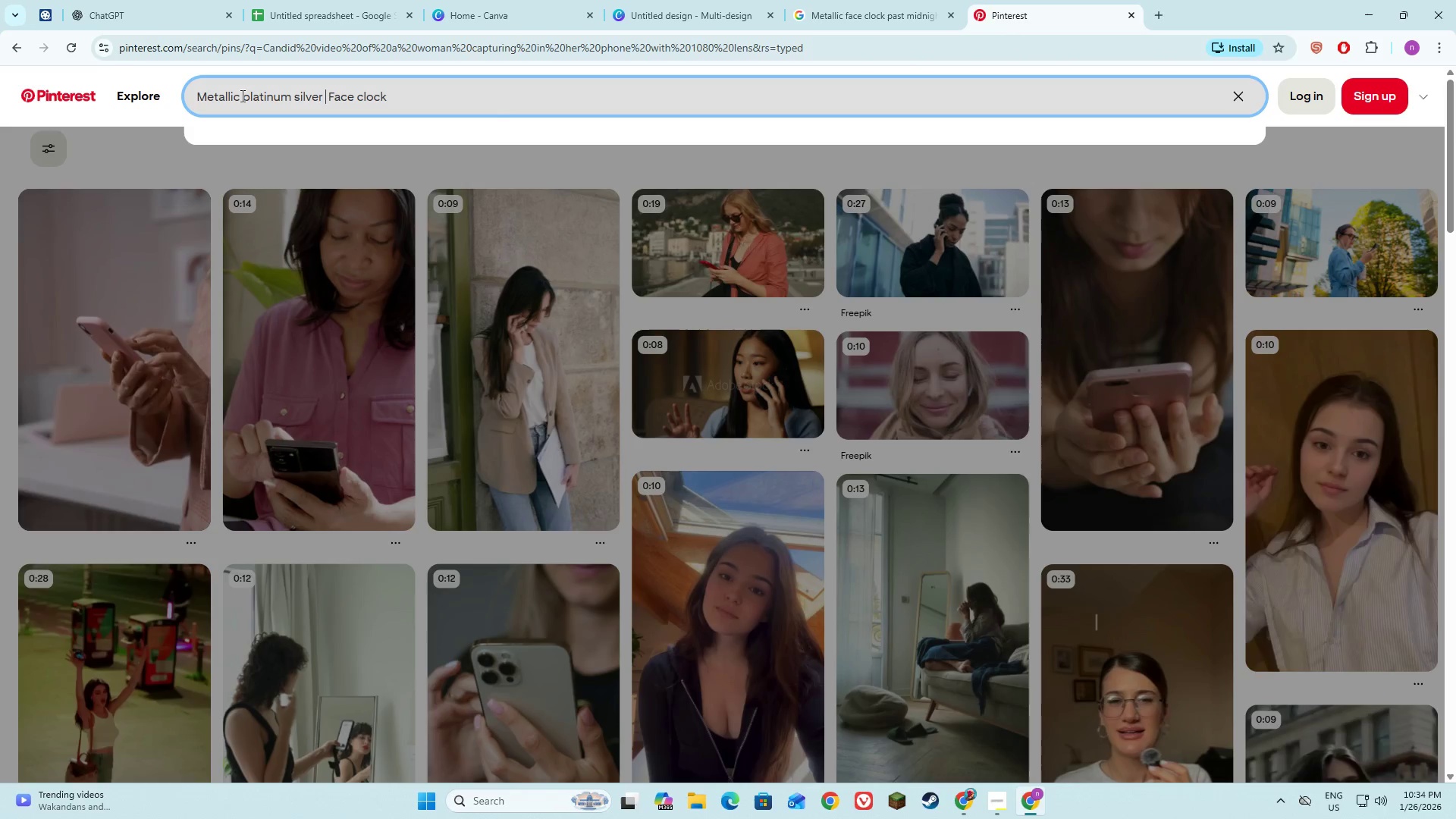 
hold_key(key=E, duration=0.31)
 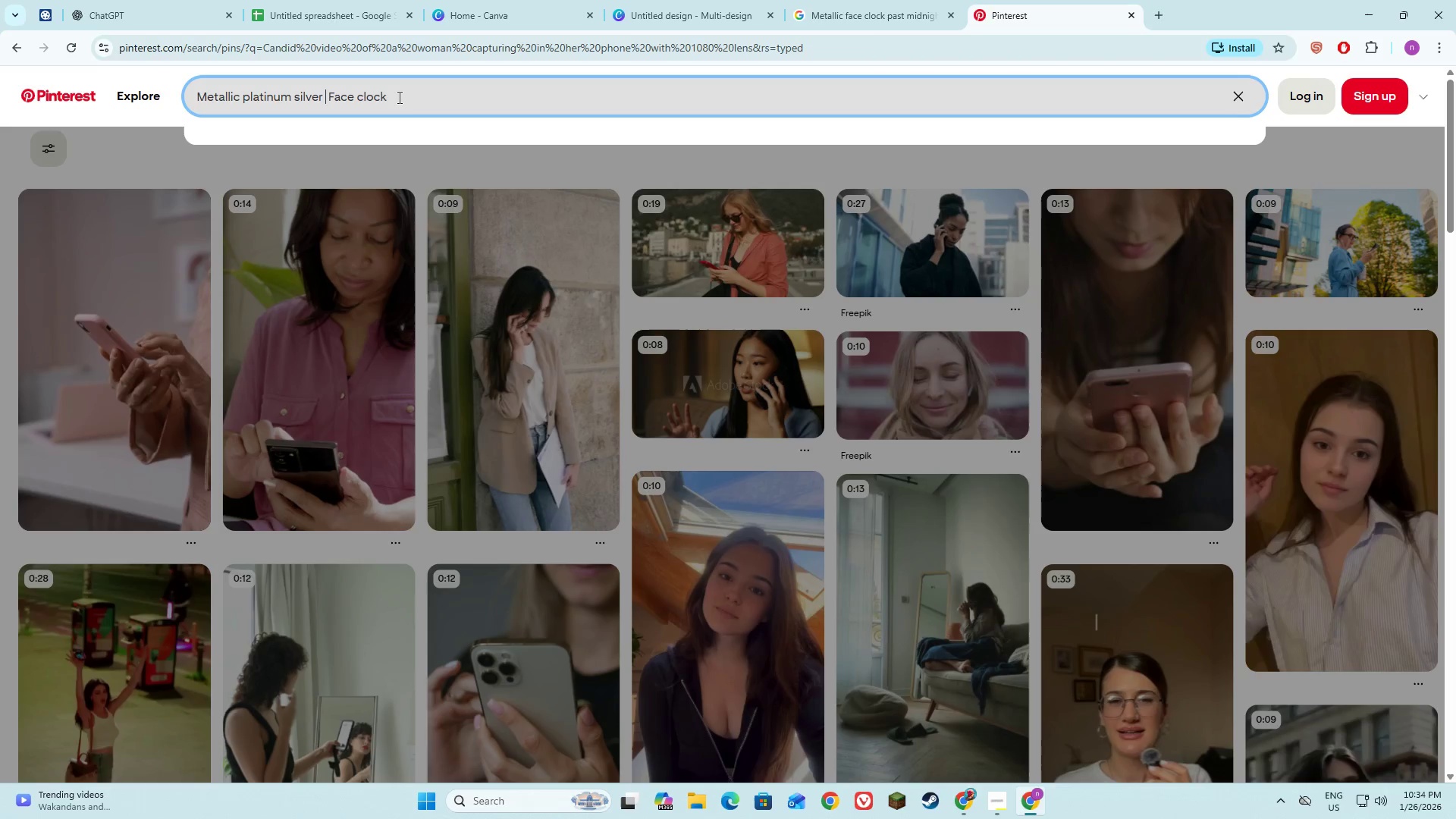 
left_click([398, 97])
 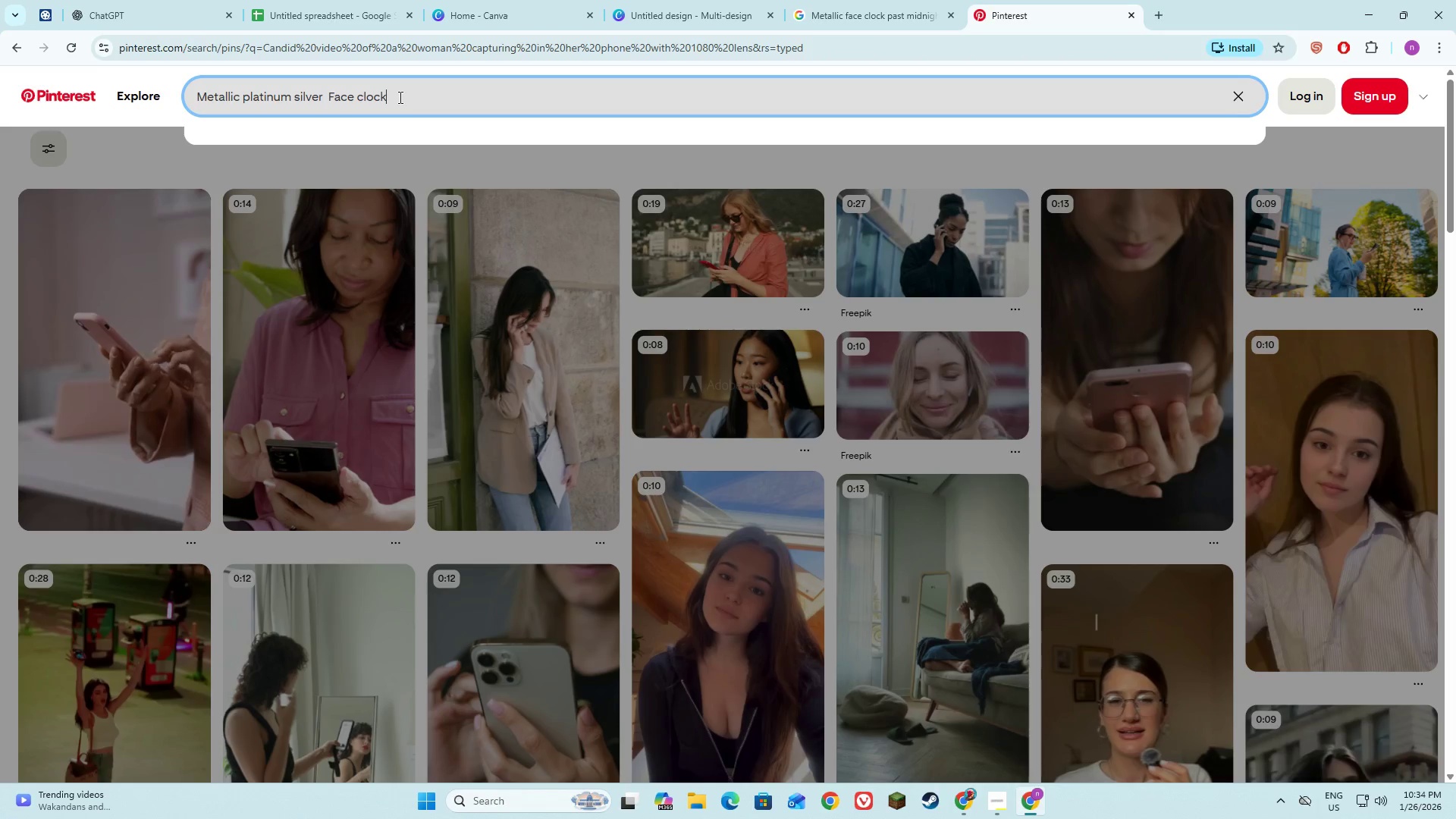 
type( past midnight onlu)
key(Backspace)
type(y)
 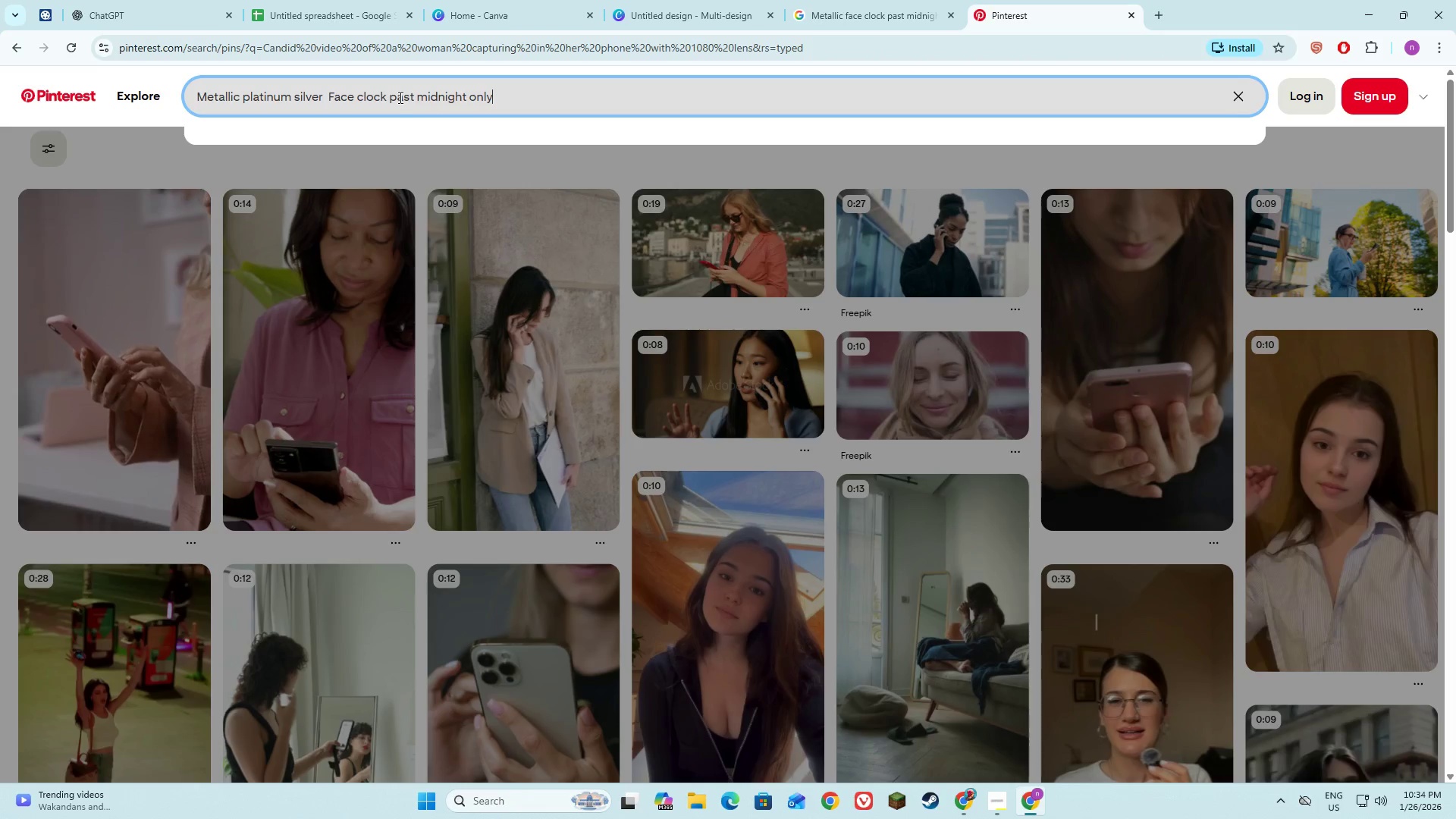 
key(Enter)
 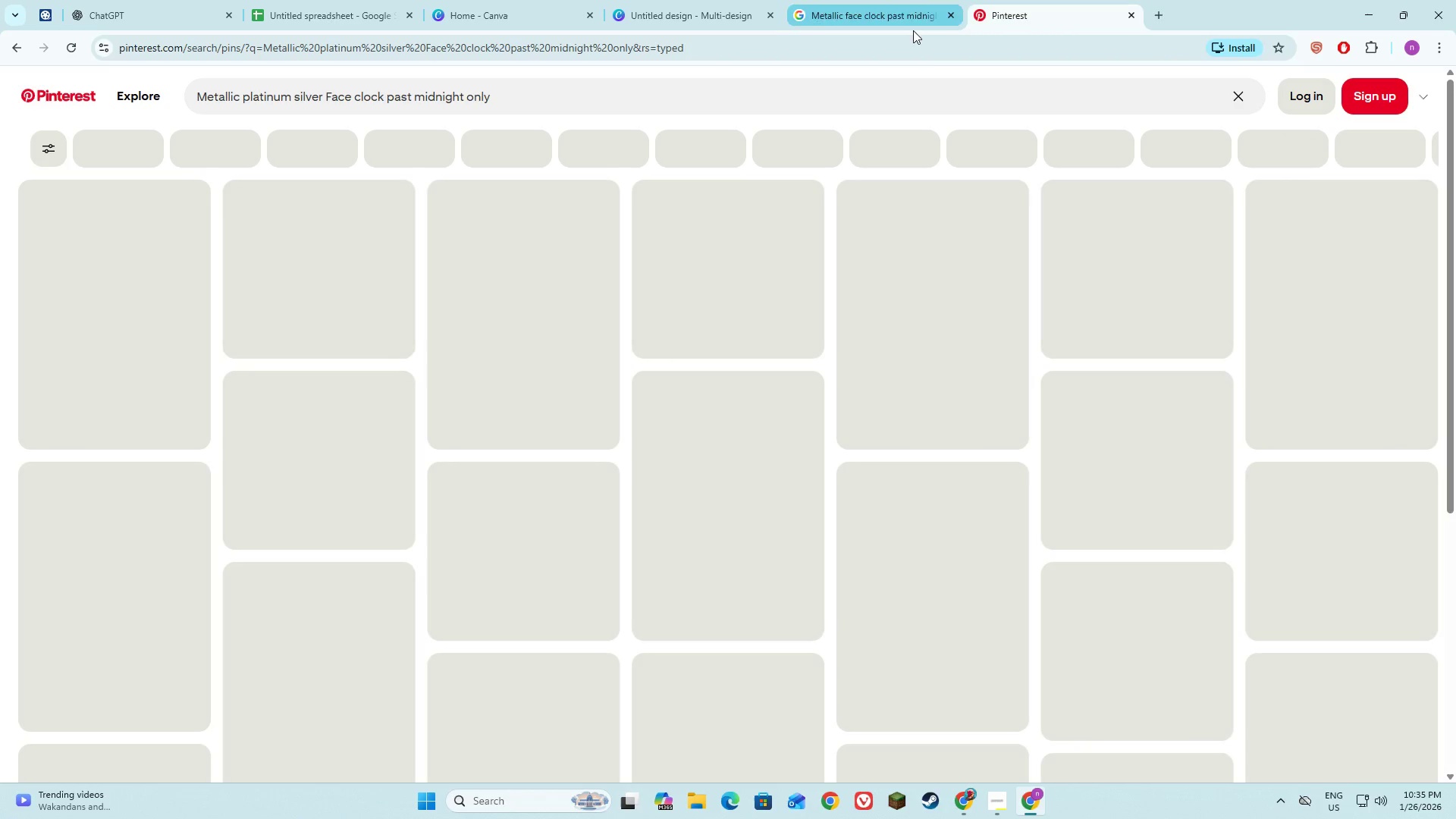 
left_click([710, 10])
 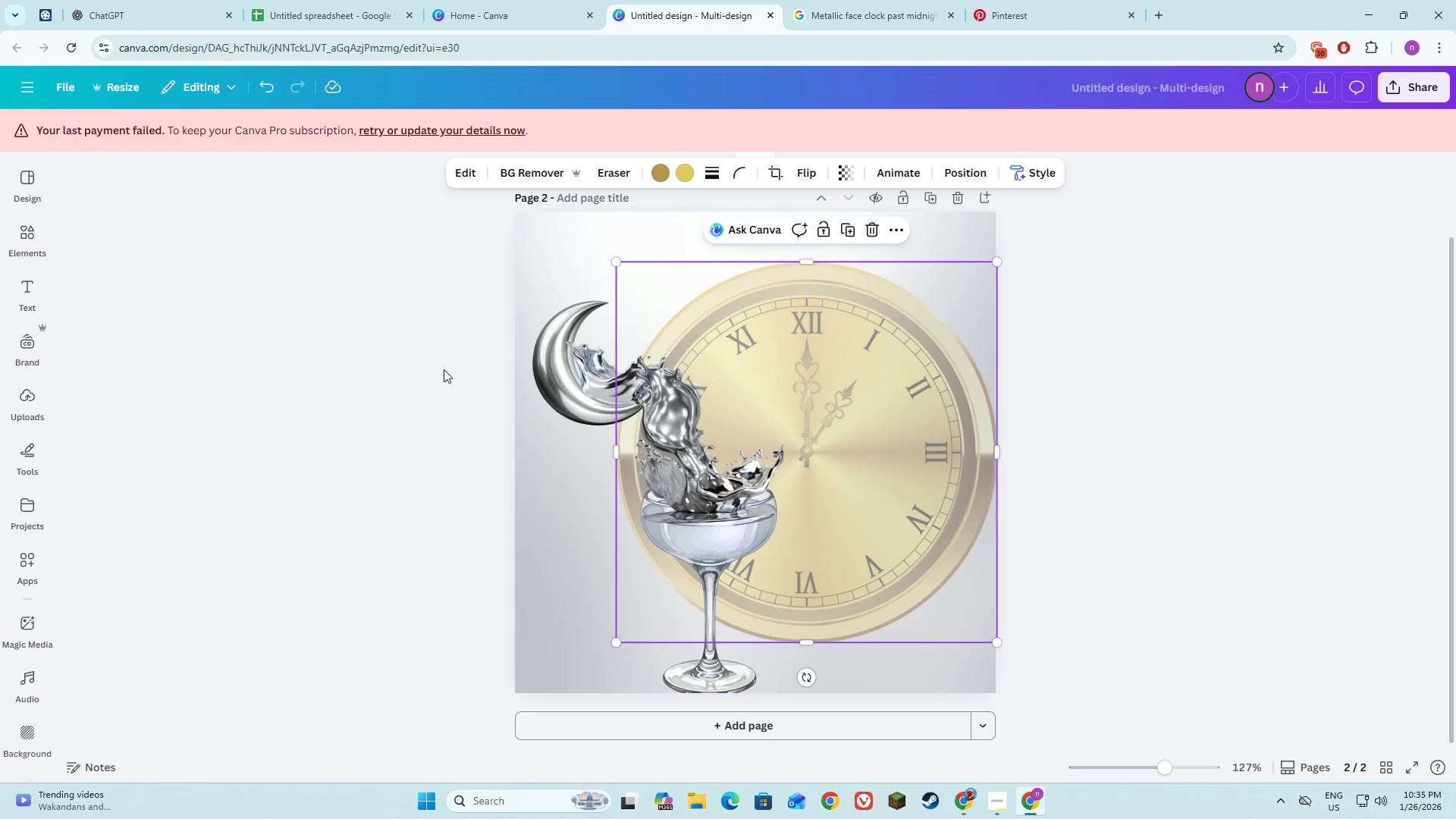 
left_click([362, 430])
 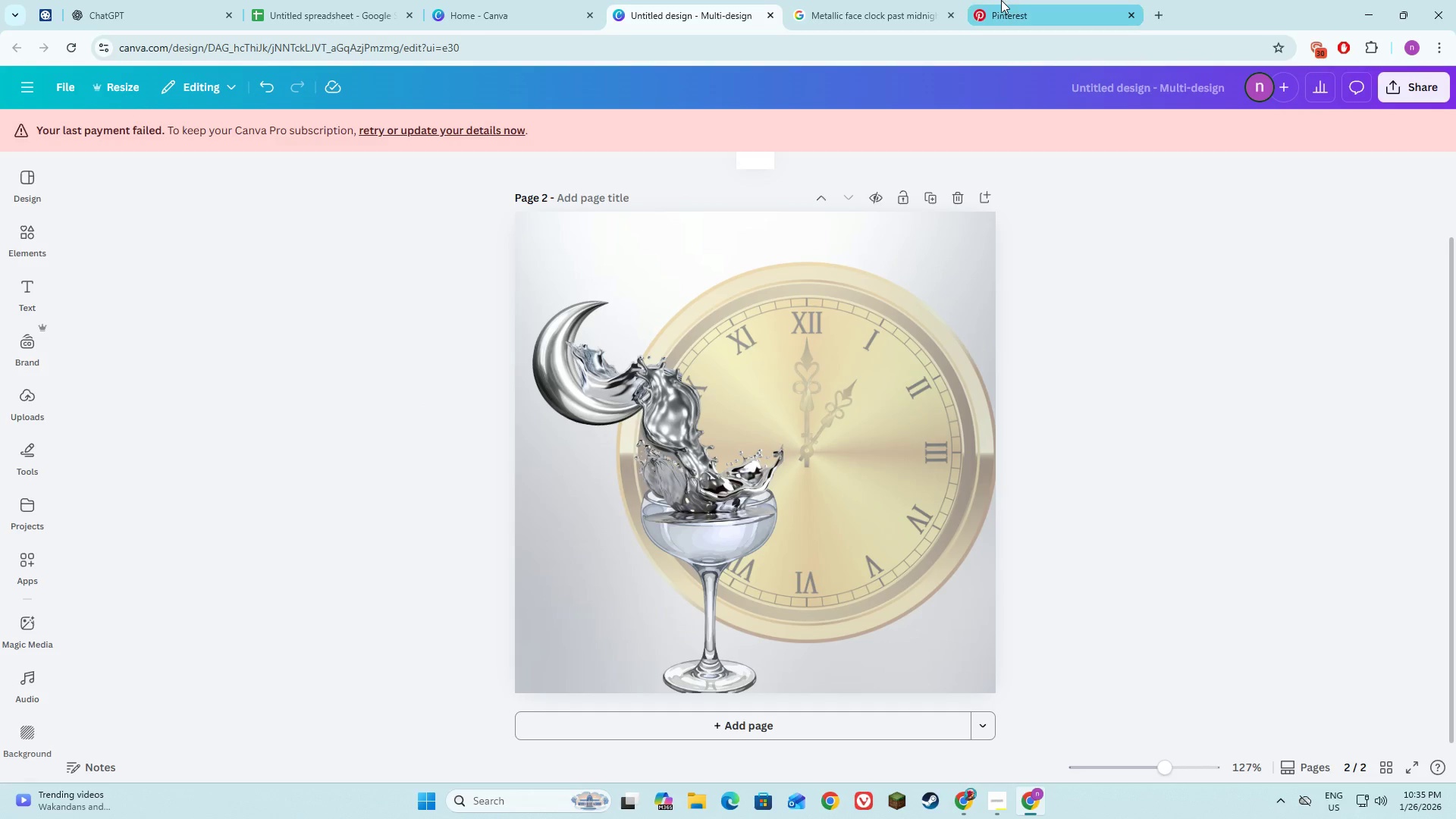 
left_click([1001, 0])
 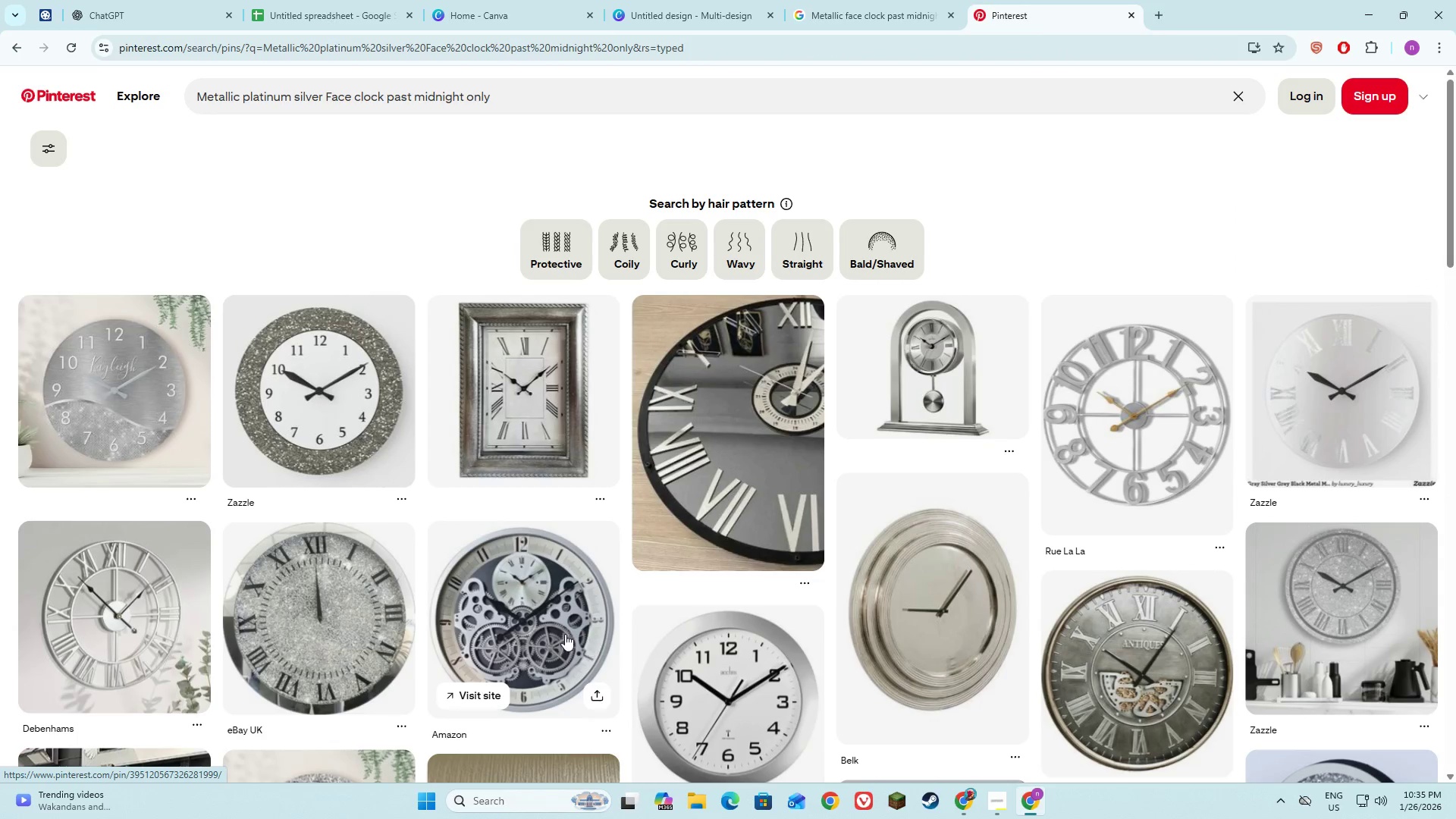 
wait(5.91)
 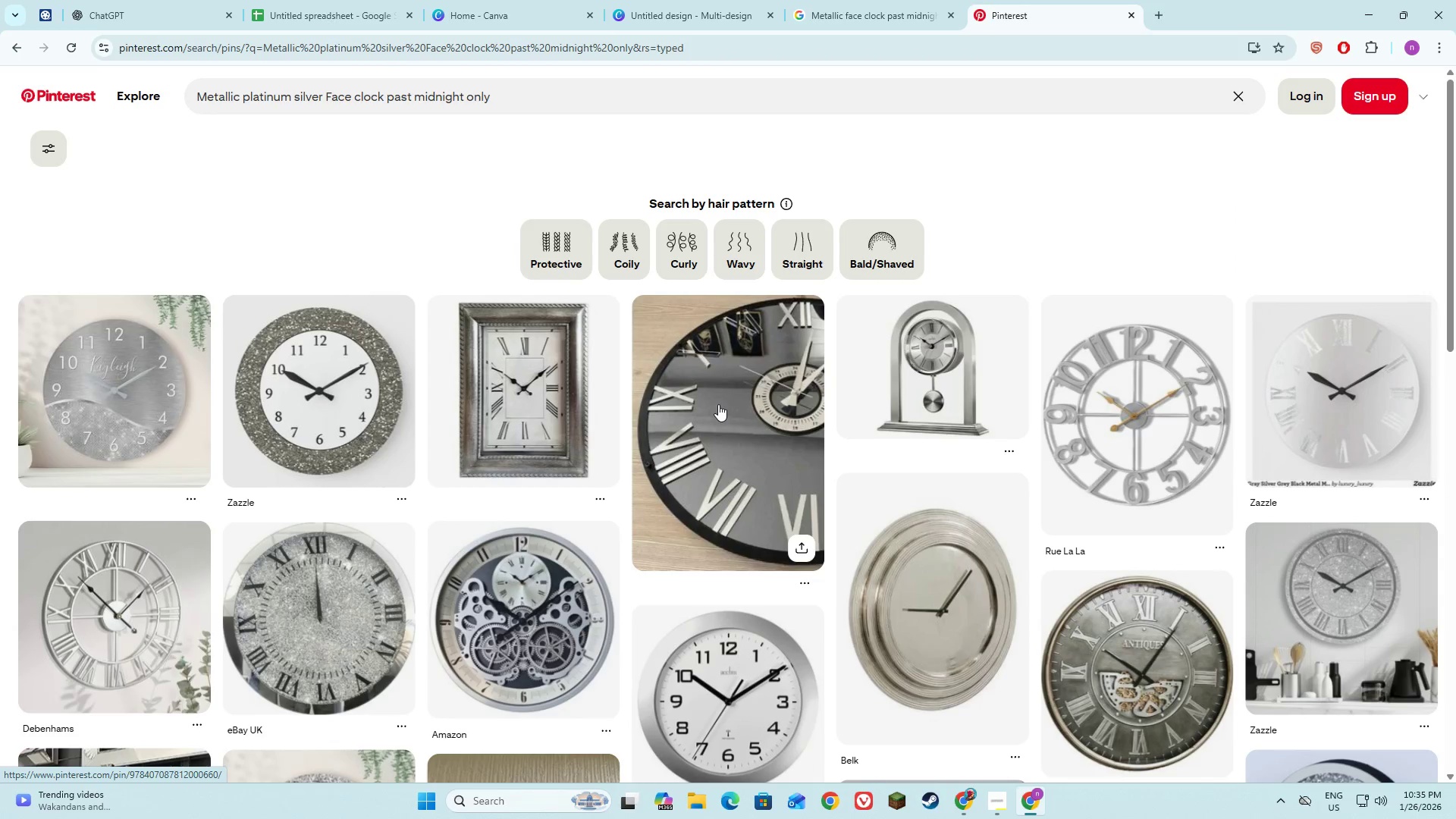 
left_click([746, 538])
 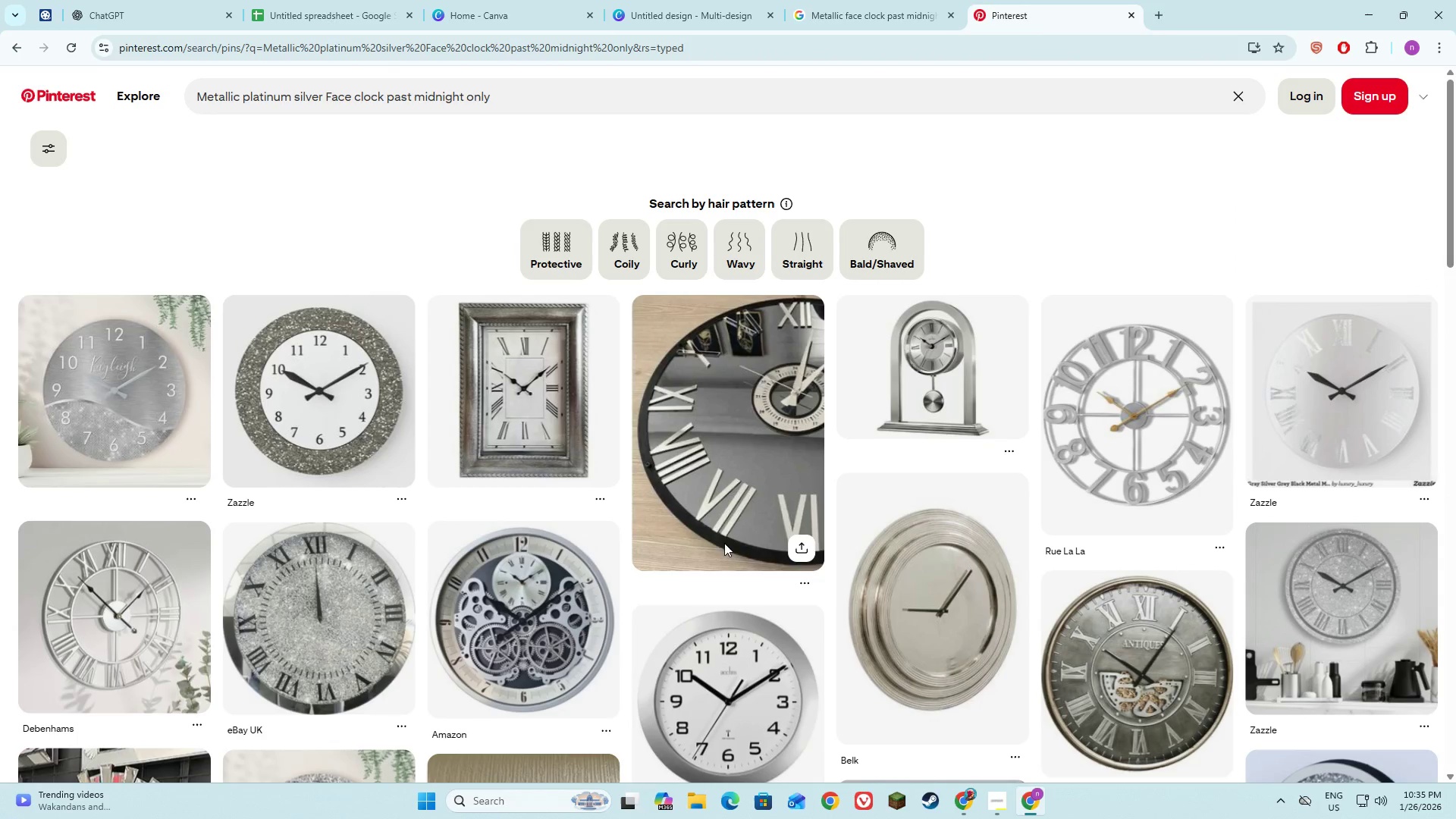 
scroll: coordinate [295, 603], scroll_direction: down, amount: 3.0
 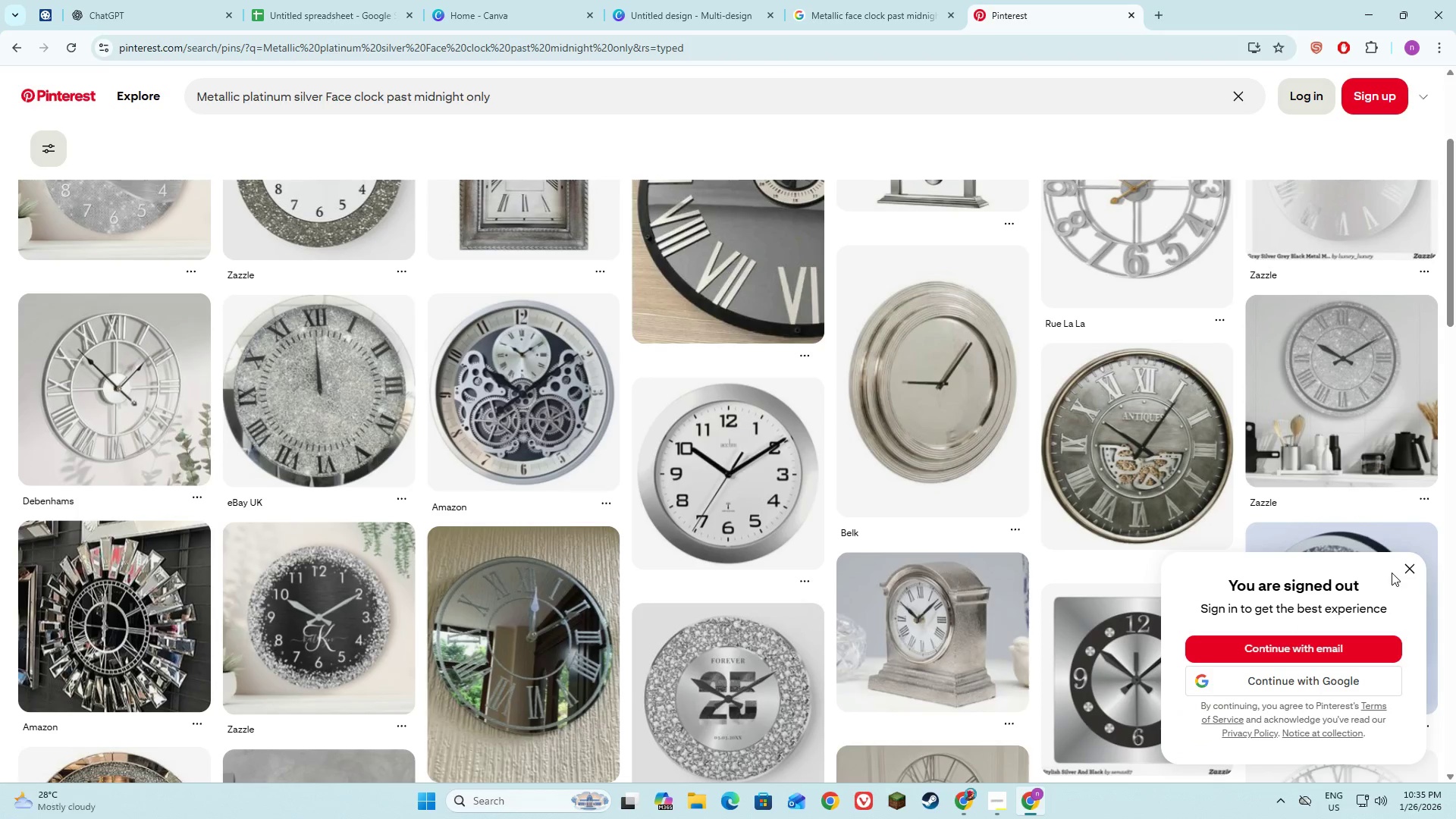 
left_click([1404, 571])
 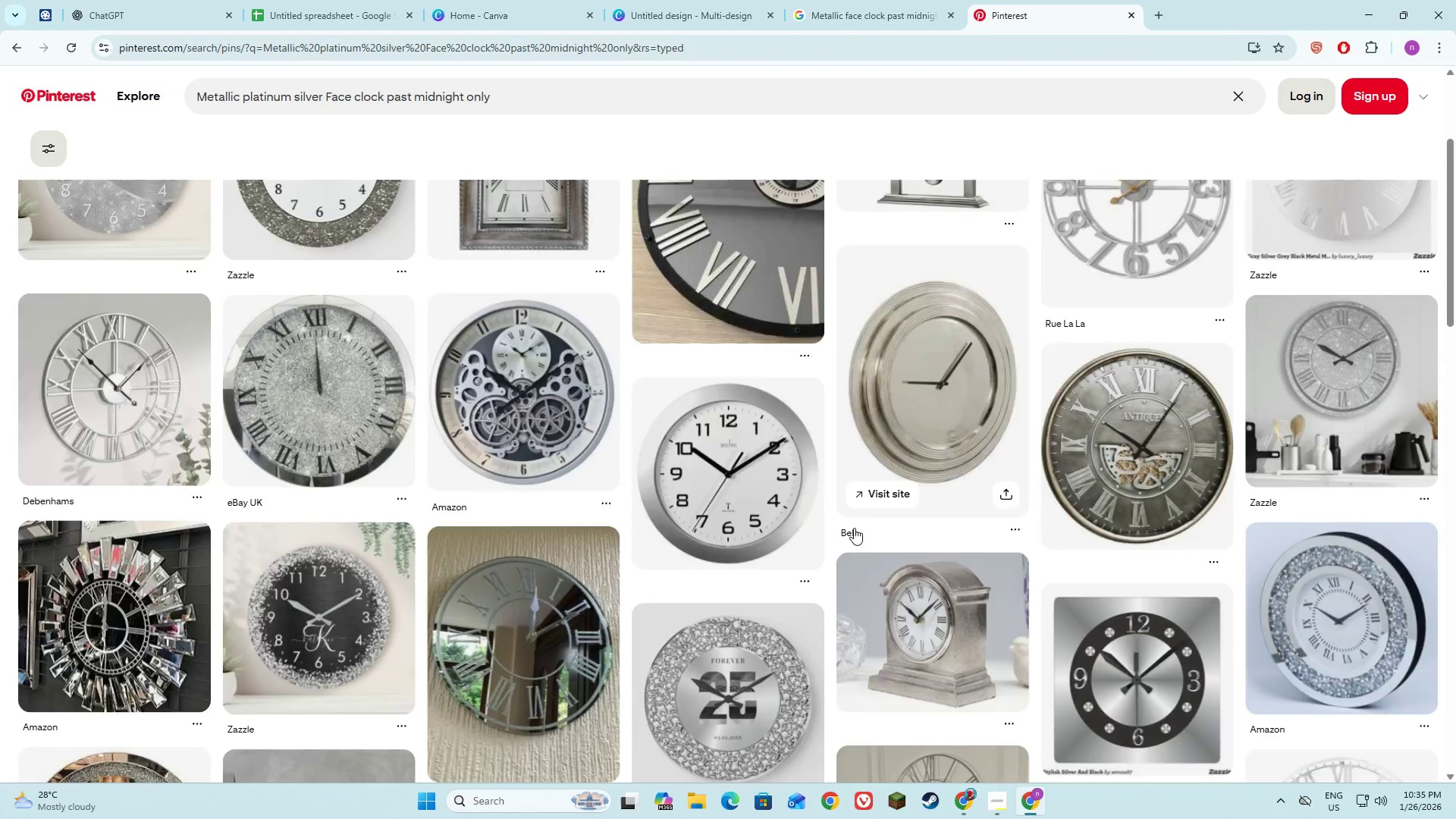 
scroll: coordinate [854, 528], scroll_direction: up, amount: 3.0
 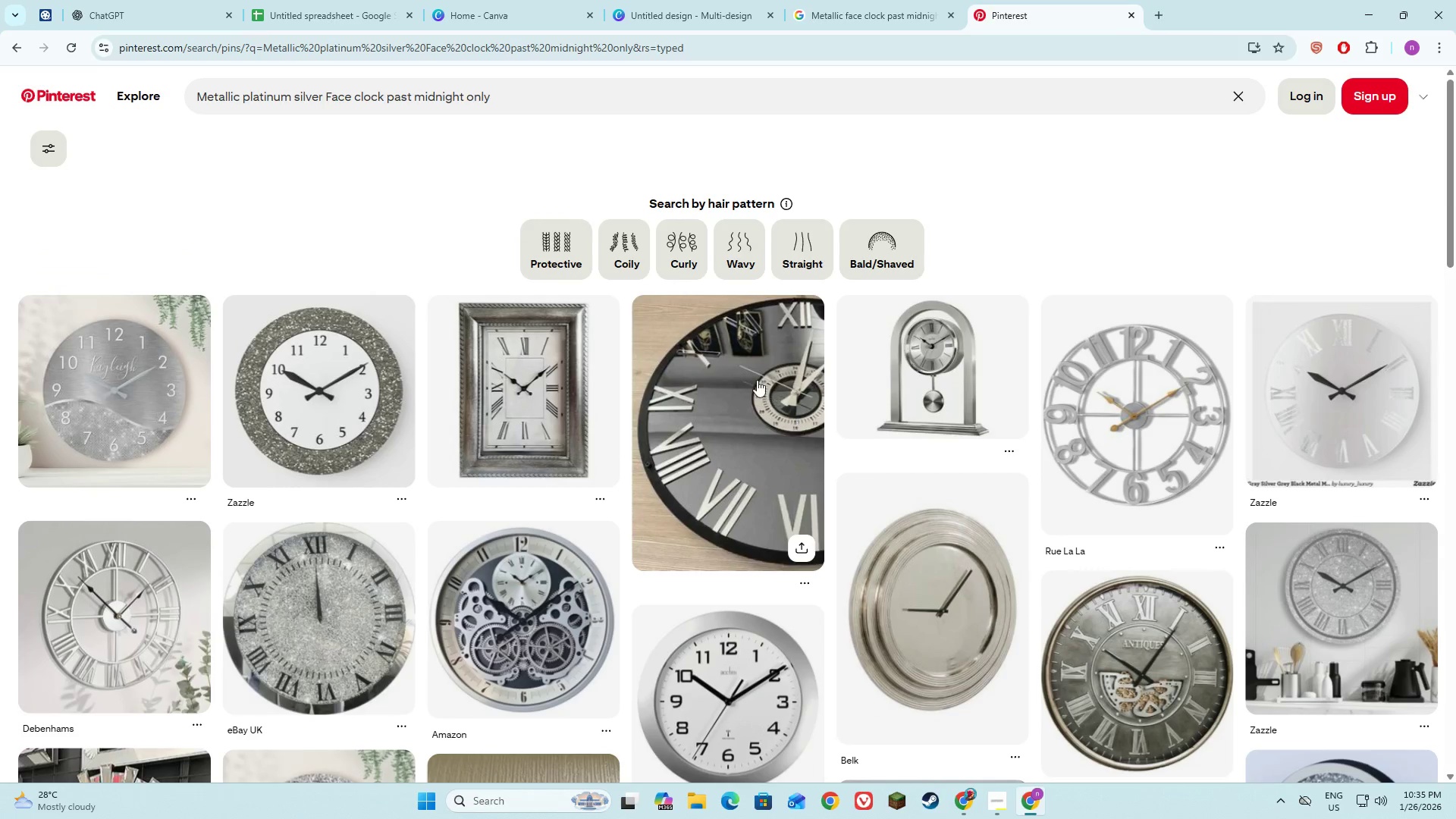 
left_click([757, 380])
 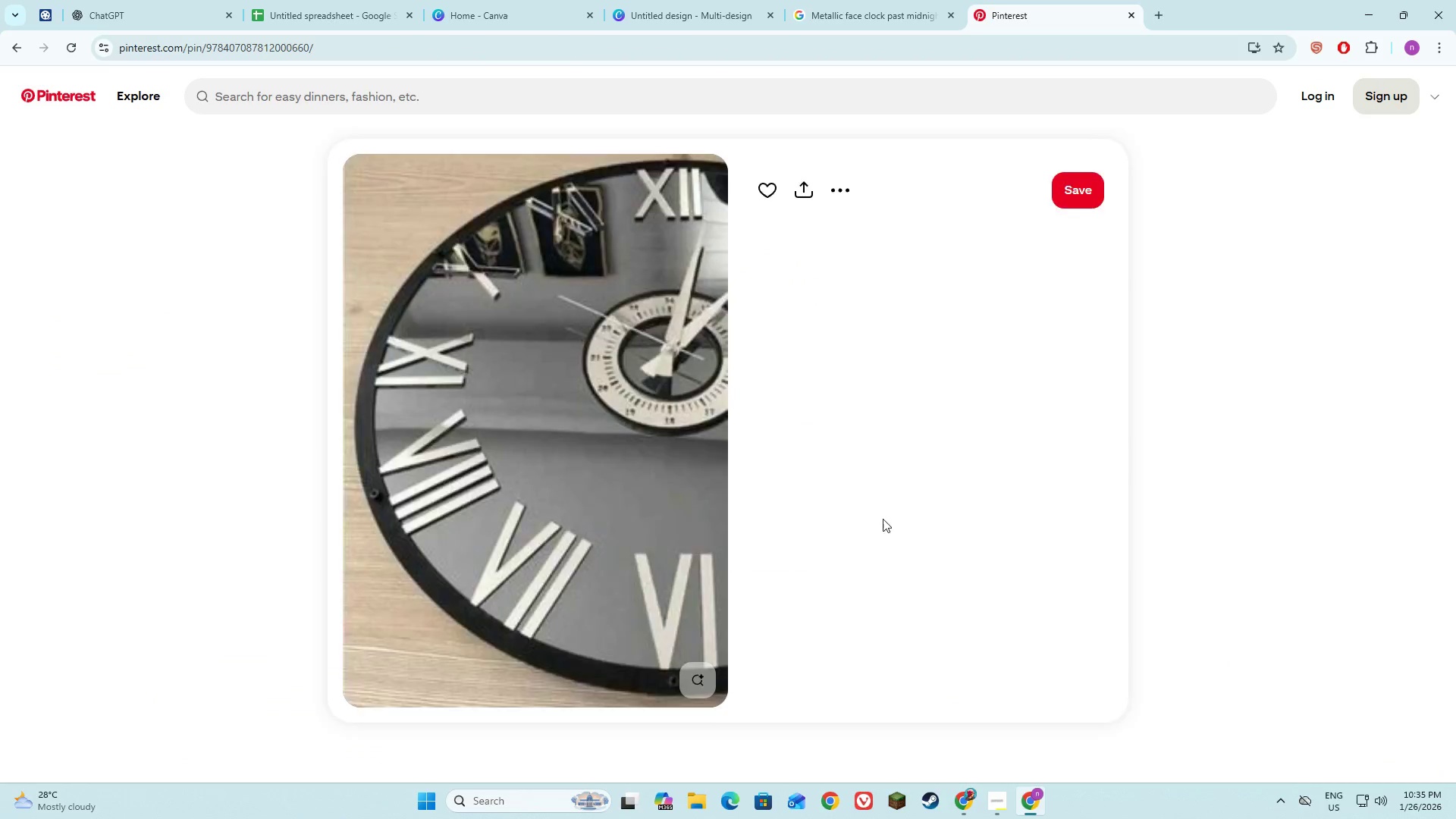 
mouse_move([694, 557])
 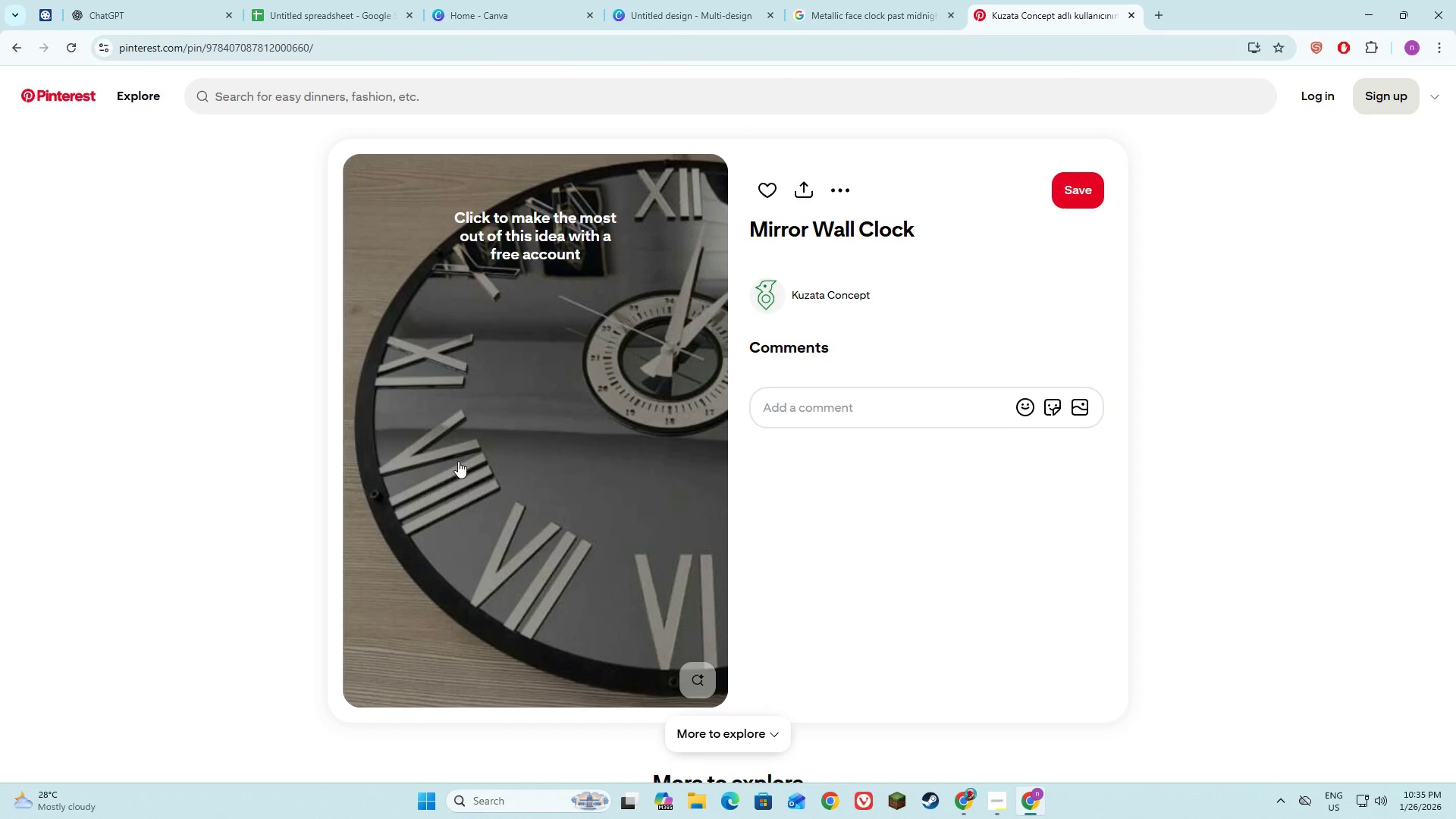 
left_click([516, 450])
 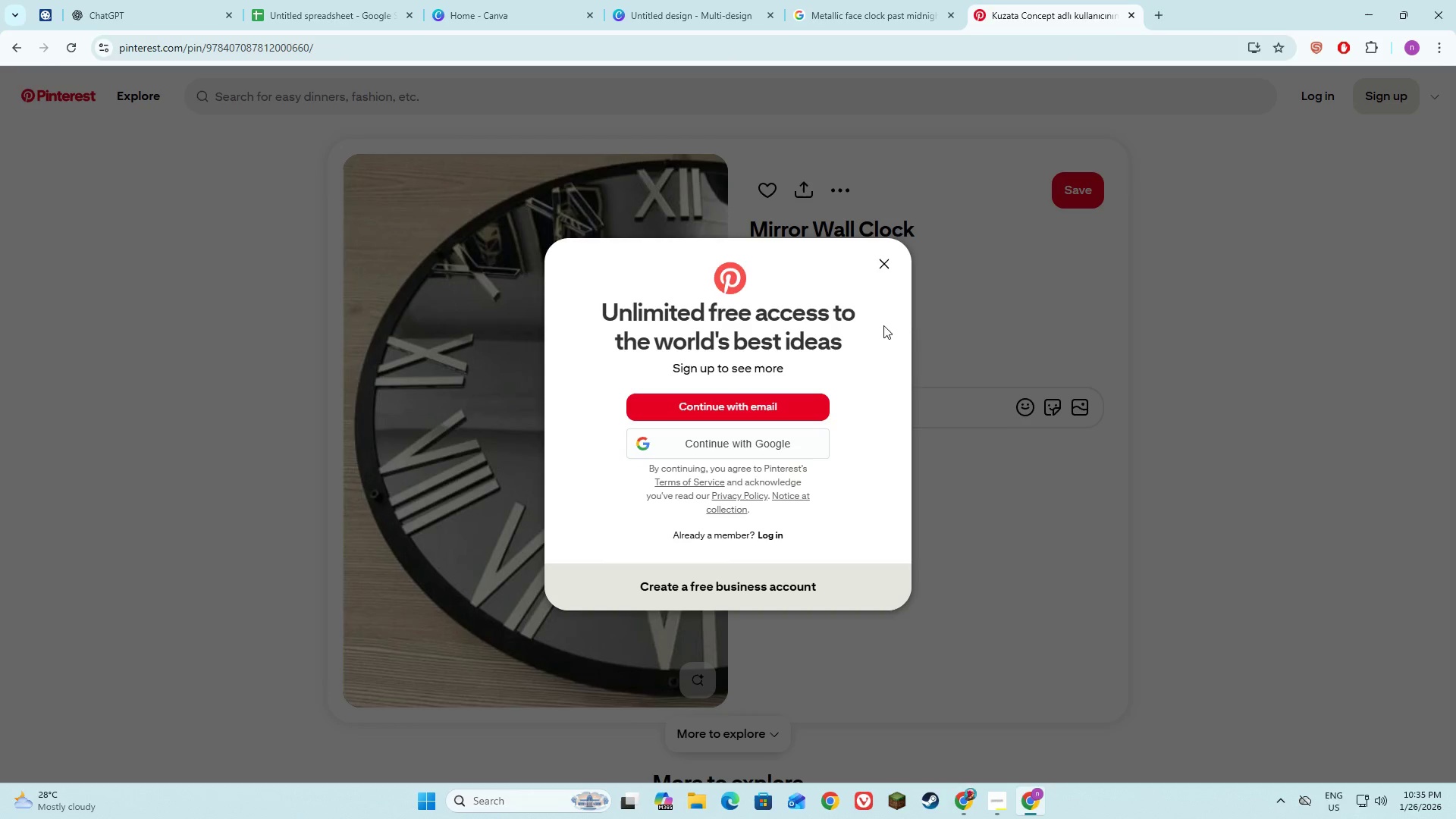 
left_click([876, 265])
 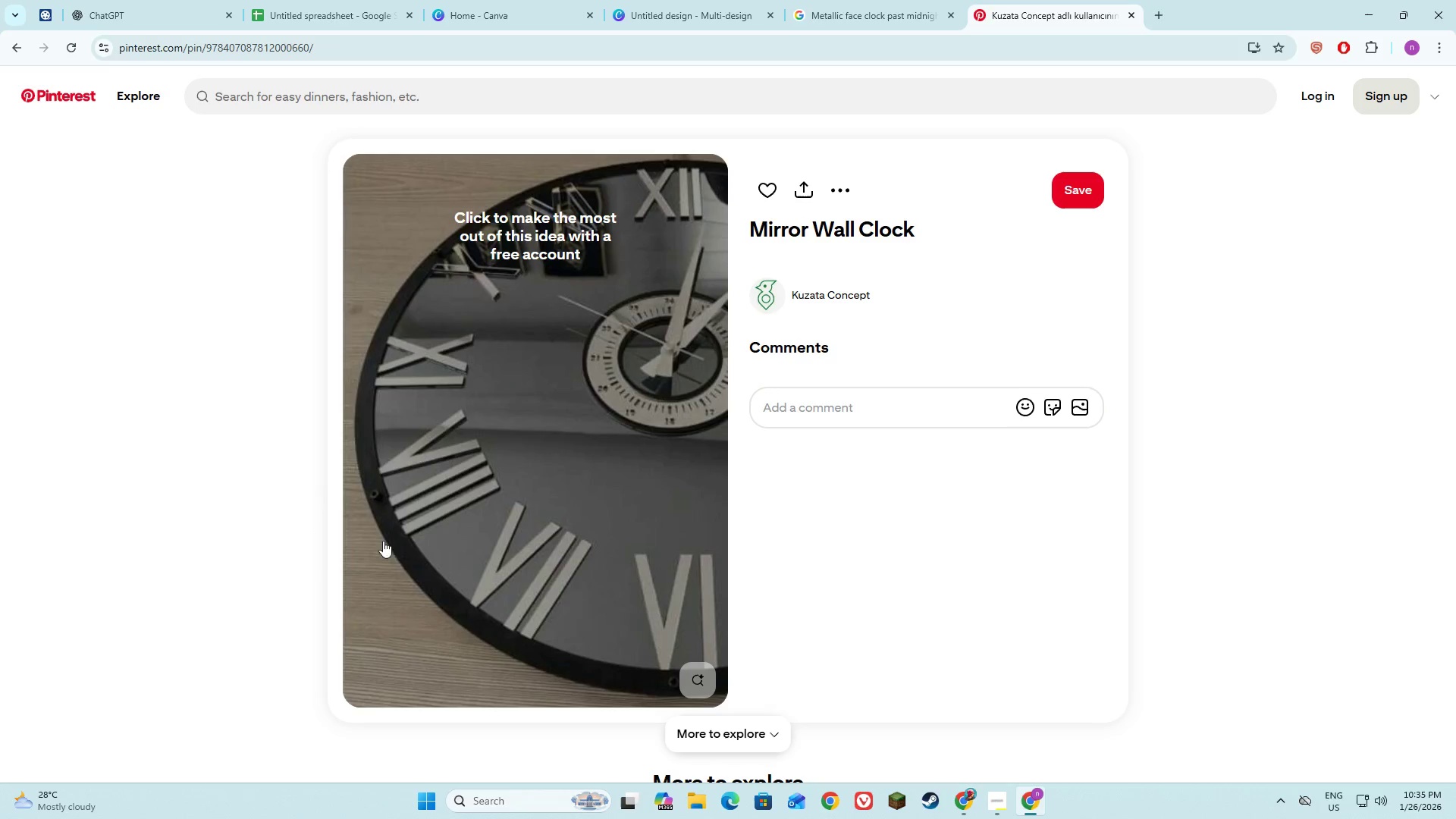 
right_click([430, 466])
 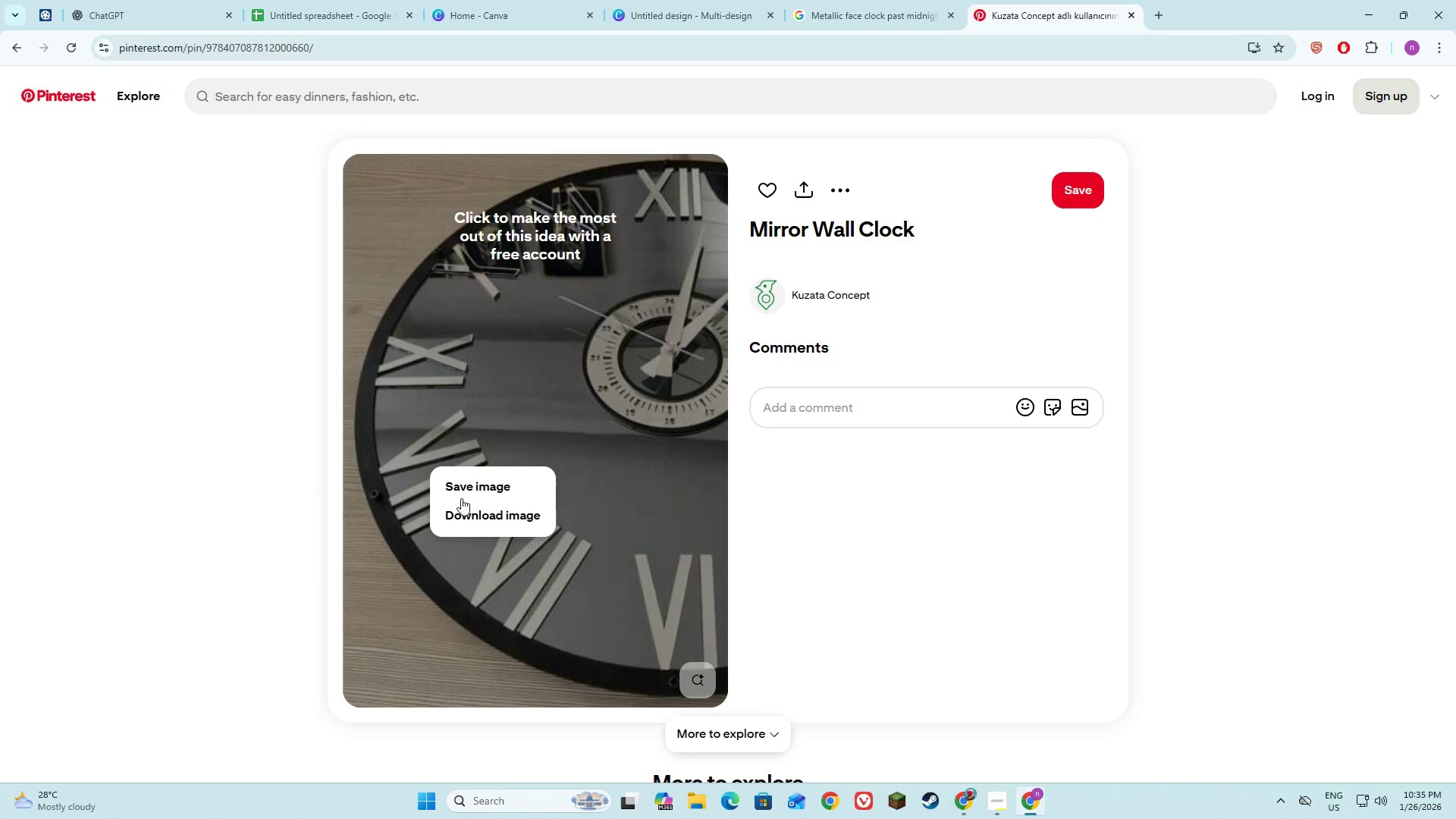 
left_click([463, 486])
 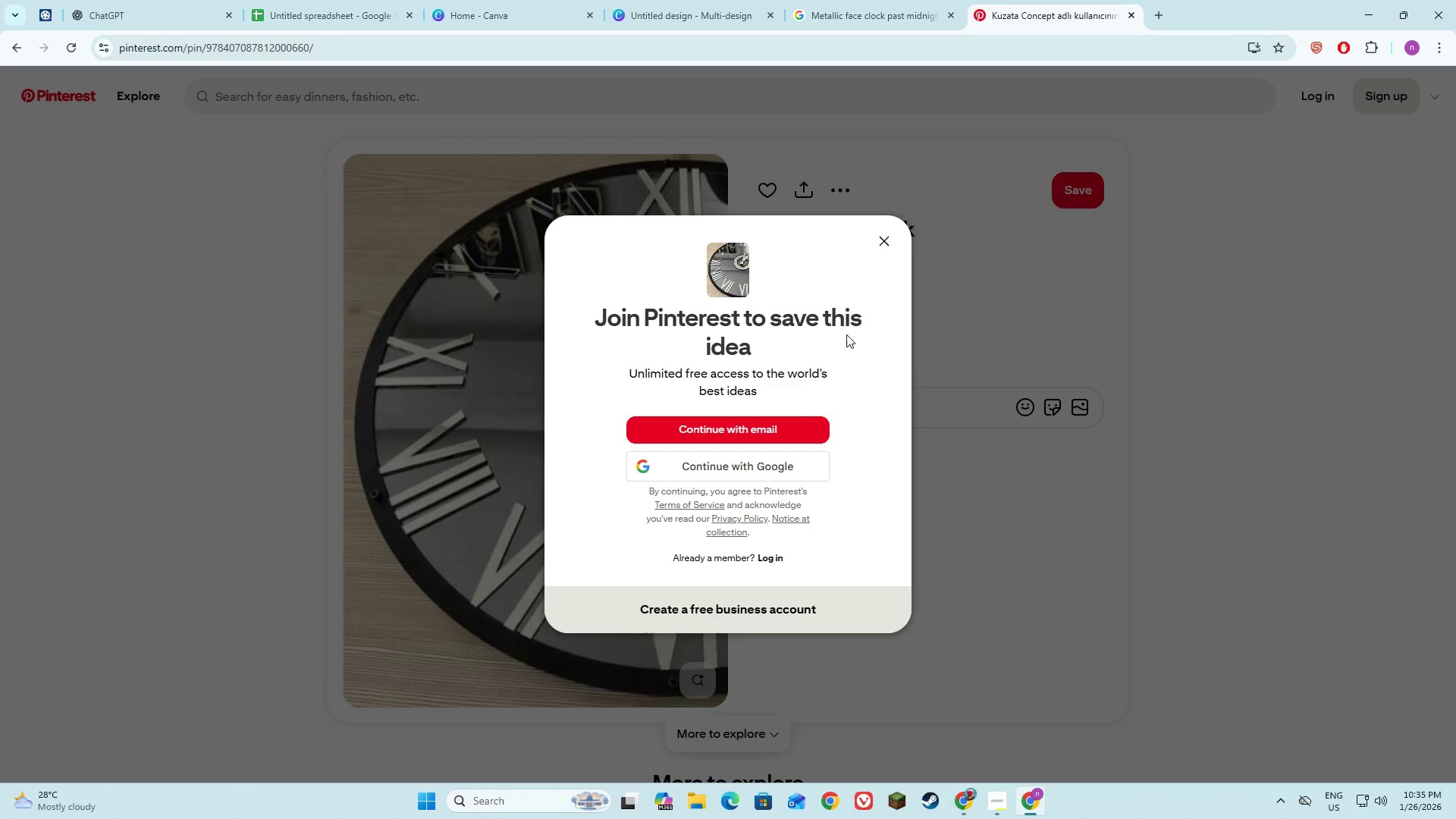 
left_click([887, 235])
 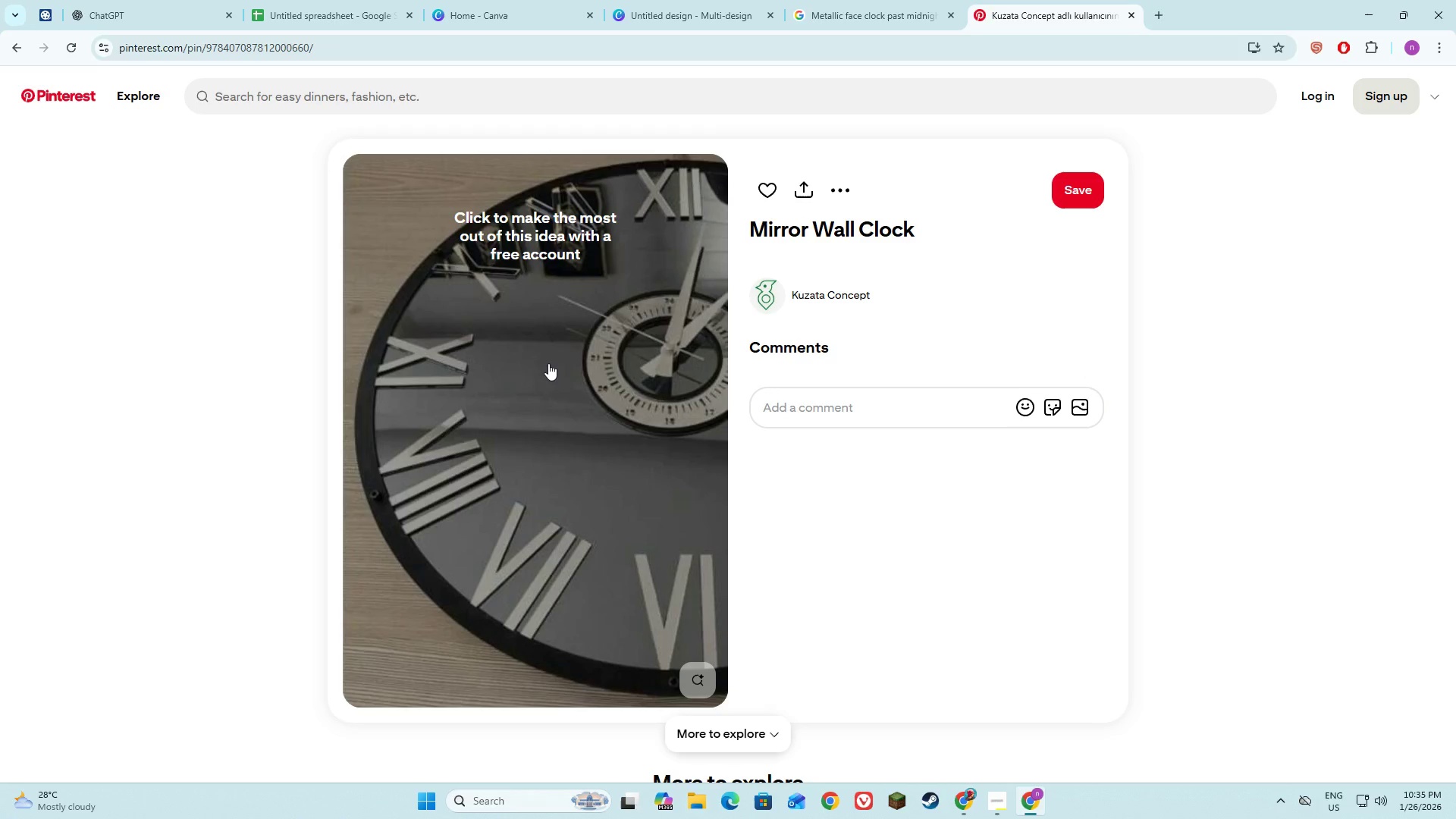 
right_click([548, 365])
 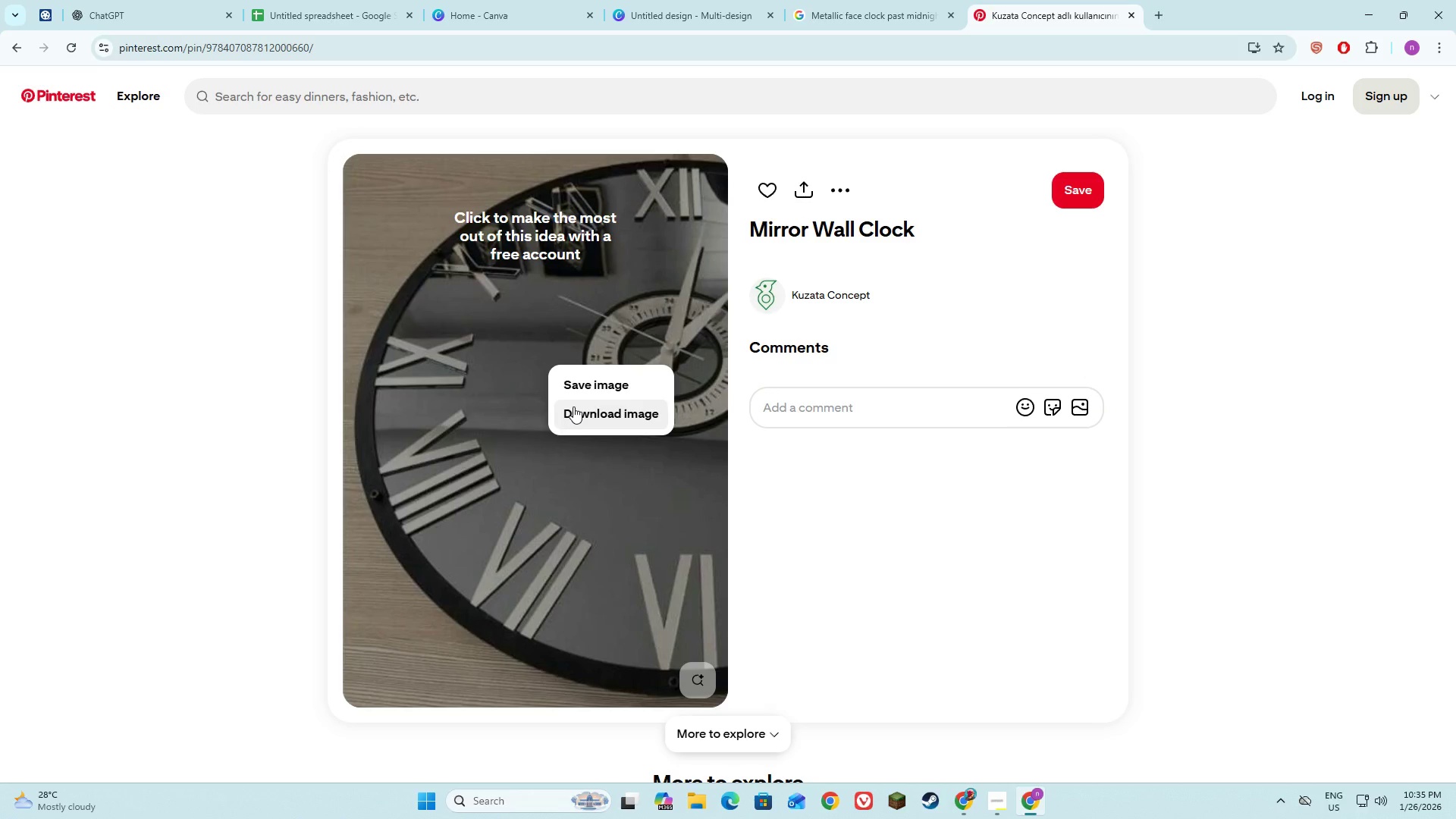 
left_click([573, 406])
 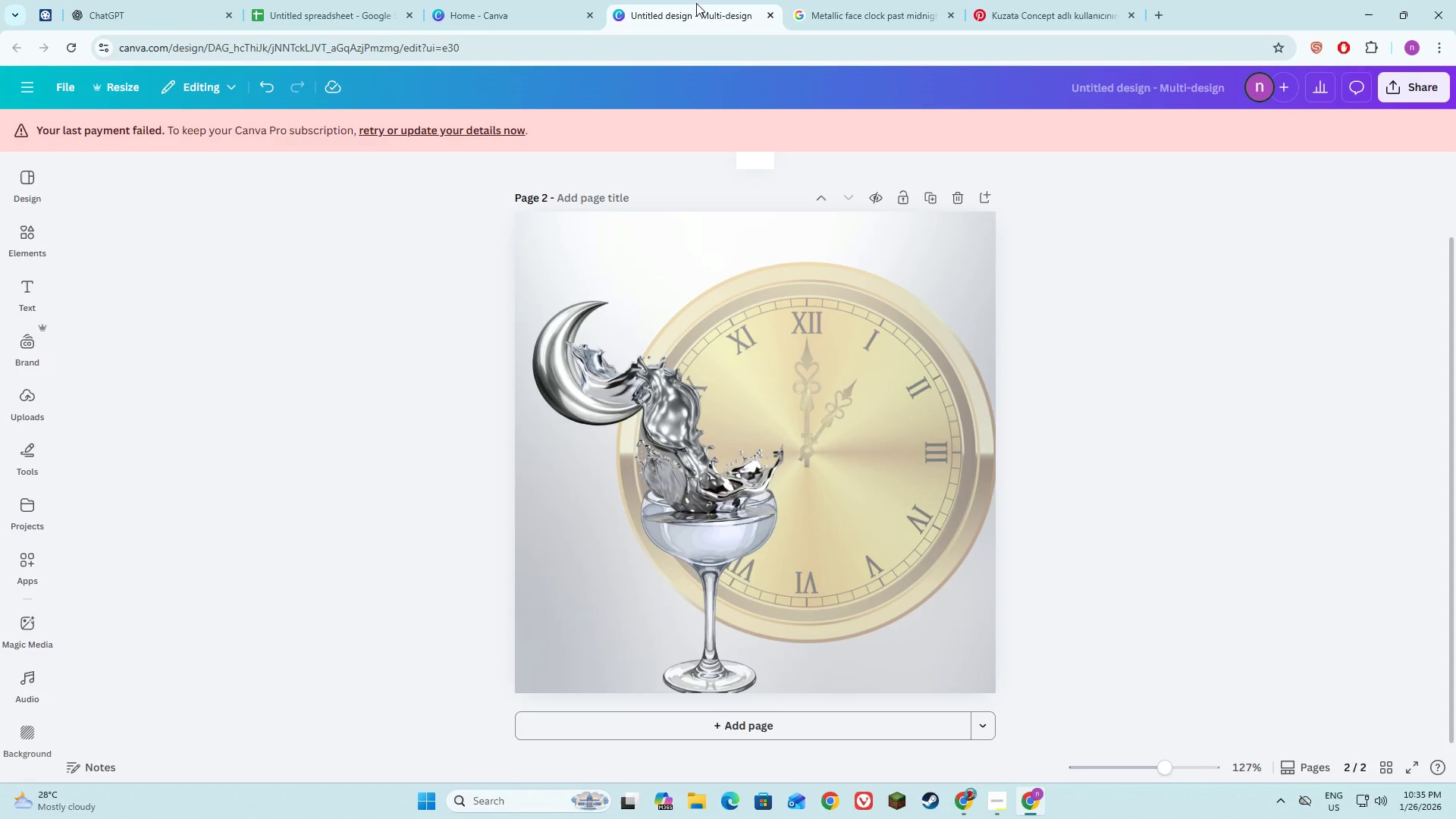 
left_click([253, 412])
 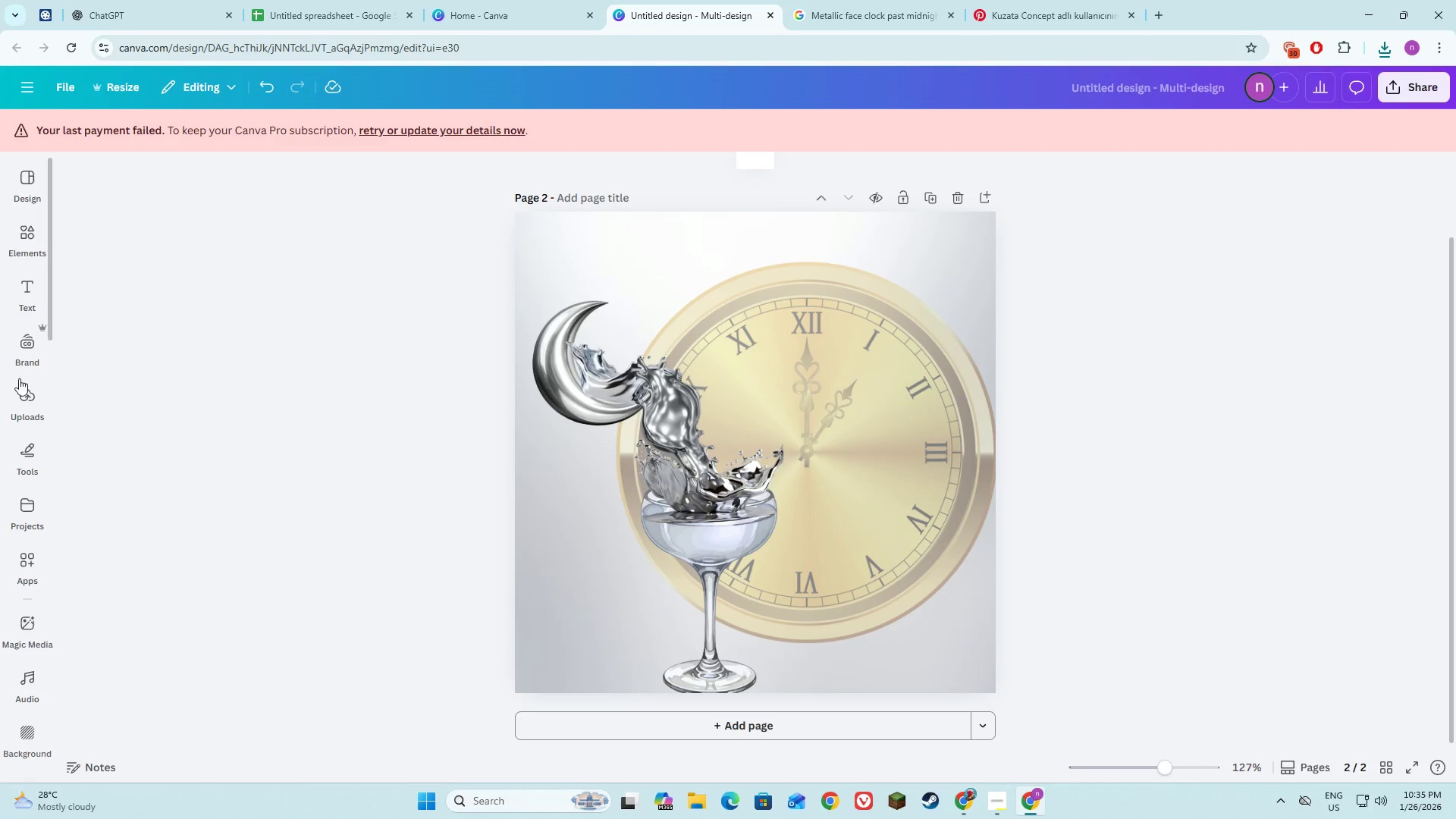 
left_click([35, 399])
 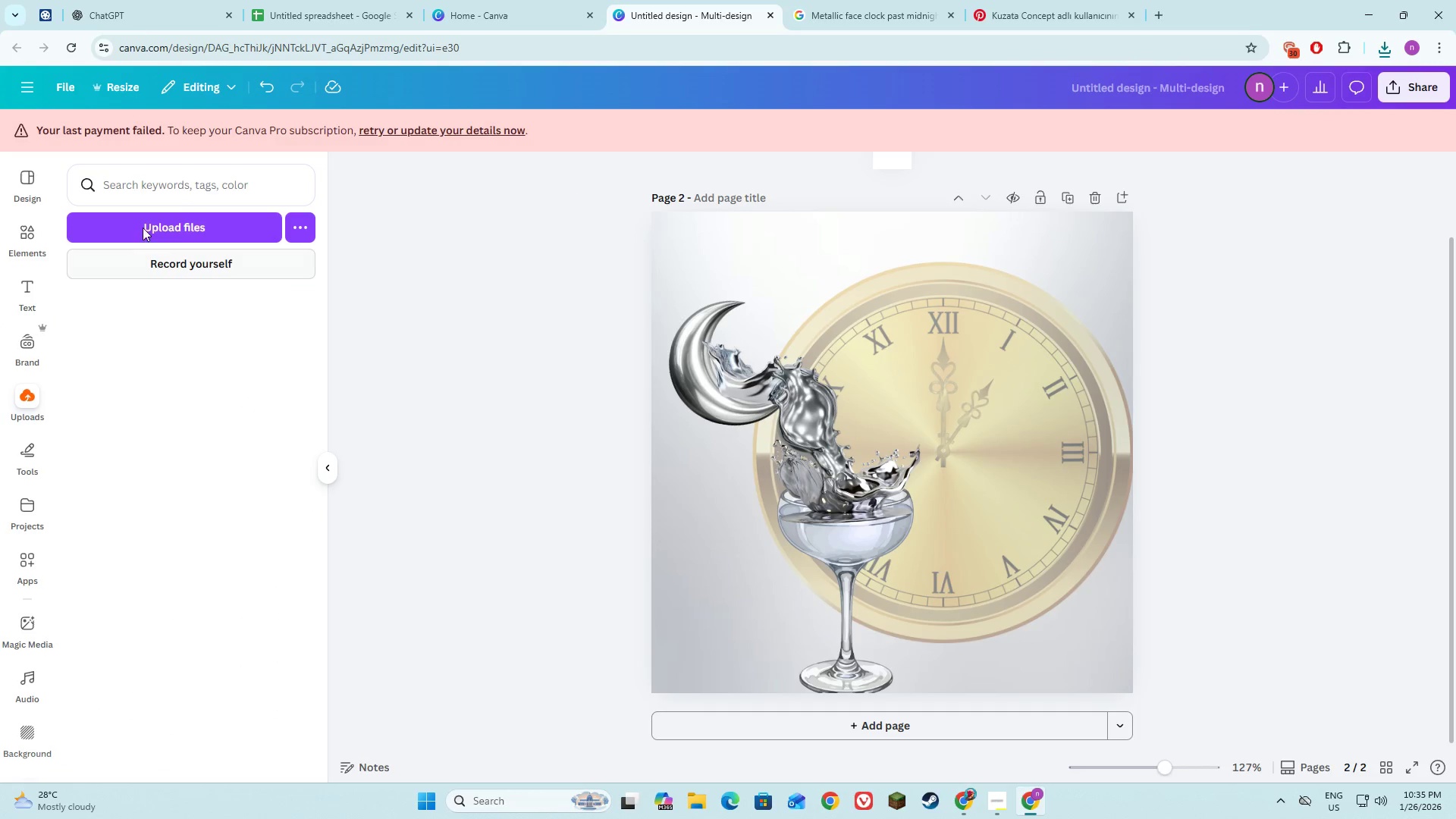 
left_click([143, 227])
 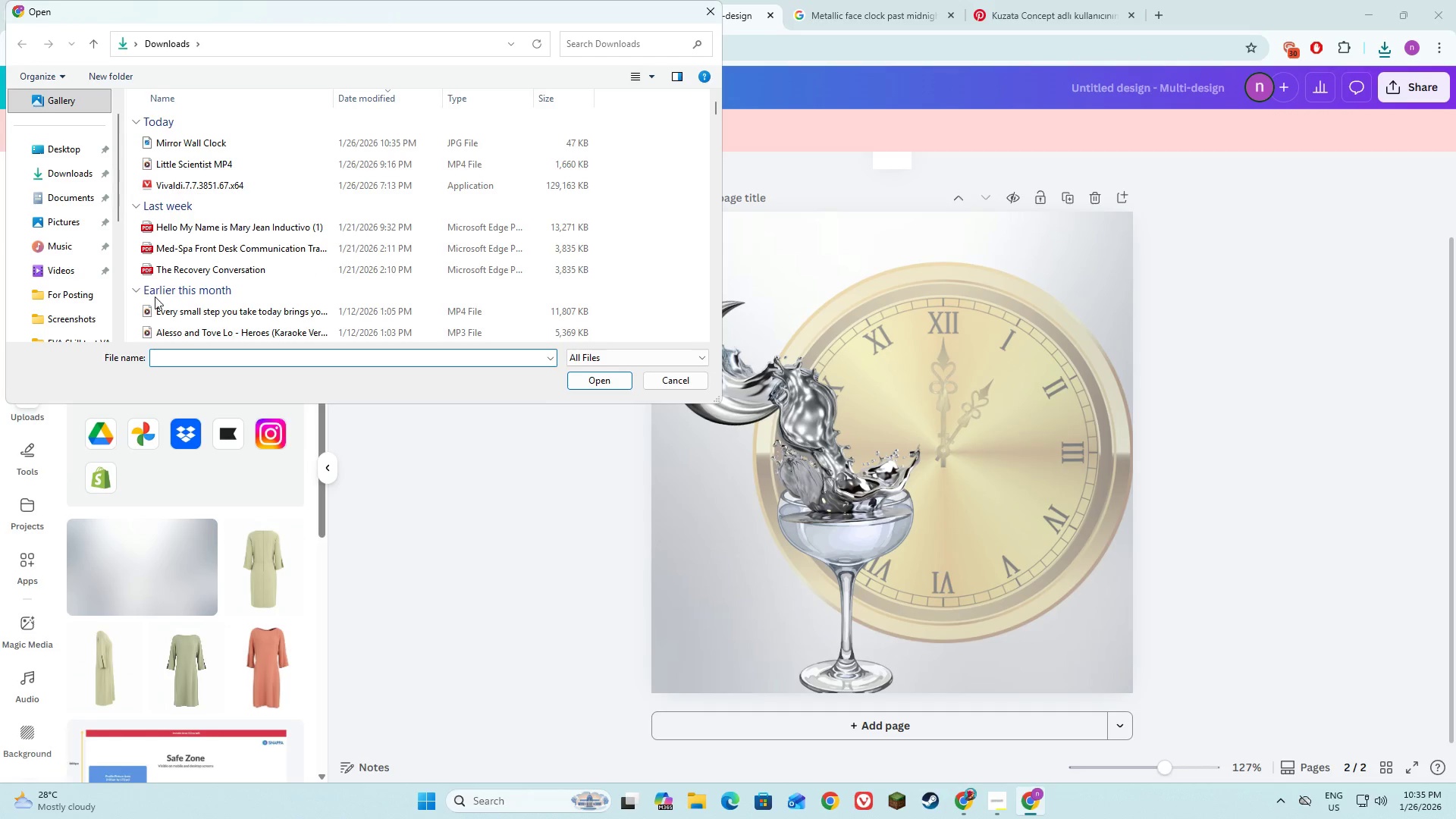 
left_click([193, 145])
 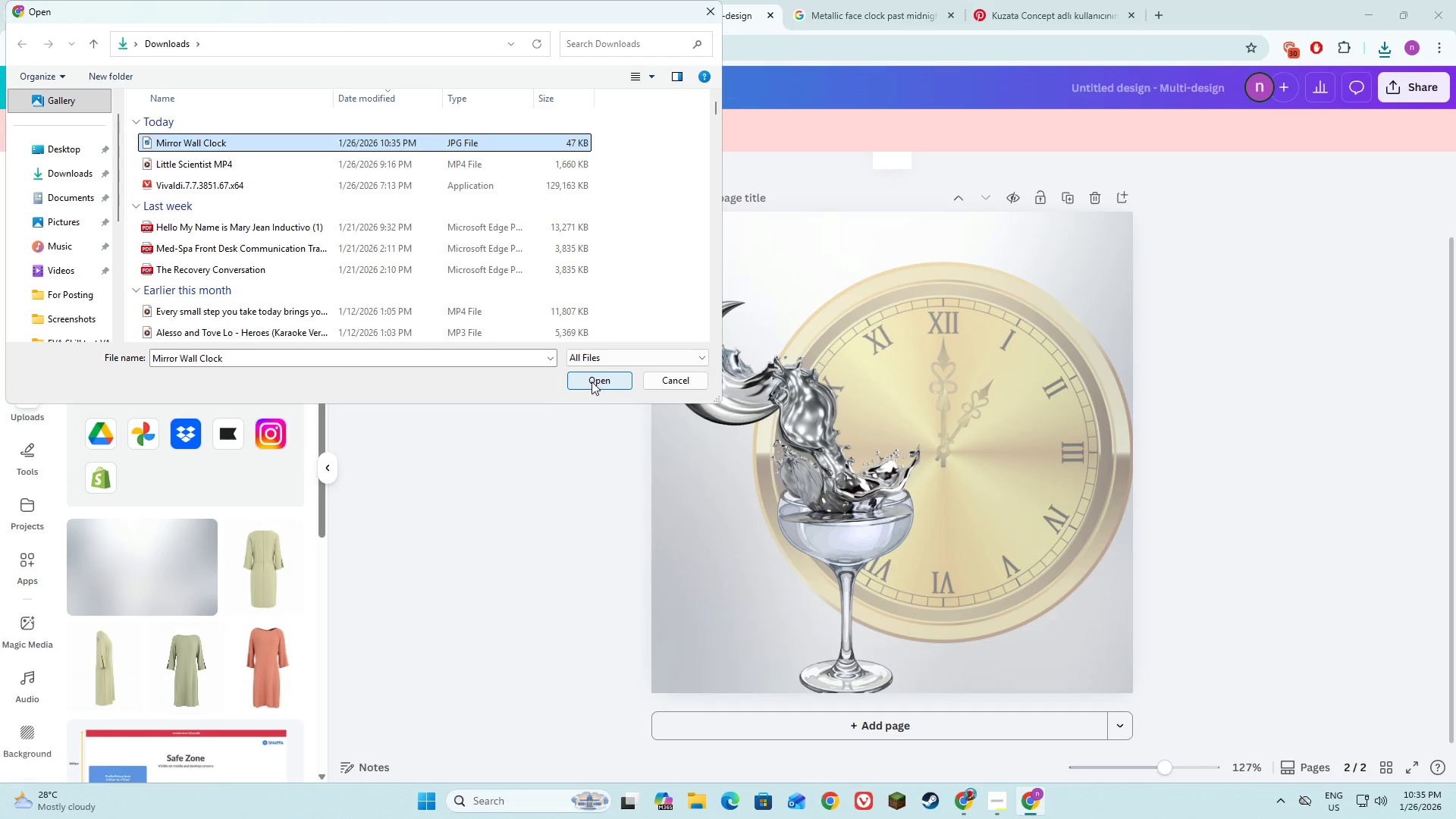 
left_click([591, 378])
 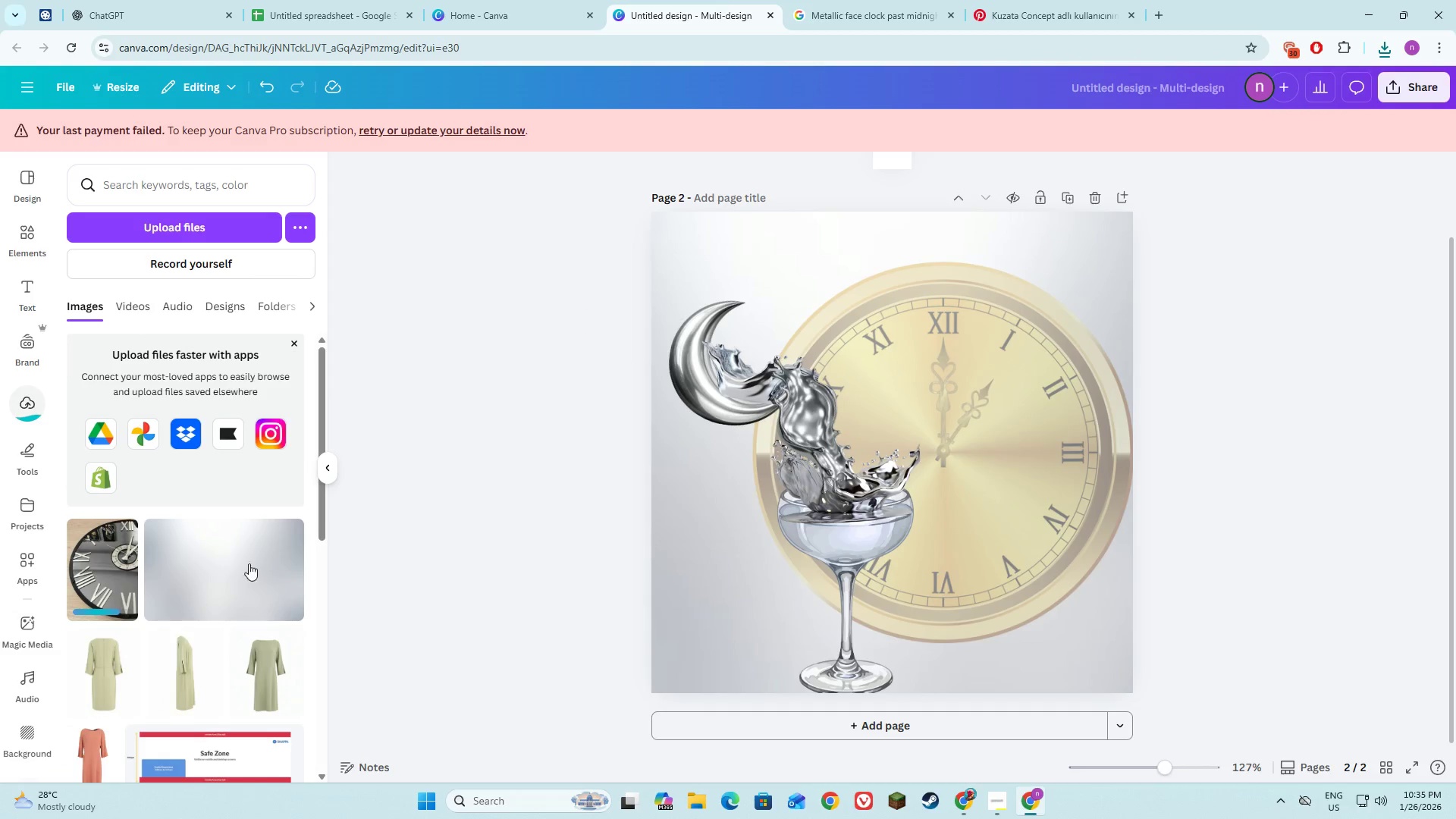 
left_click([100, 563])
 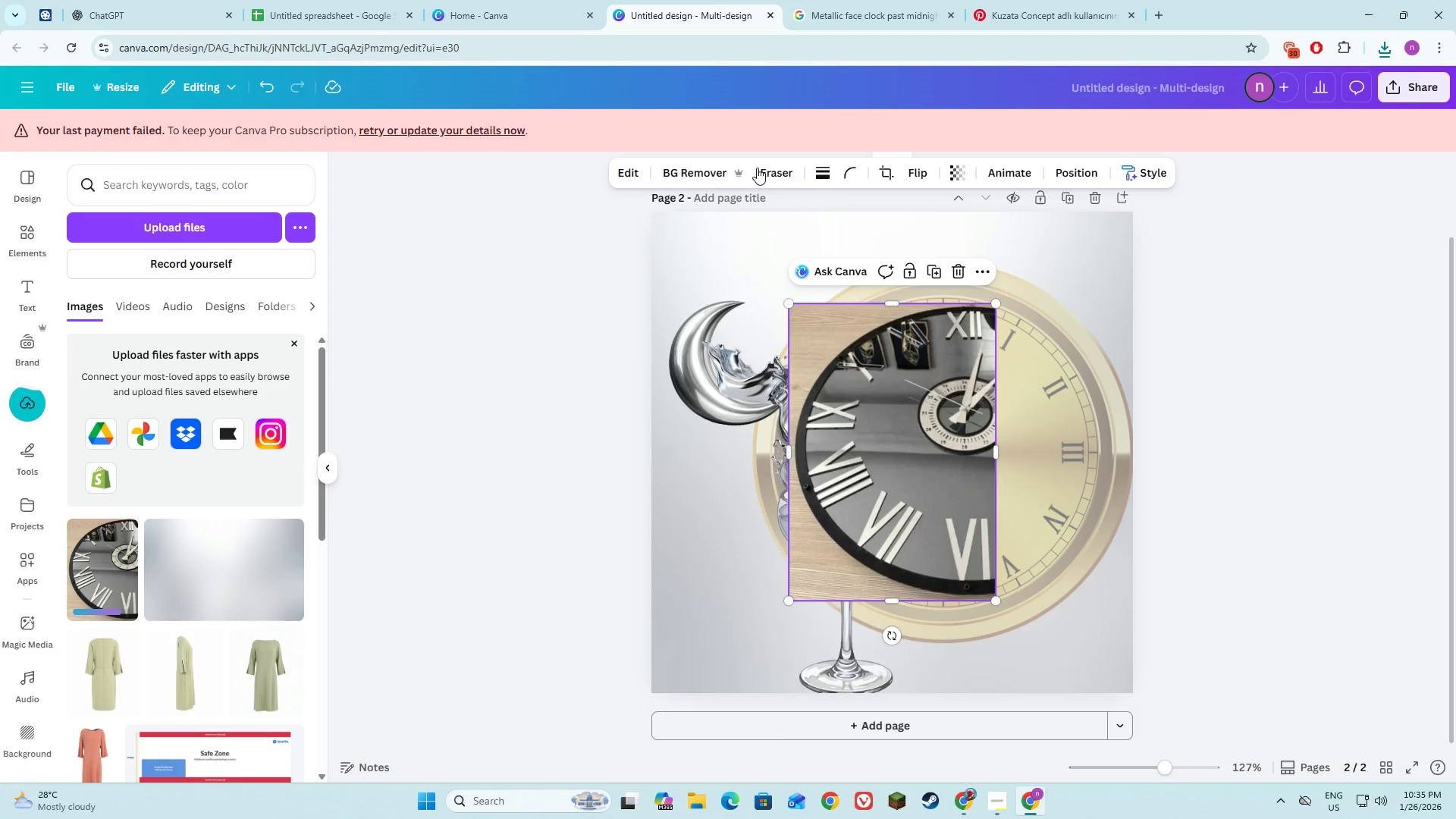 
left_click([695, 169])
 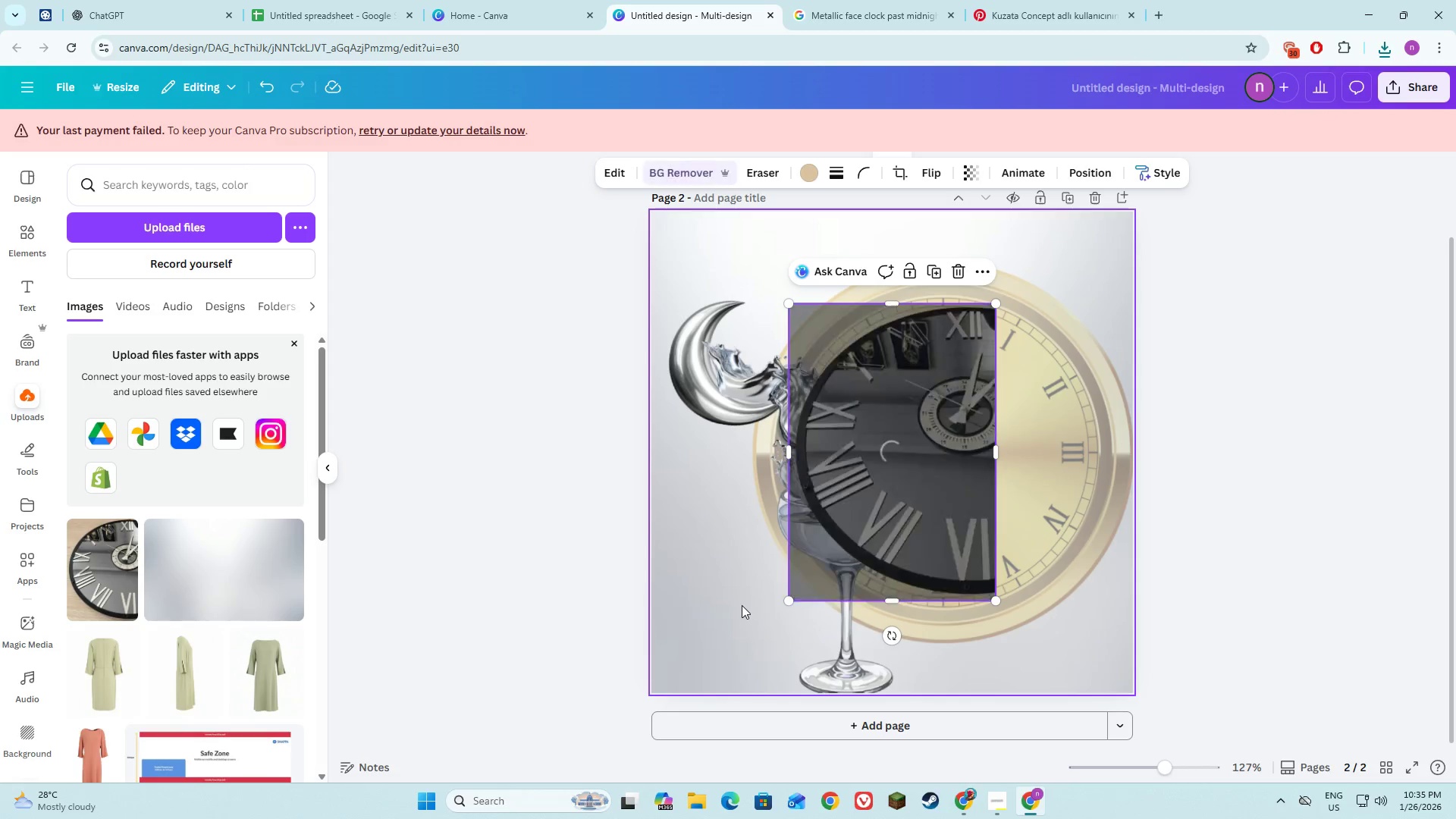 
left_click([1043, 465])
 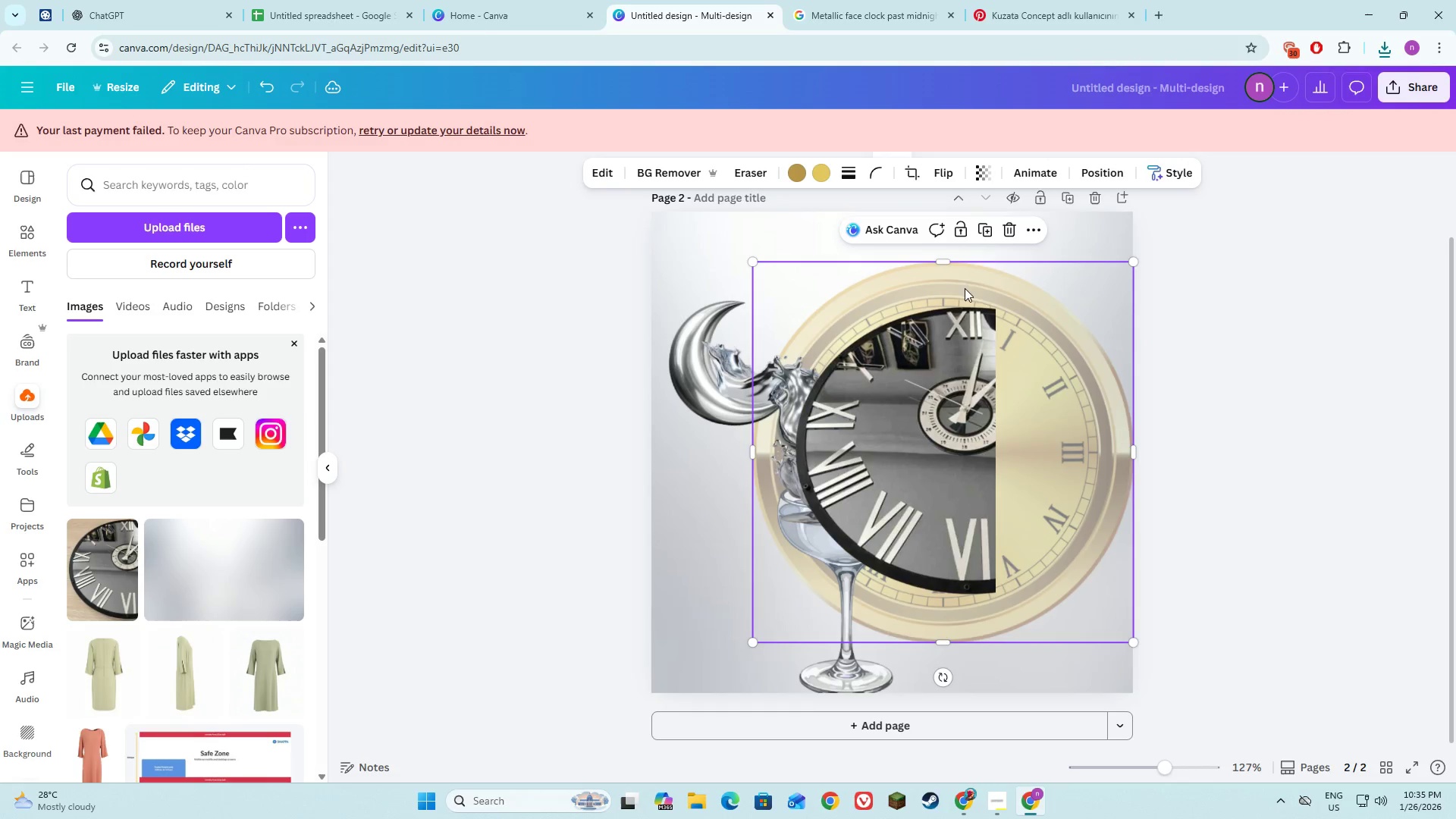 
left_click([999, 234])
 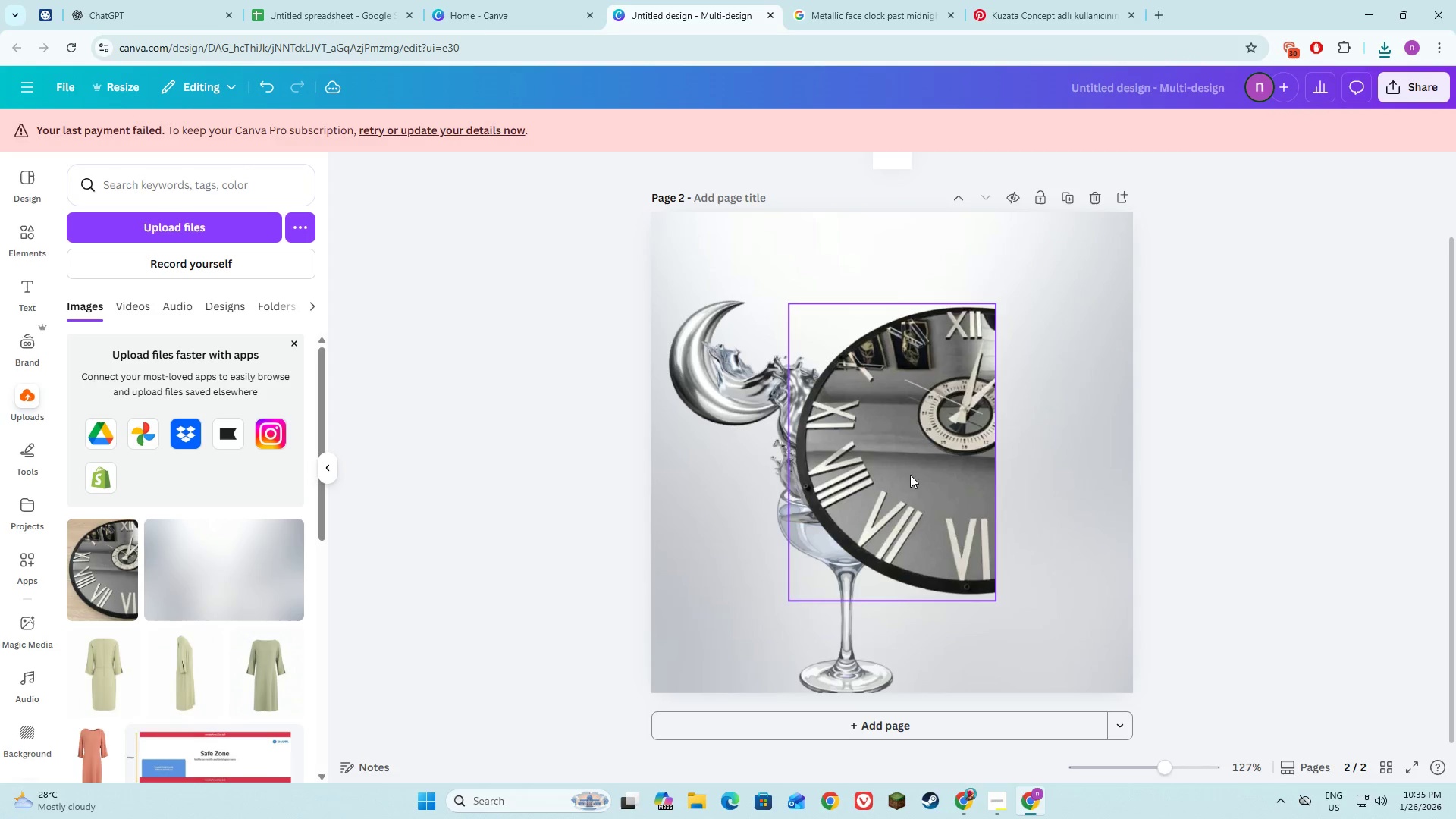 
left_click_drag(start_coordinate=[908, 482], to_coordinate=[1046, 397])
 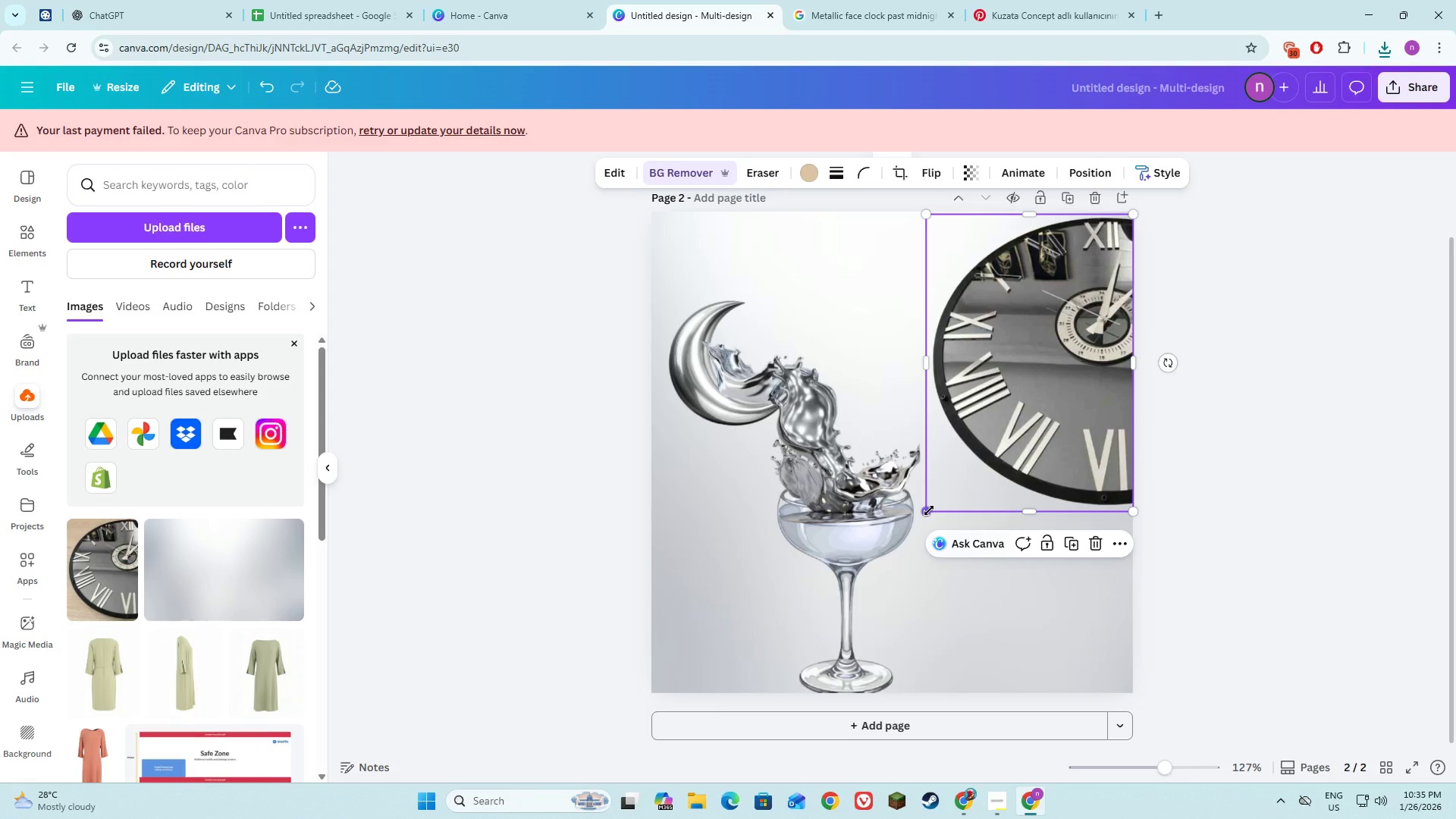 
left_click_drag(start_coordinate=[928, 510], to_coordinate=[803, 711])
 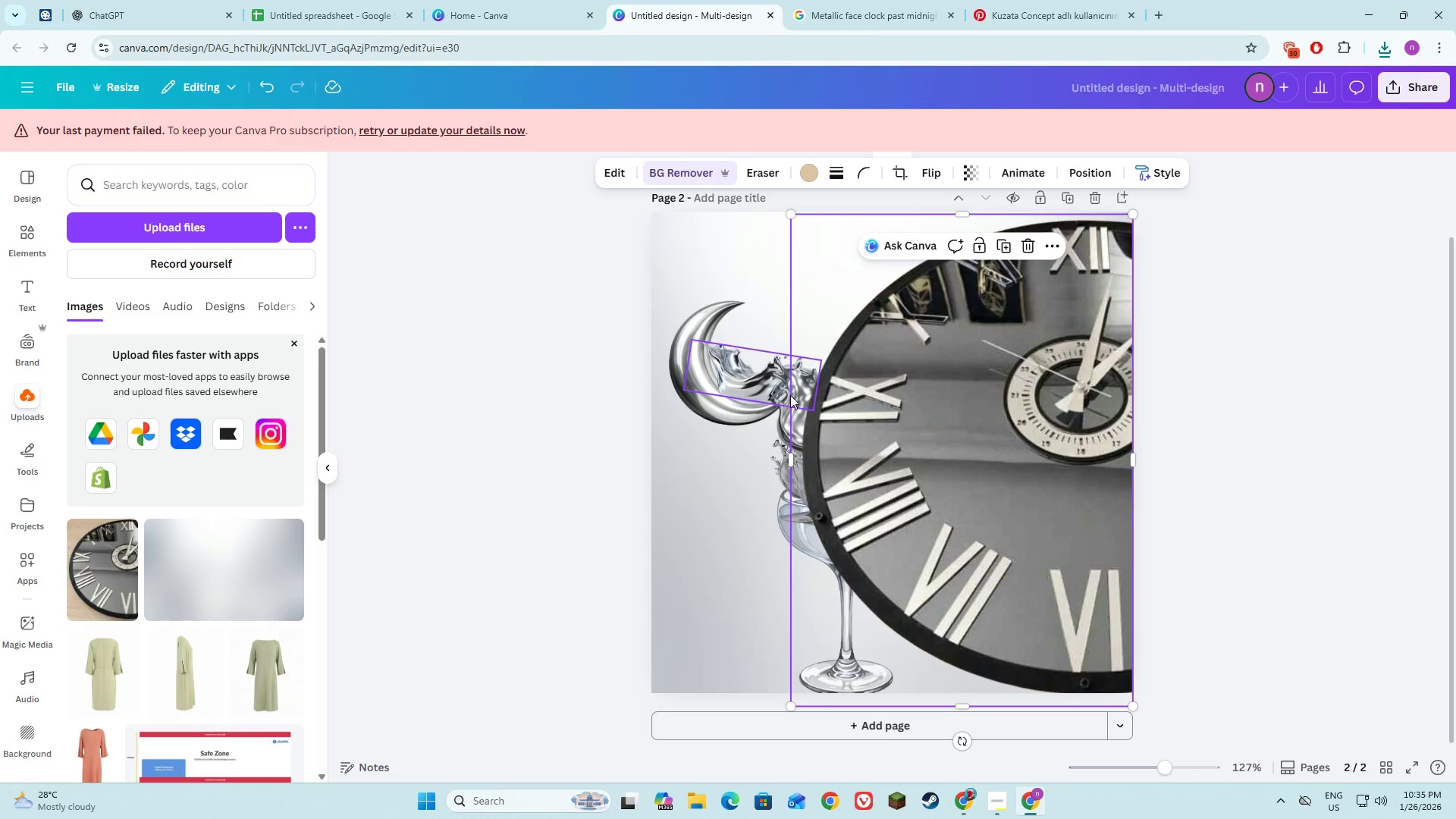 
right_click([942, 381])
 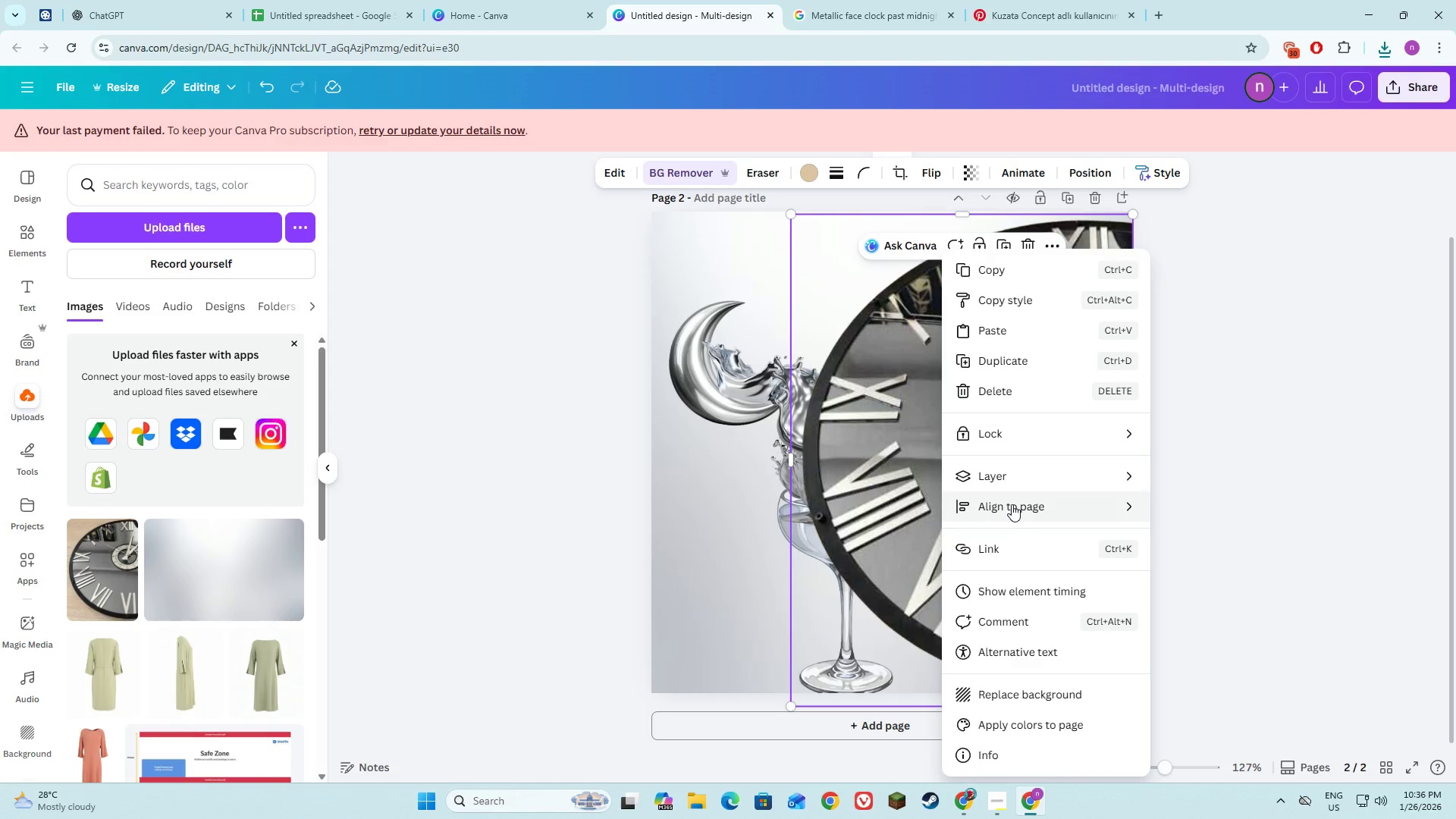 
left_click([1016, 479])
 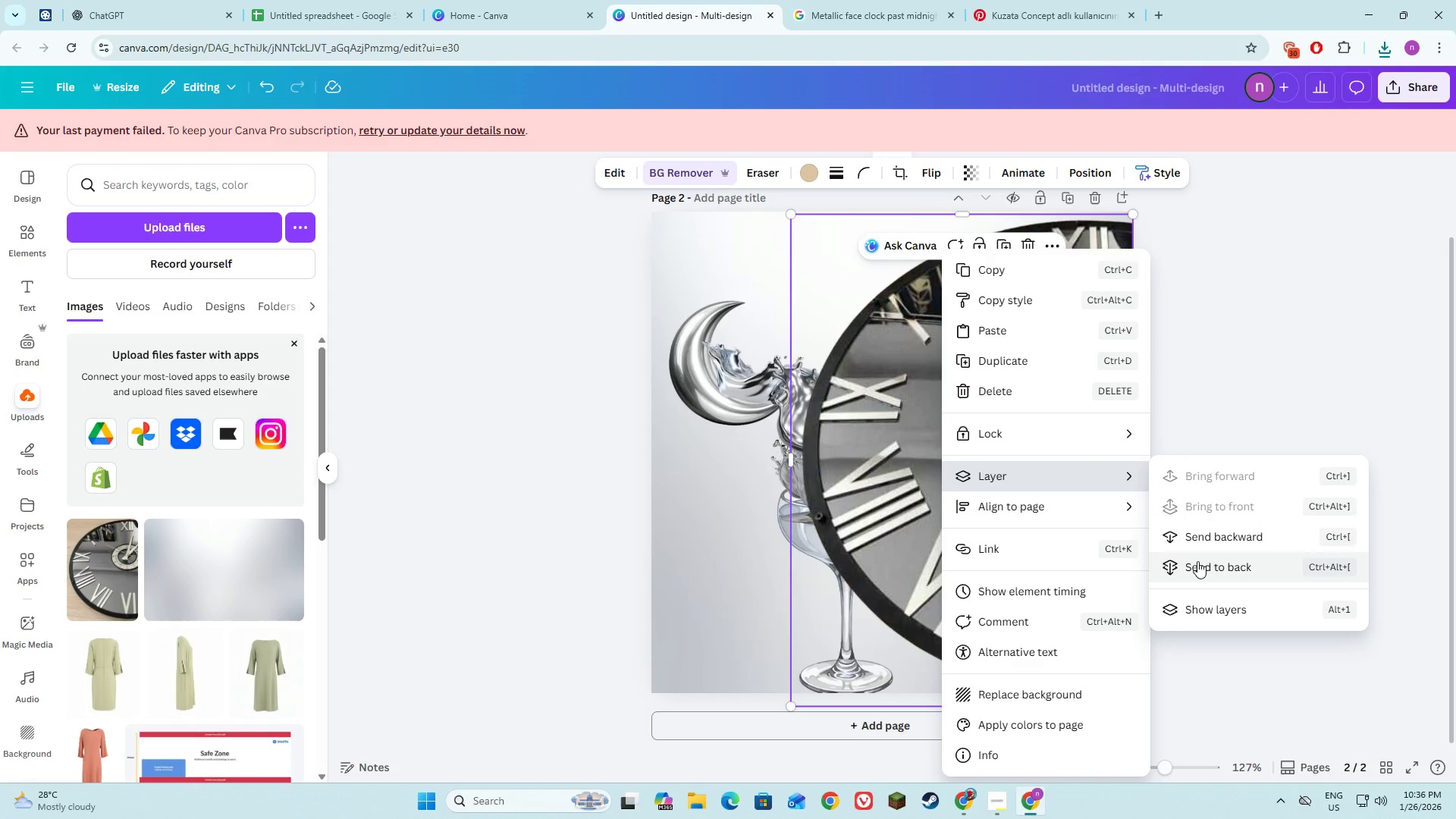 
left_click([1203, 568])
 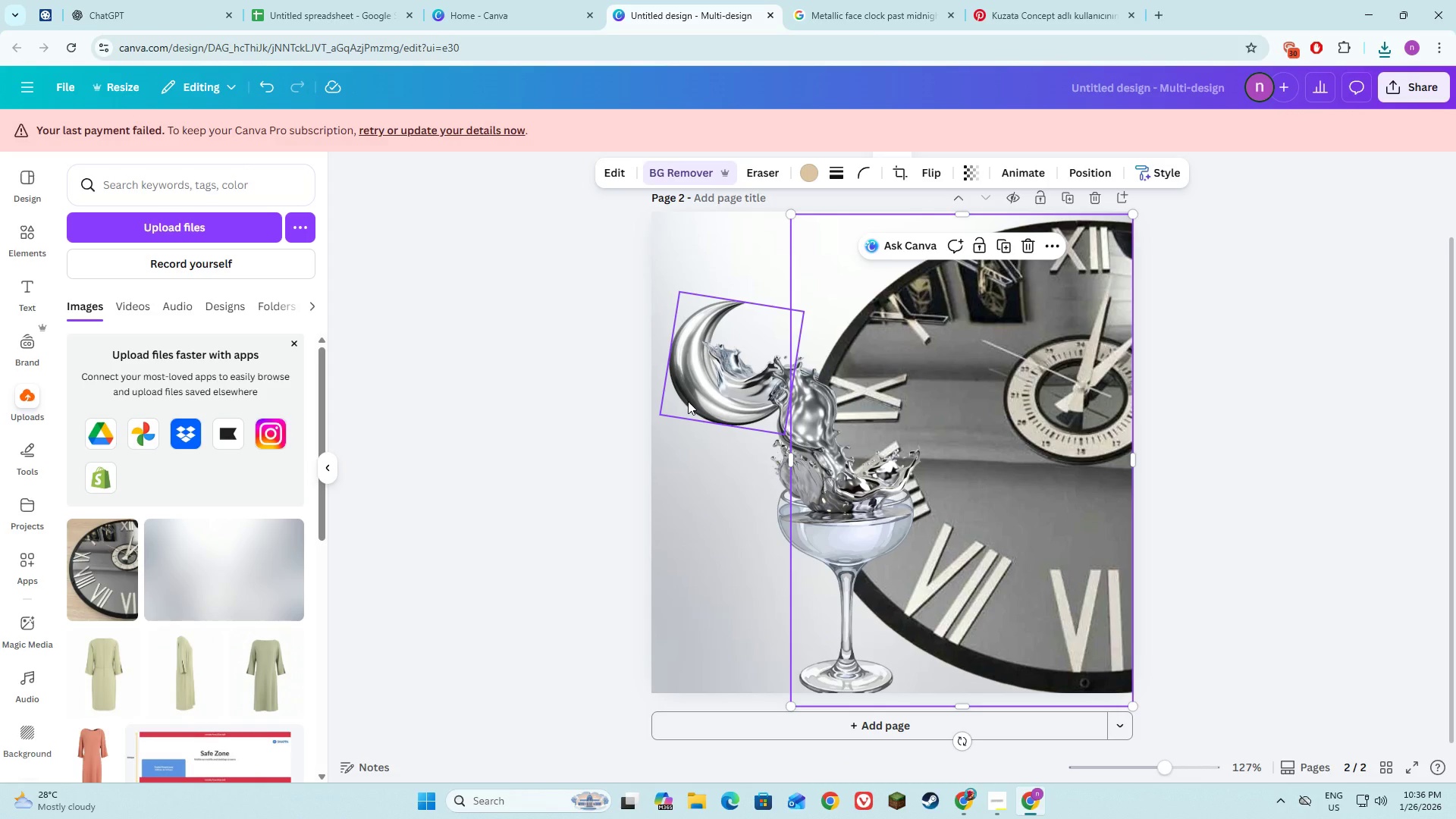 
left_click([689, 382])
 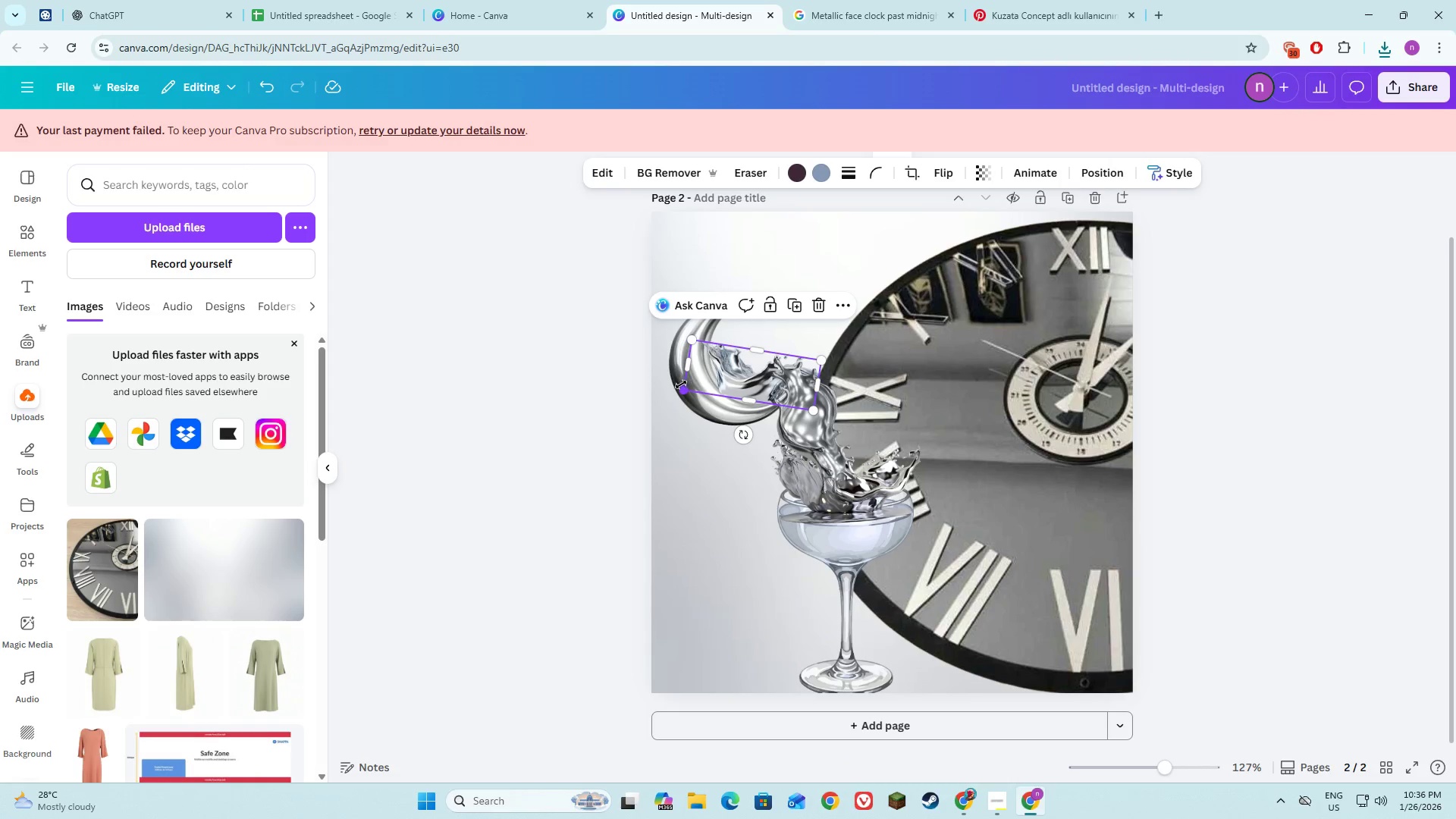 
hold_key(key=ShiftLeft, duration=1.5)
left_click([670, 377])
 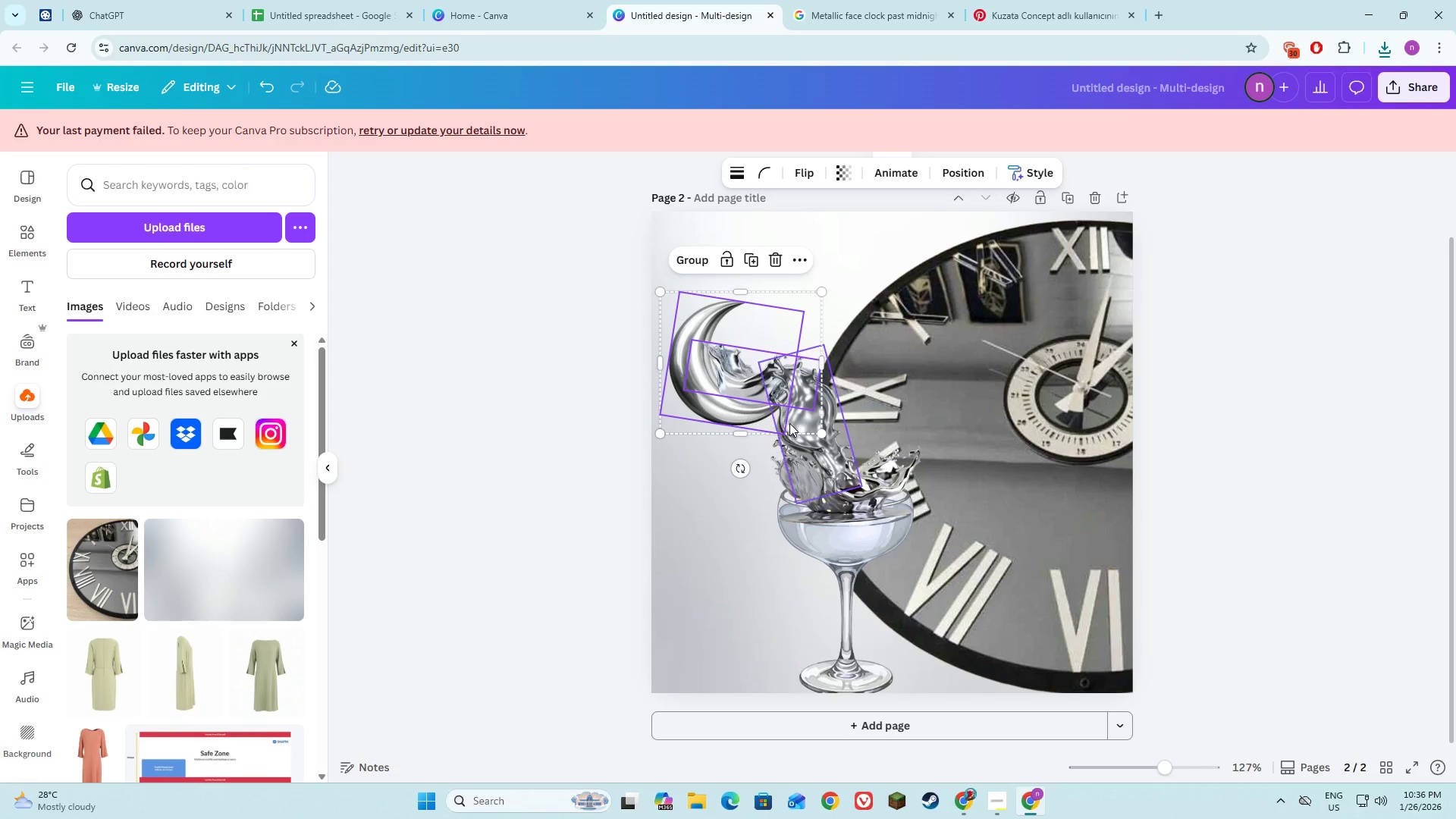 
hold_key(key=ShiftLeft, duration=1.52)
left_click([814, 423])
 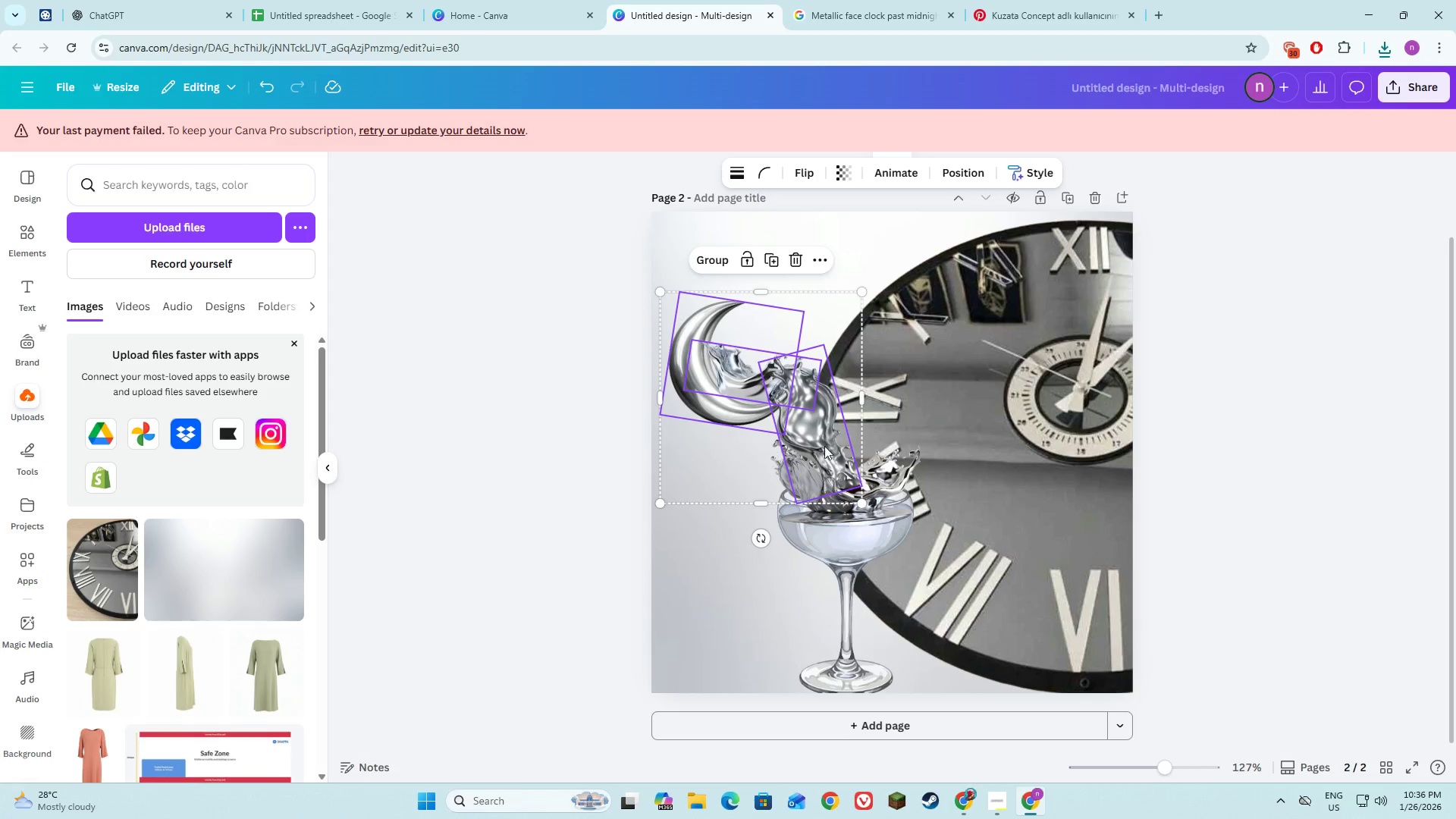 
hold_key(key=ShiftLeft, duration=1.52)
left_click([884, 481])
 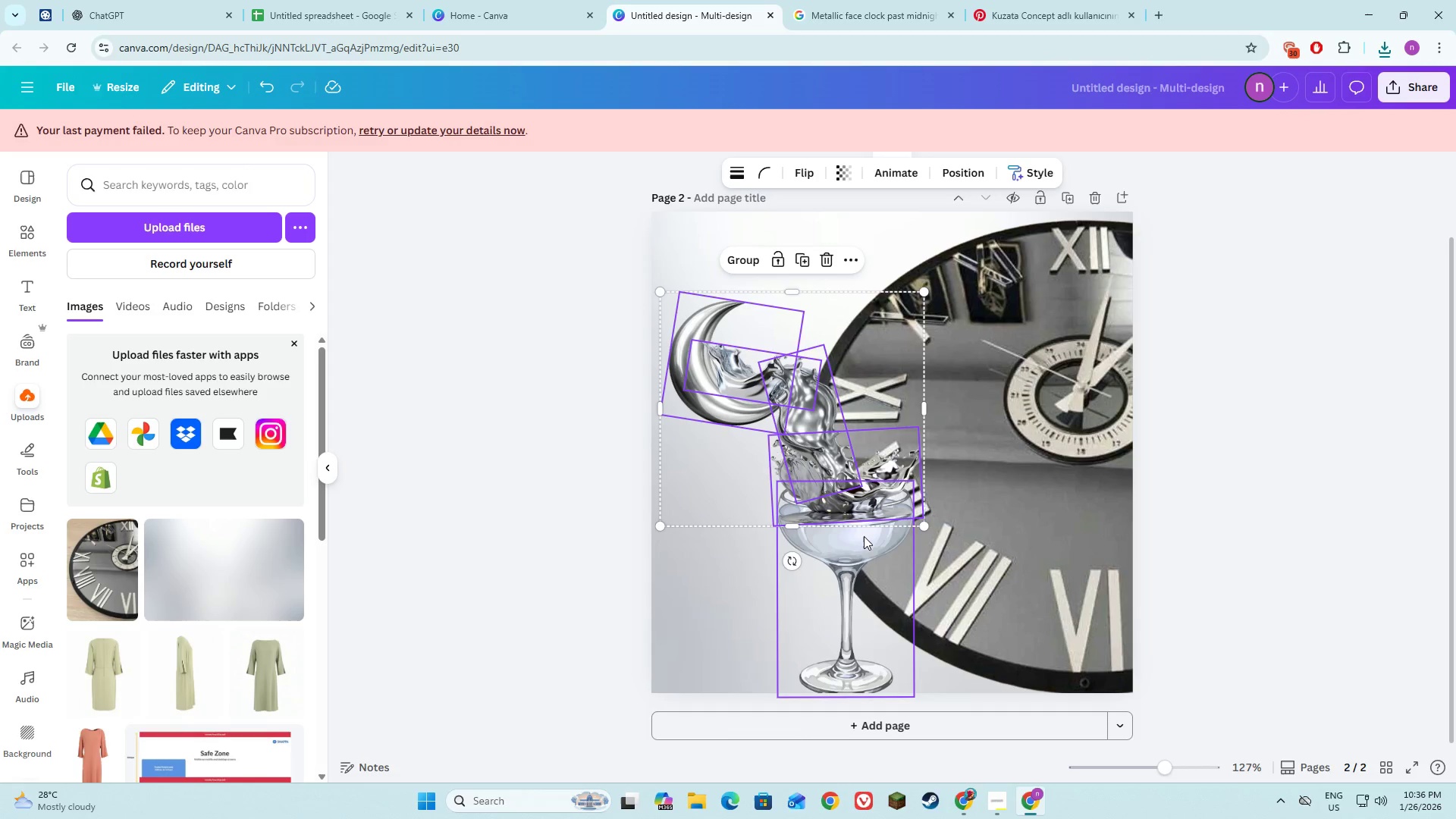 
left_click([864, 536])
 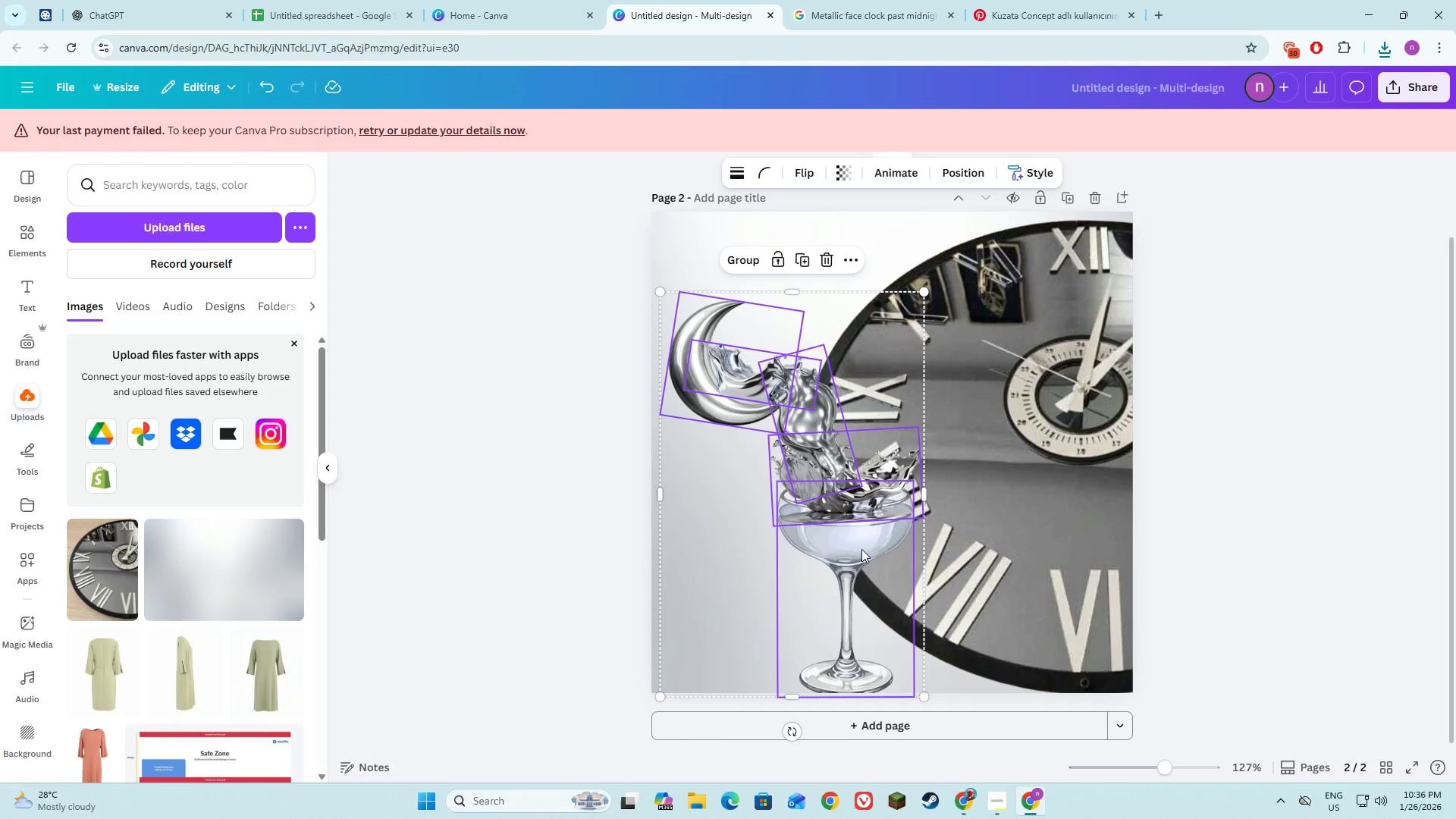 
key(Shift+ShiftLeft)
 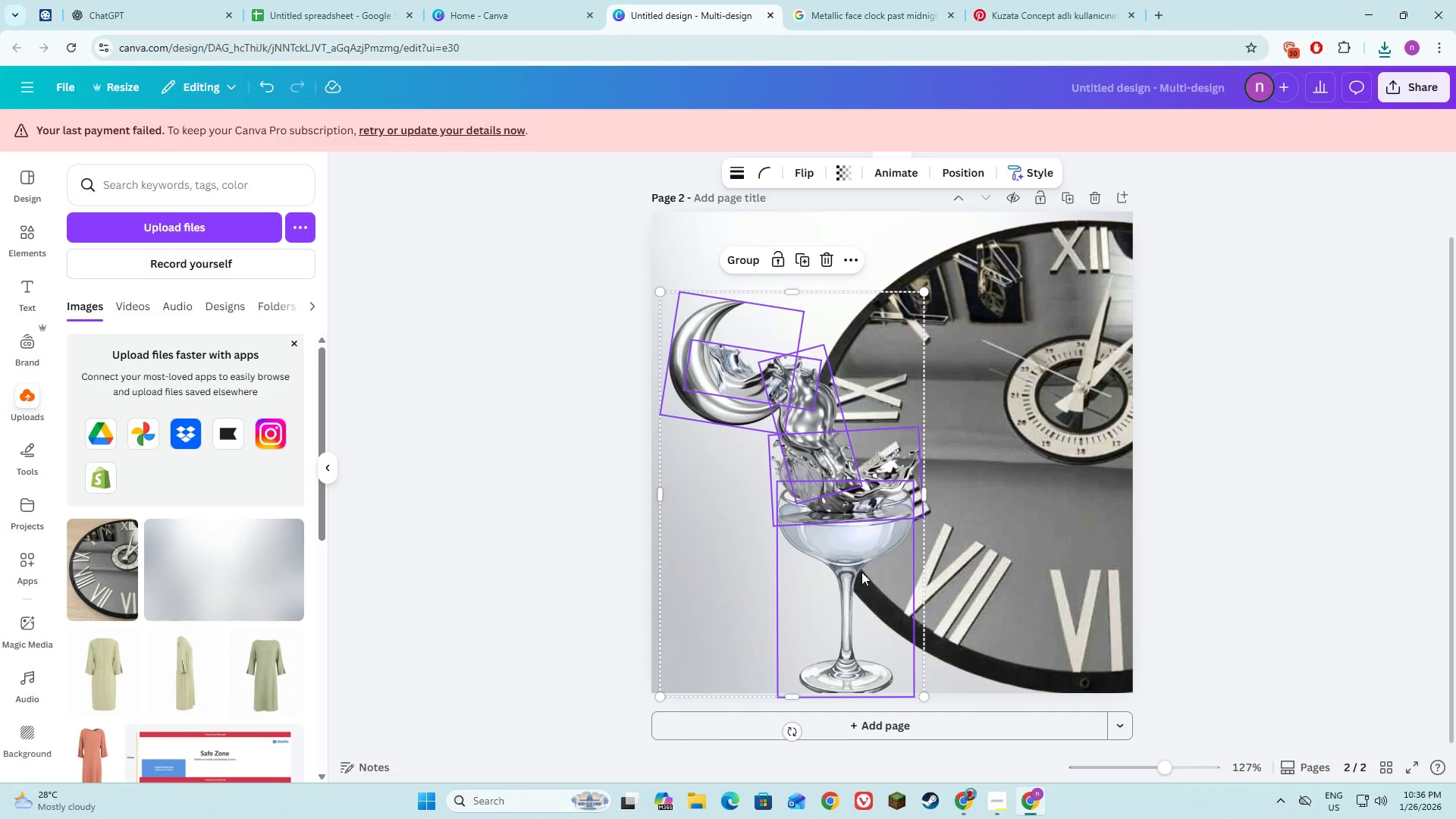 
key(Shift+ShiftLeft)
 